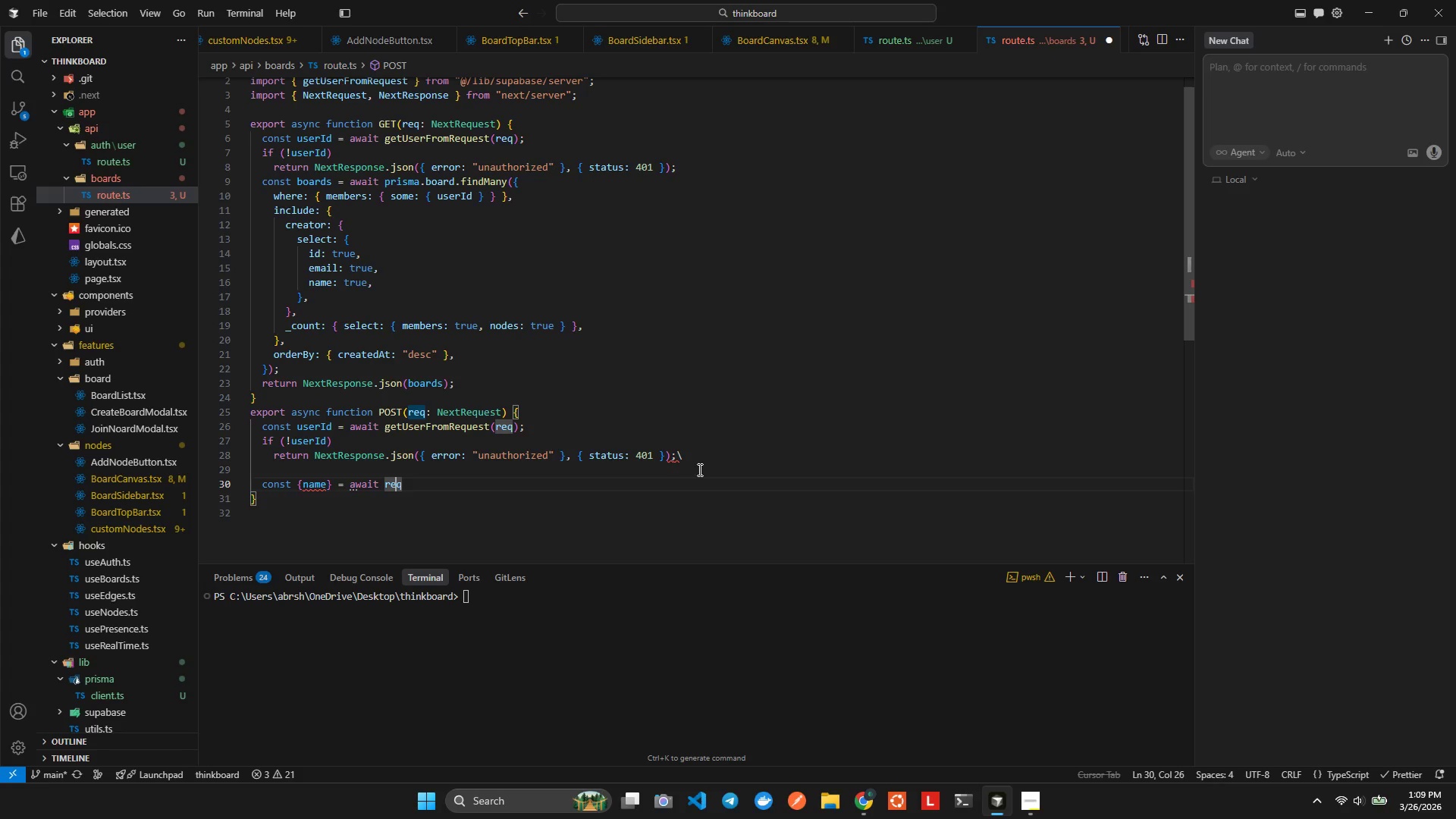 
key(ArrowRight)
 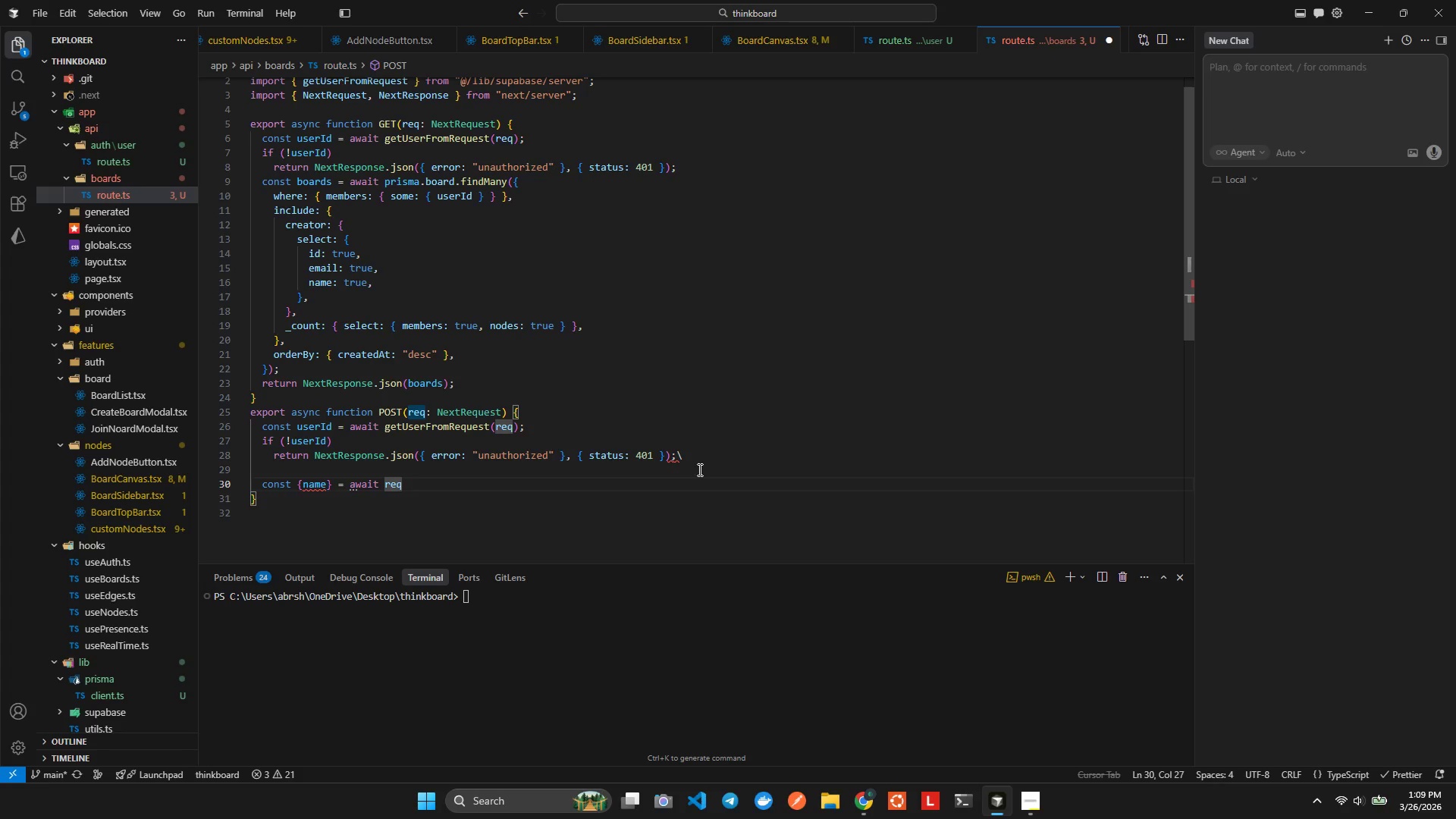 
type(.s)
key(Backspace)
type(json')
key(Backspace)
type(()
 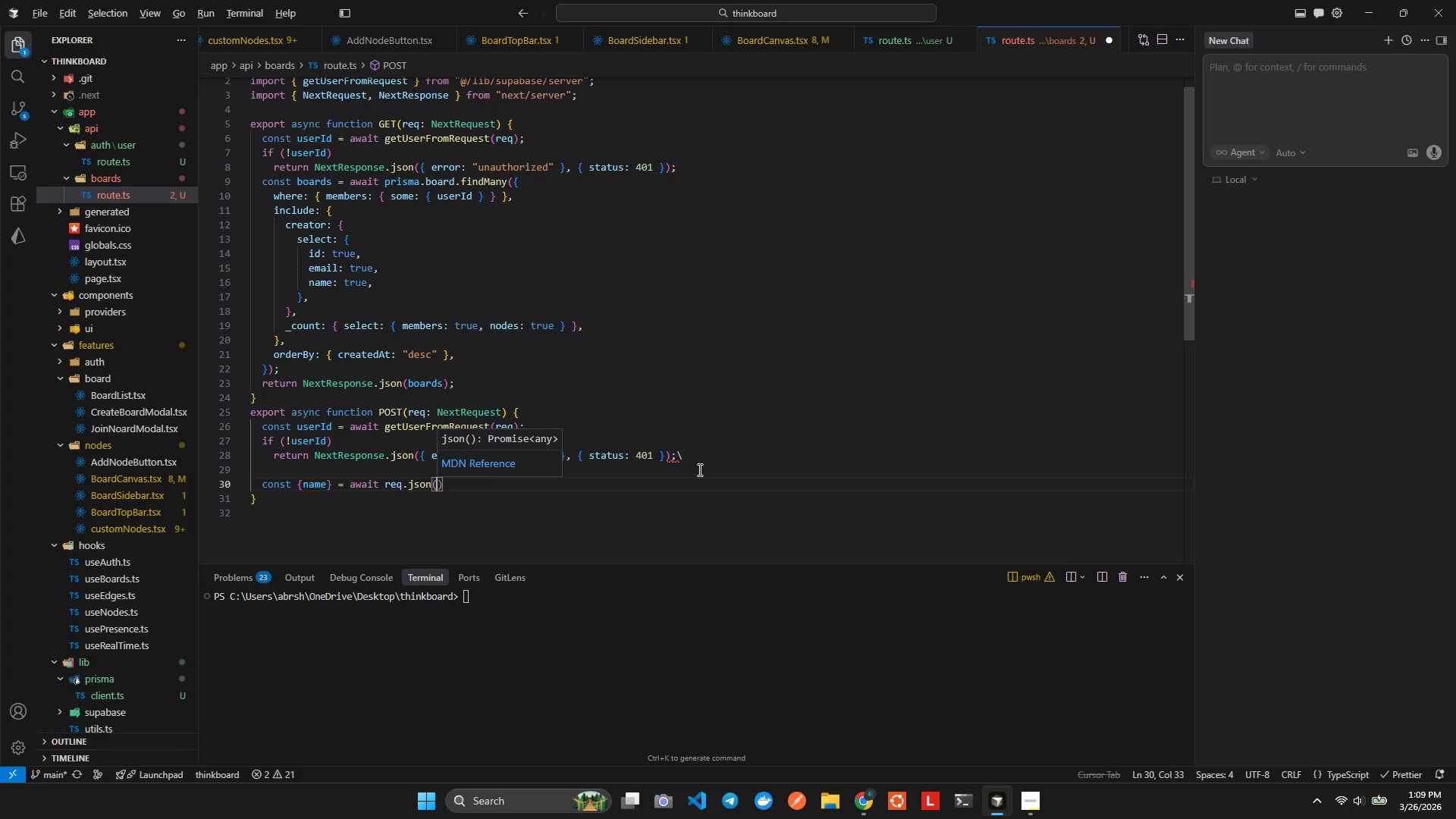 
 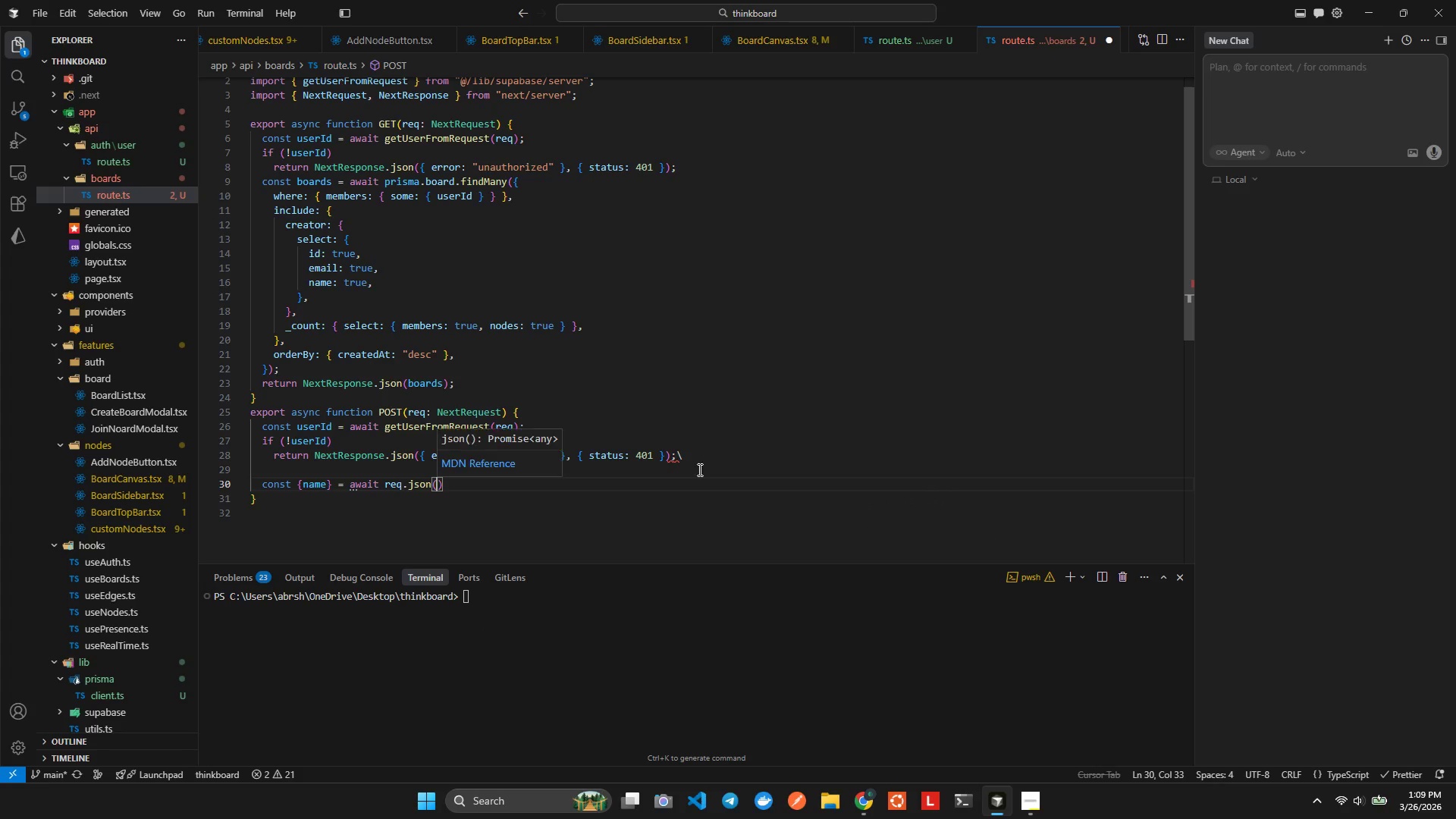 
key(Alt+AltLeft)
 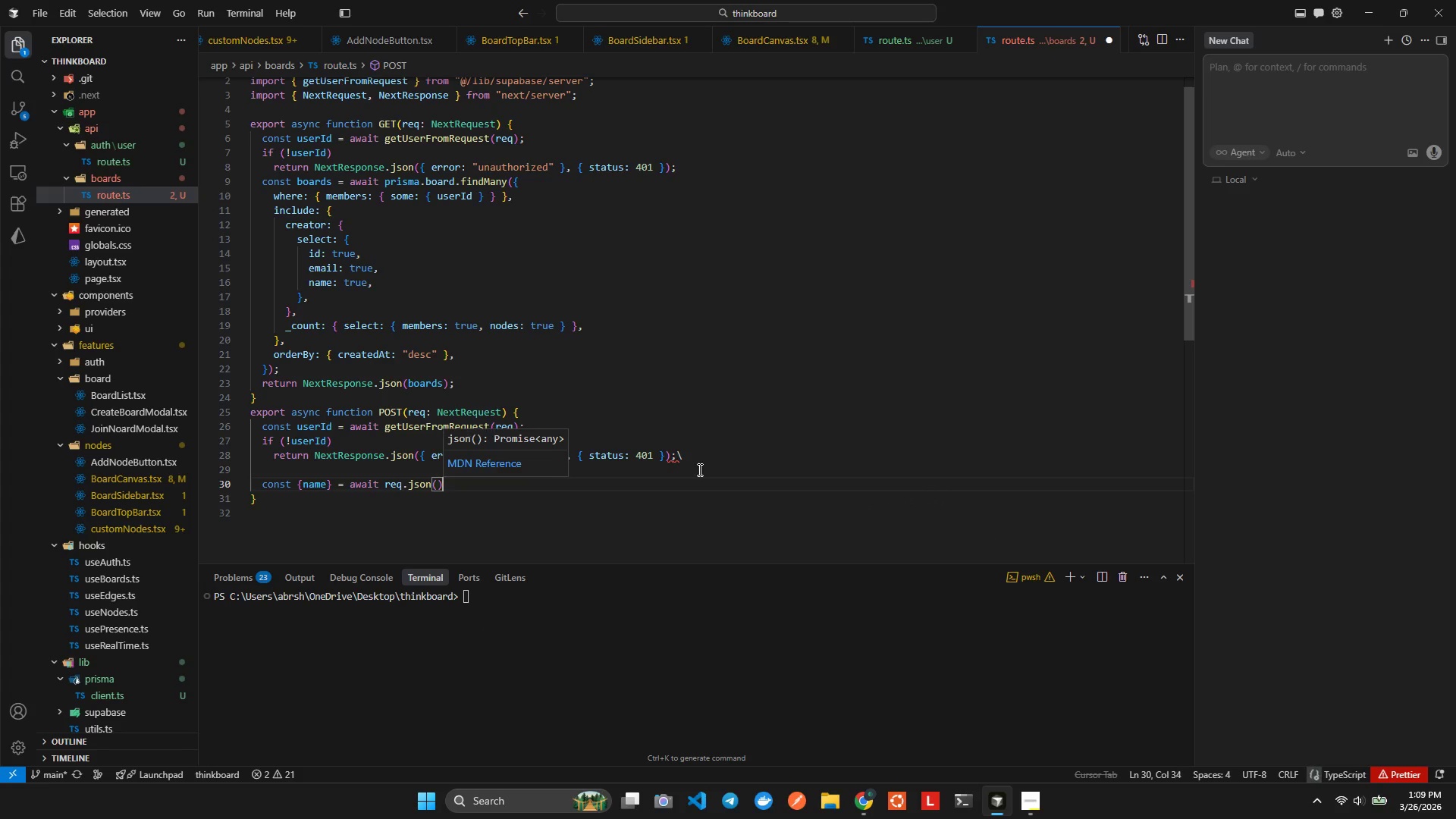 
key(Alt+Shift+ShiftLeft)
 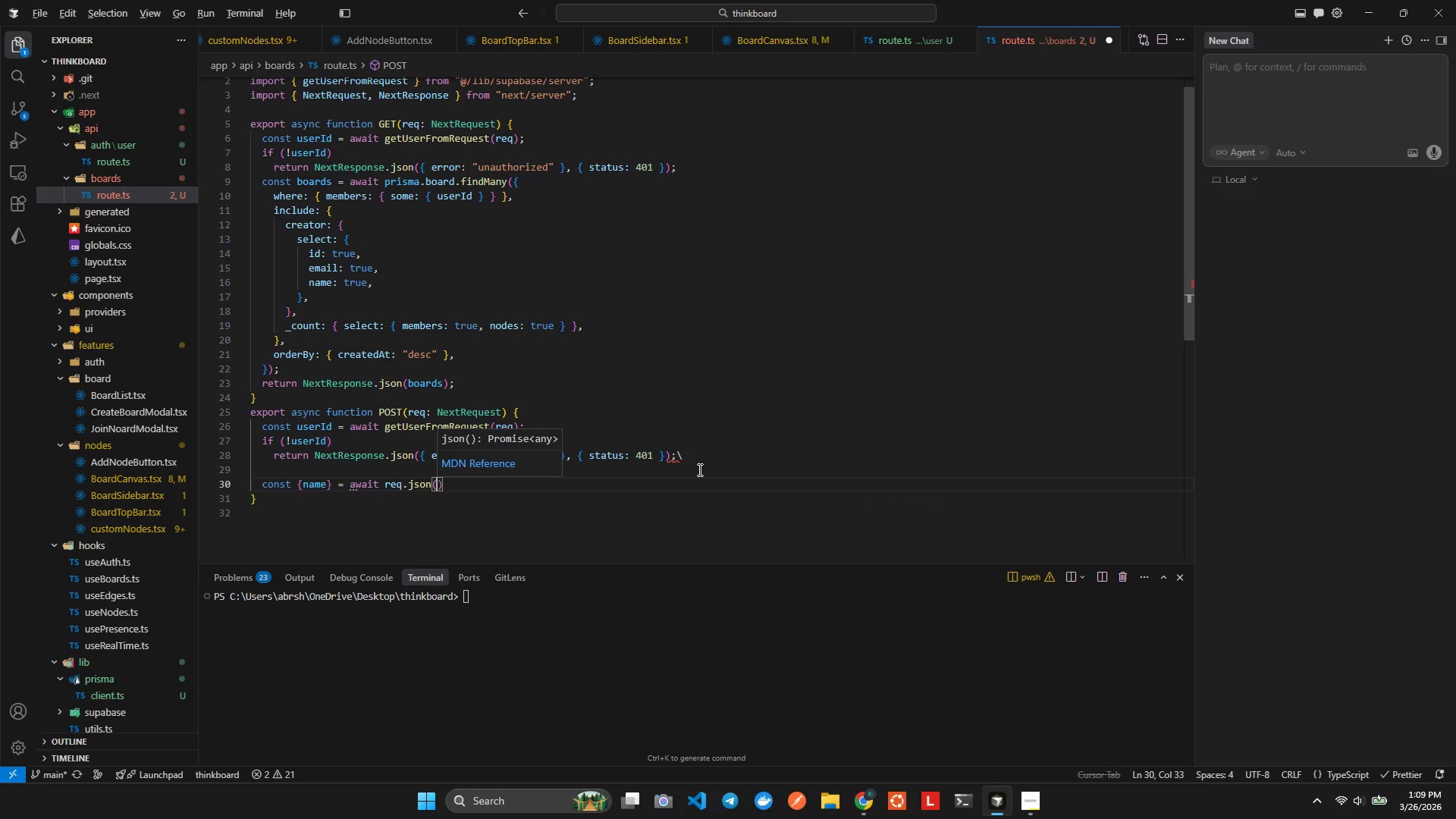 
key(Alt+Shift+F)
 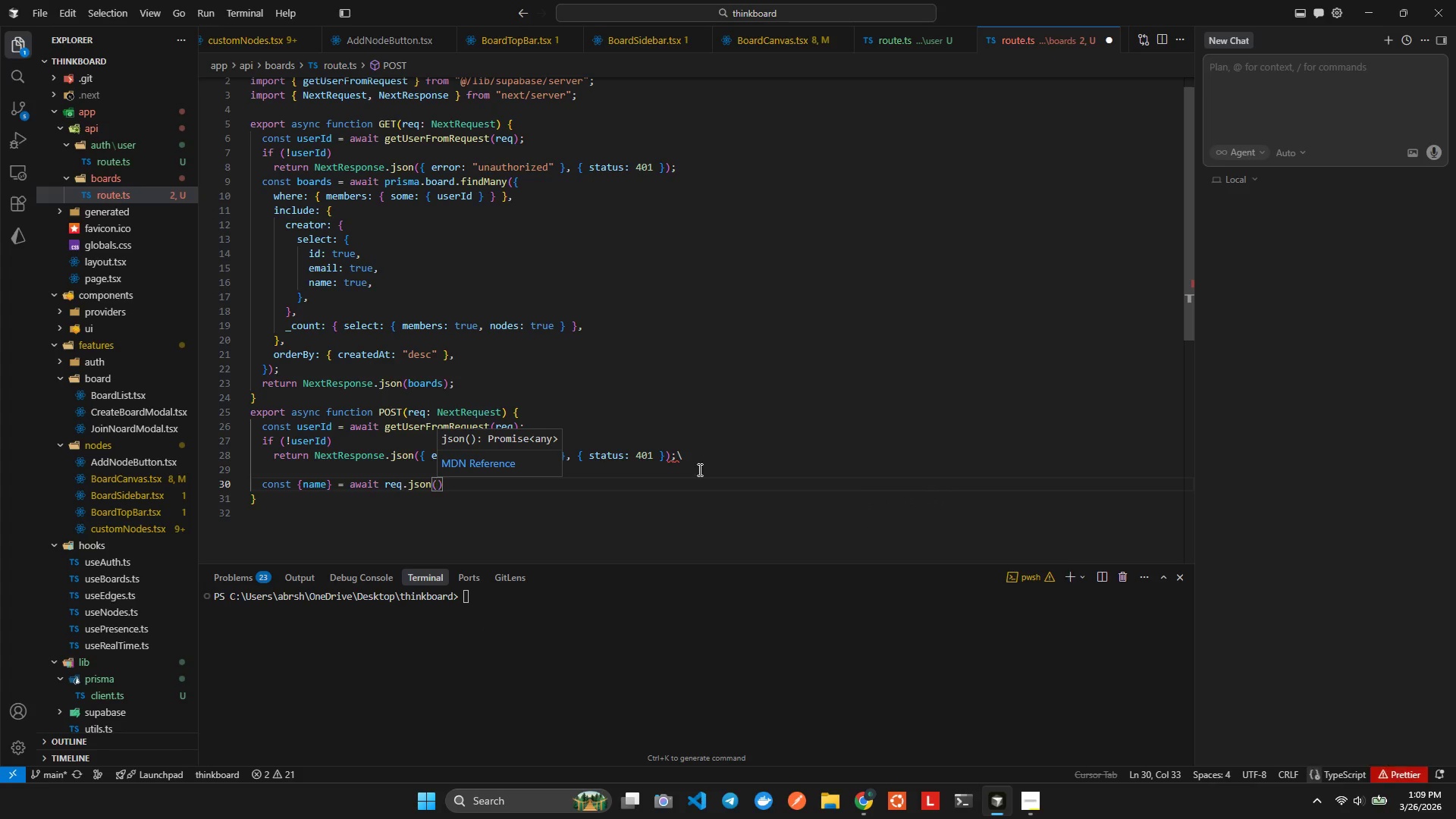 
key(ArrowRight)
 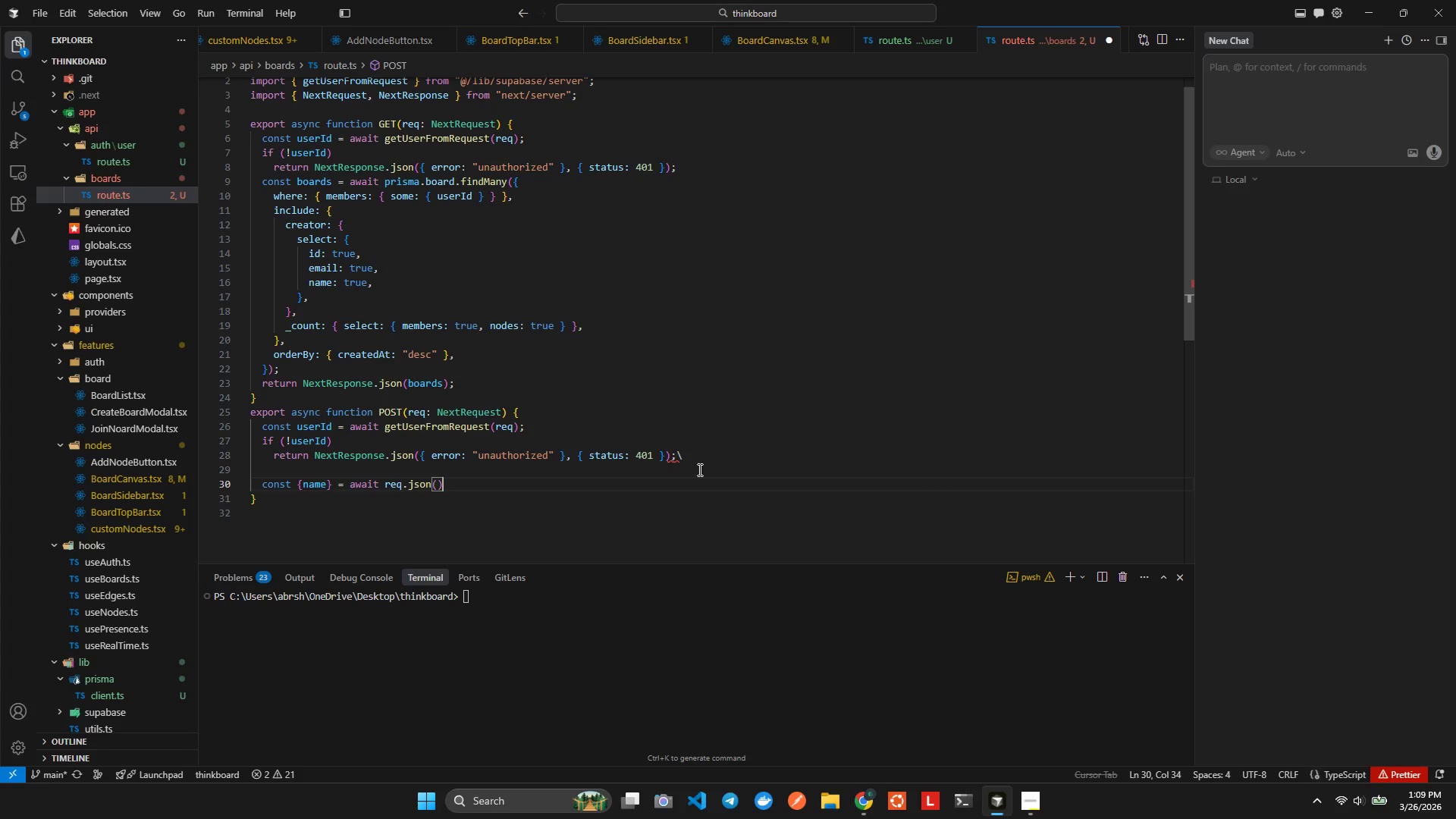 
key(Enter)
 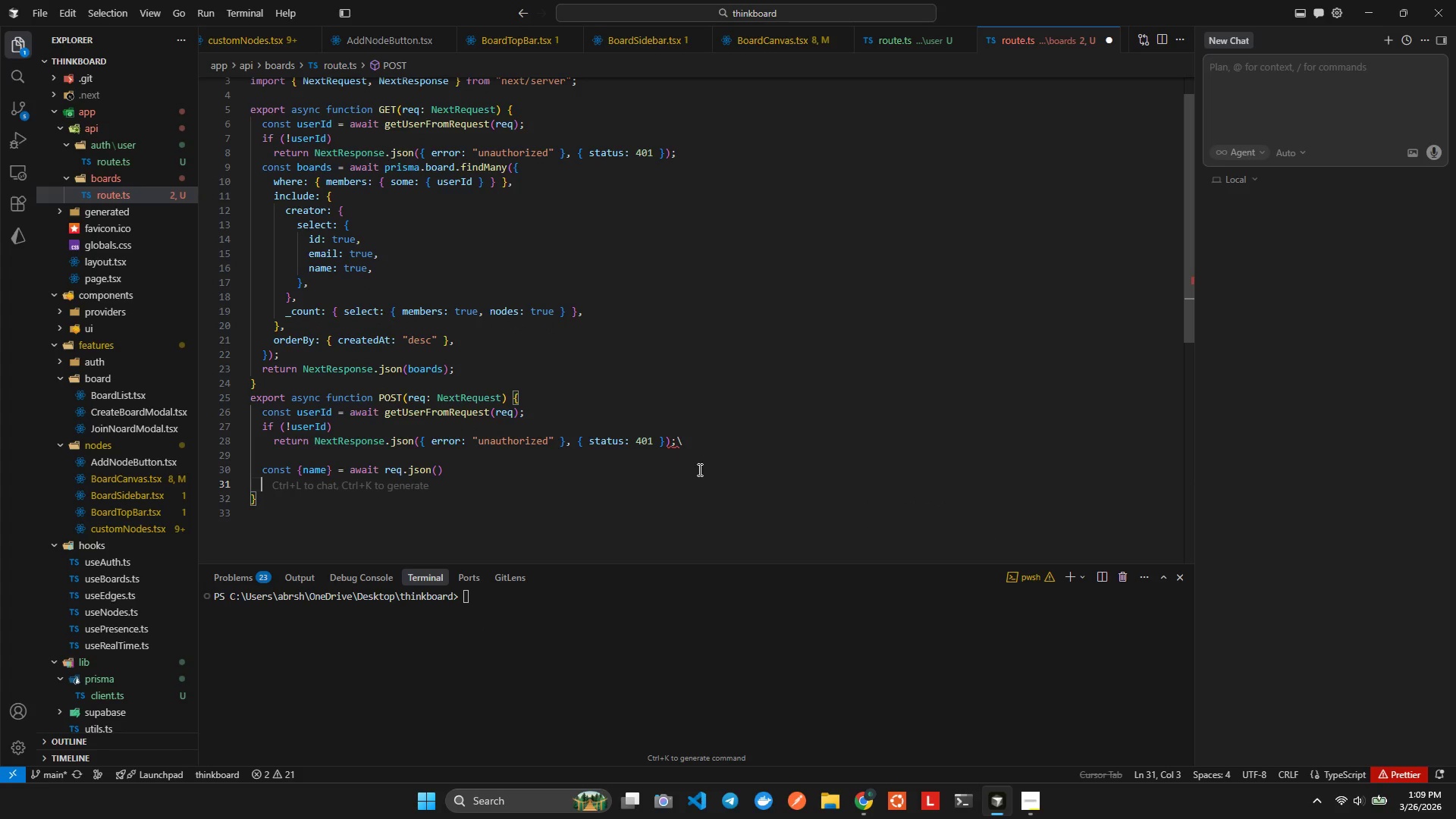 
key(Enter)
 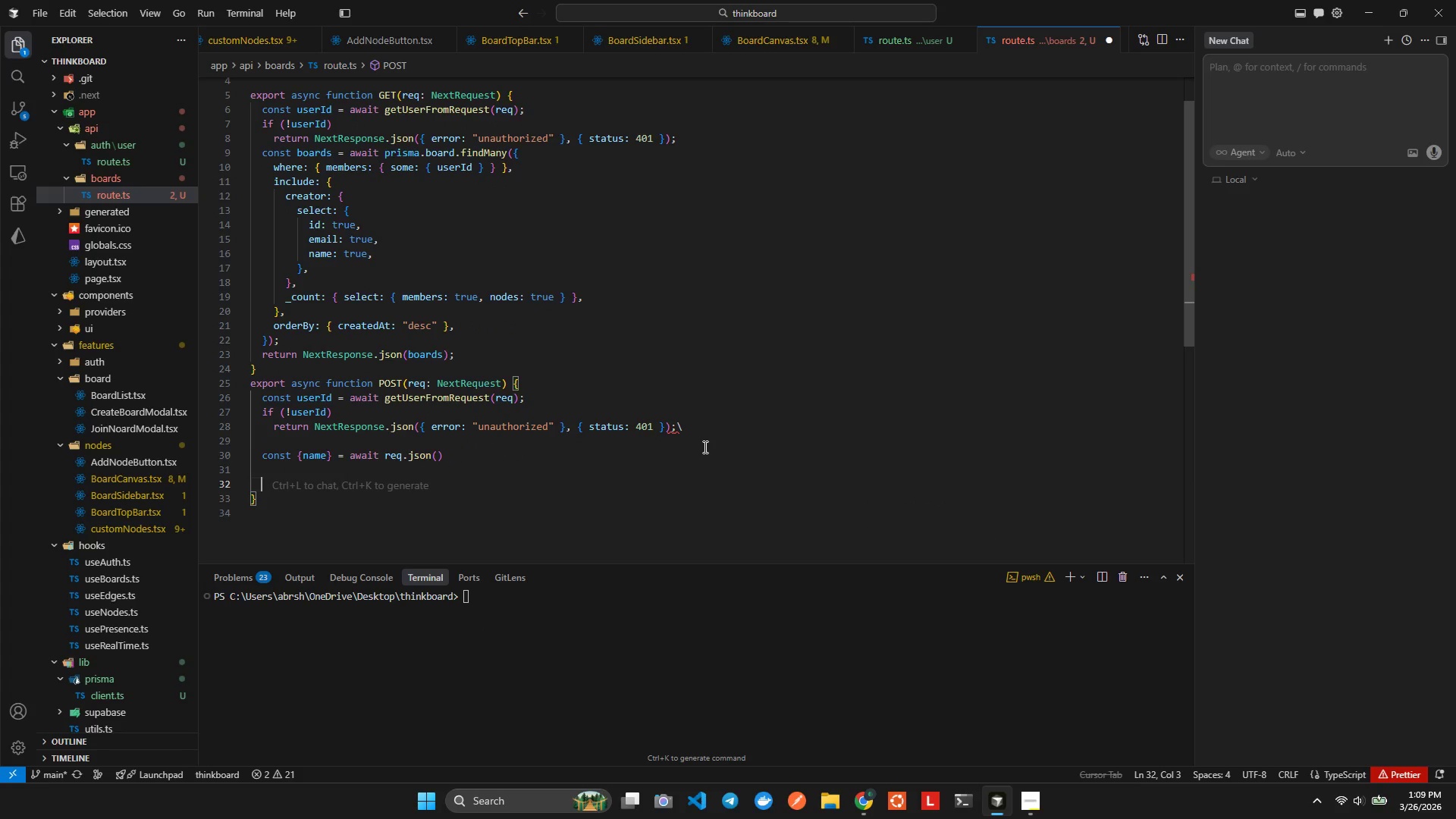 
left_click([717, 429])
 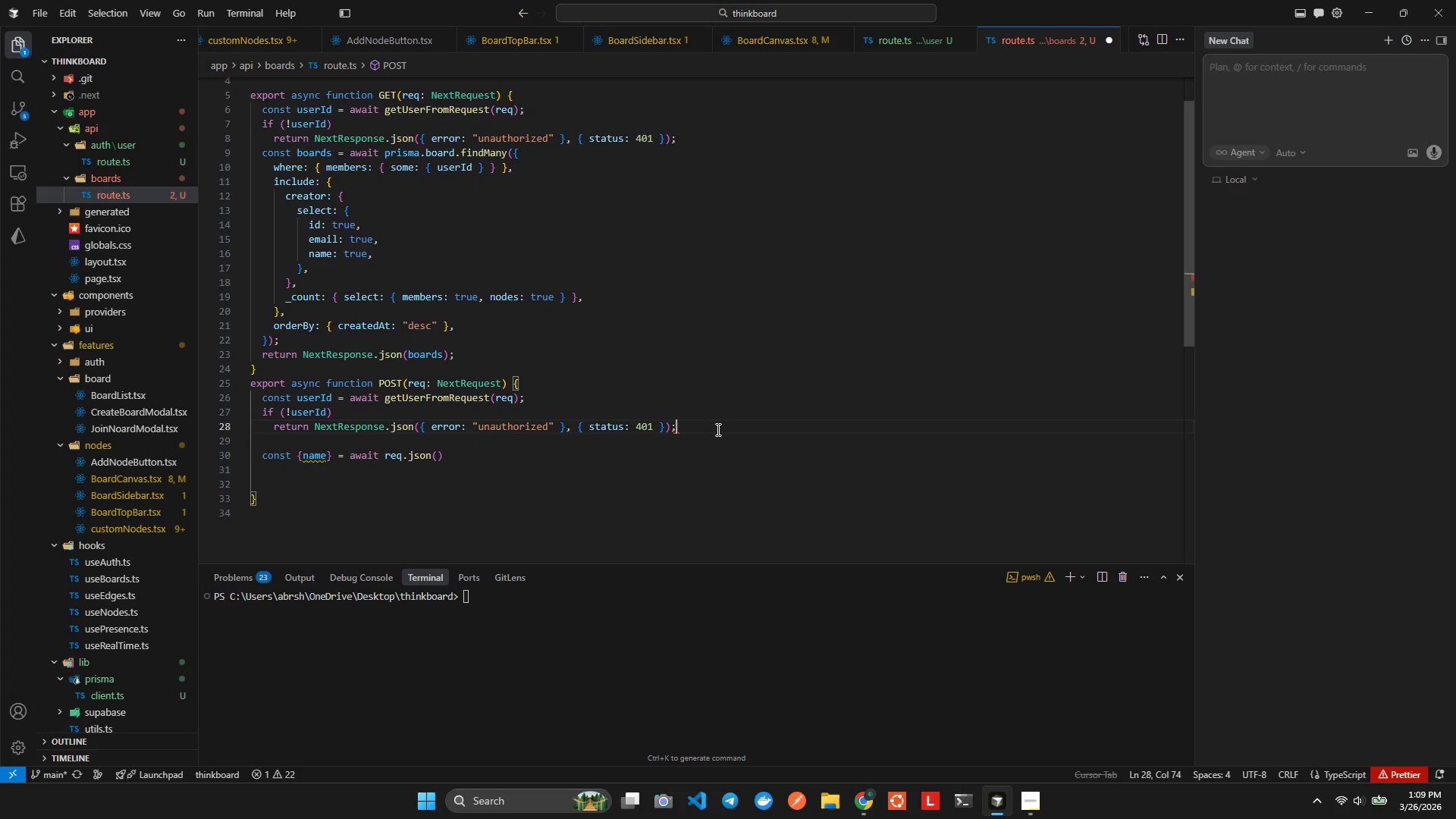 
key(Backspace)
 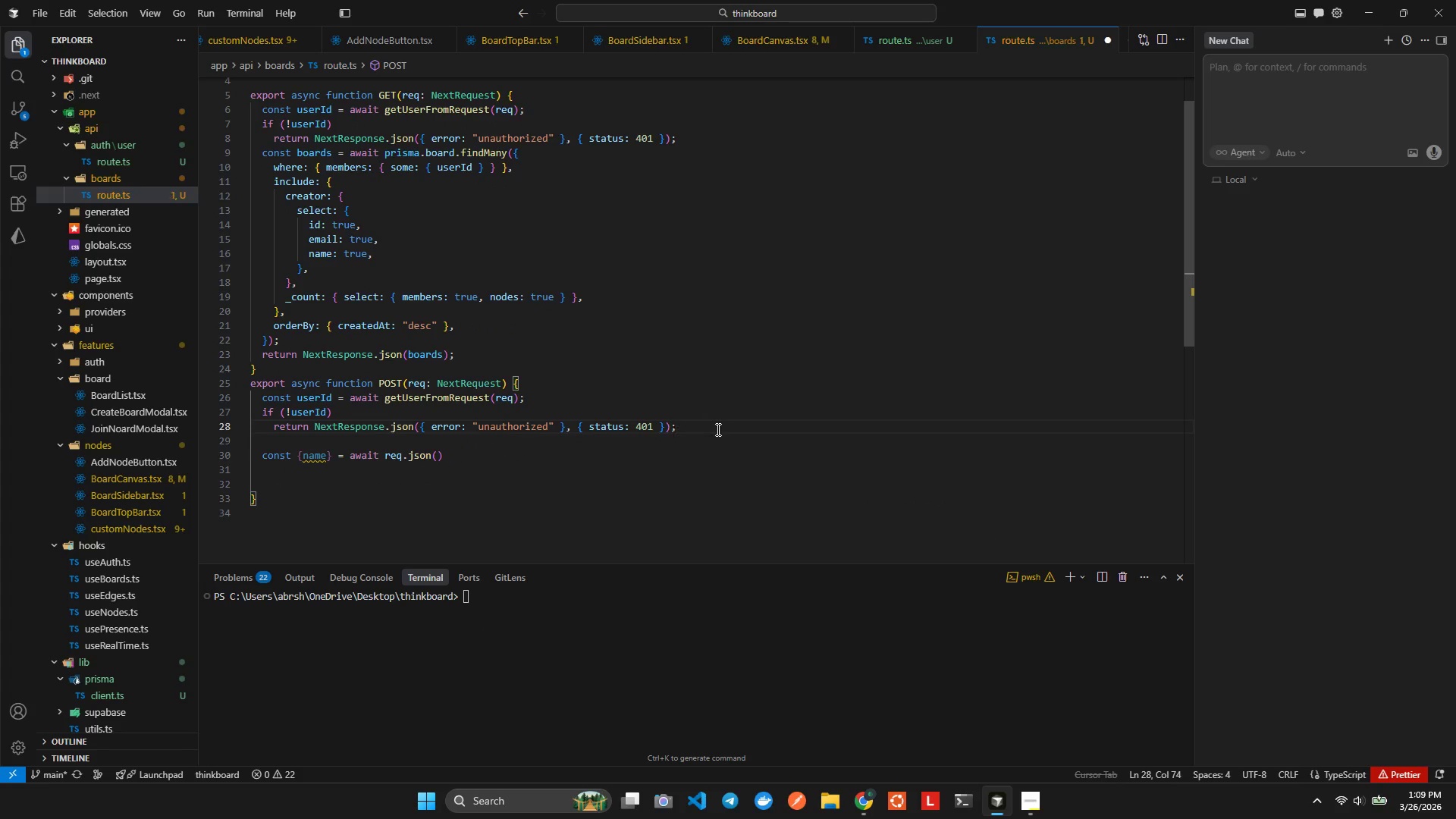 
key(ArrowDown)
 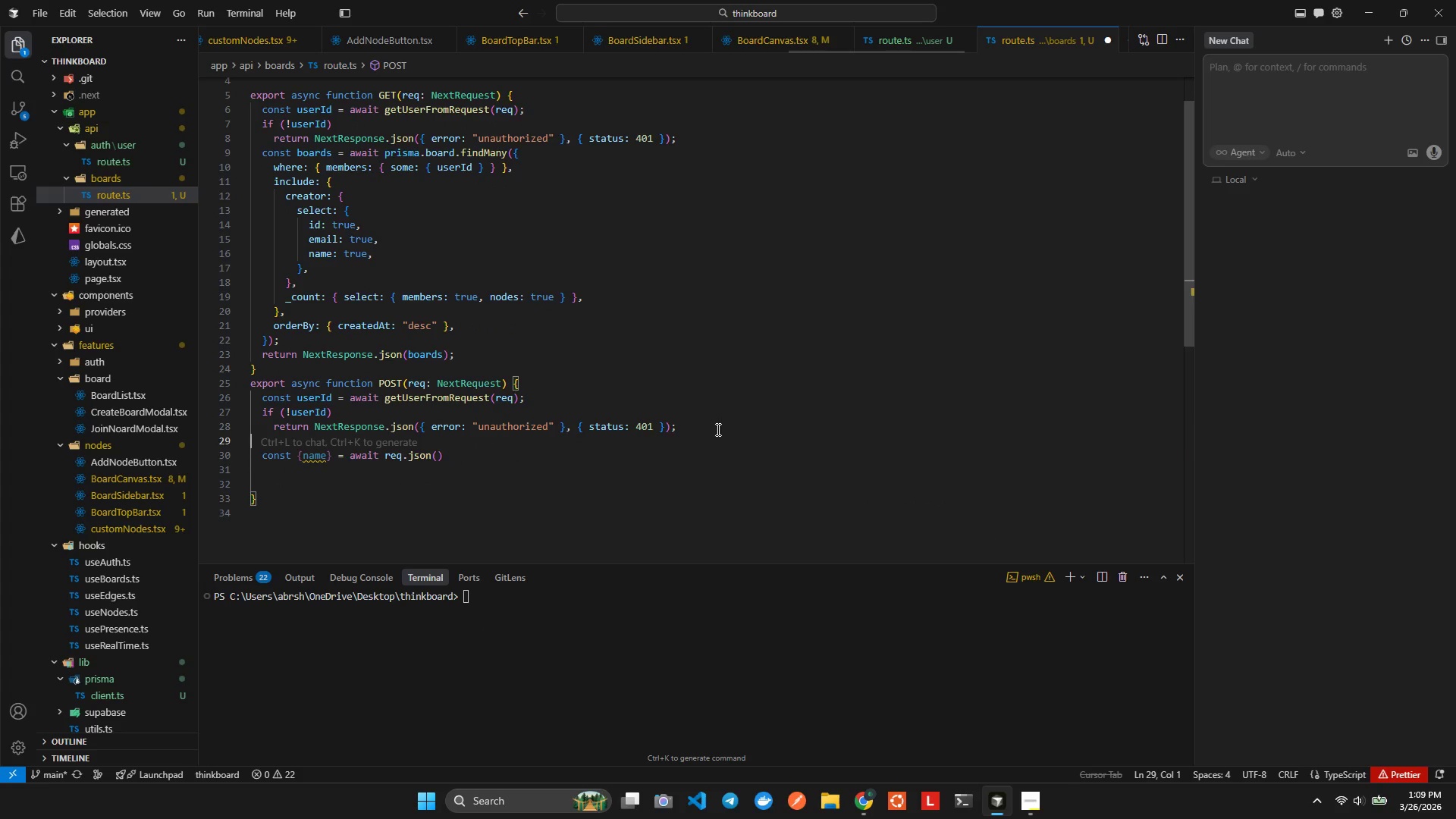 
key(ArrowDown)
 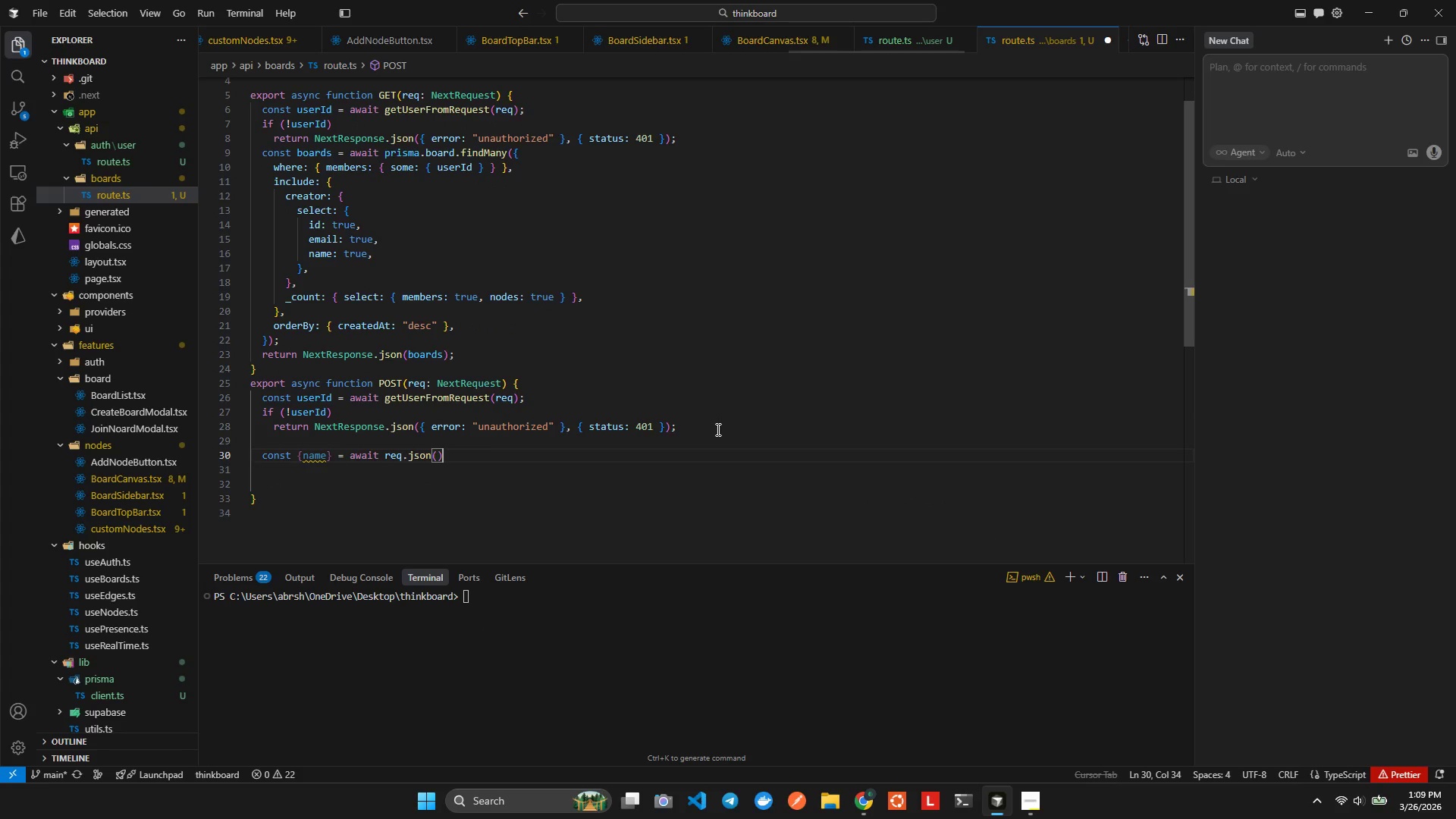 
key(ArrowDown)
 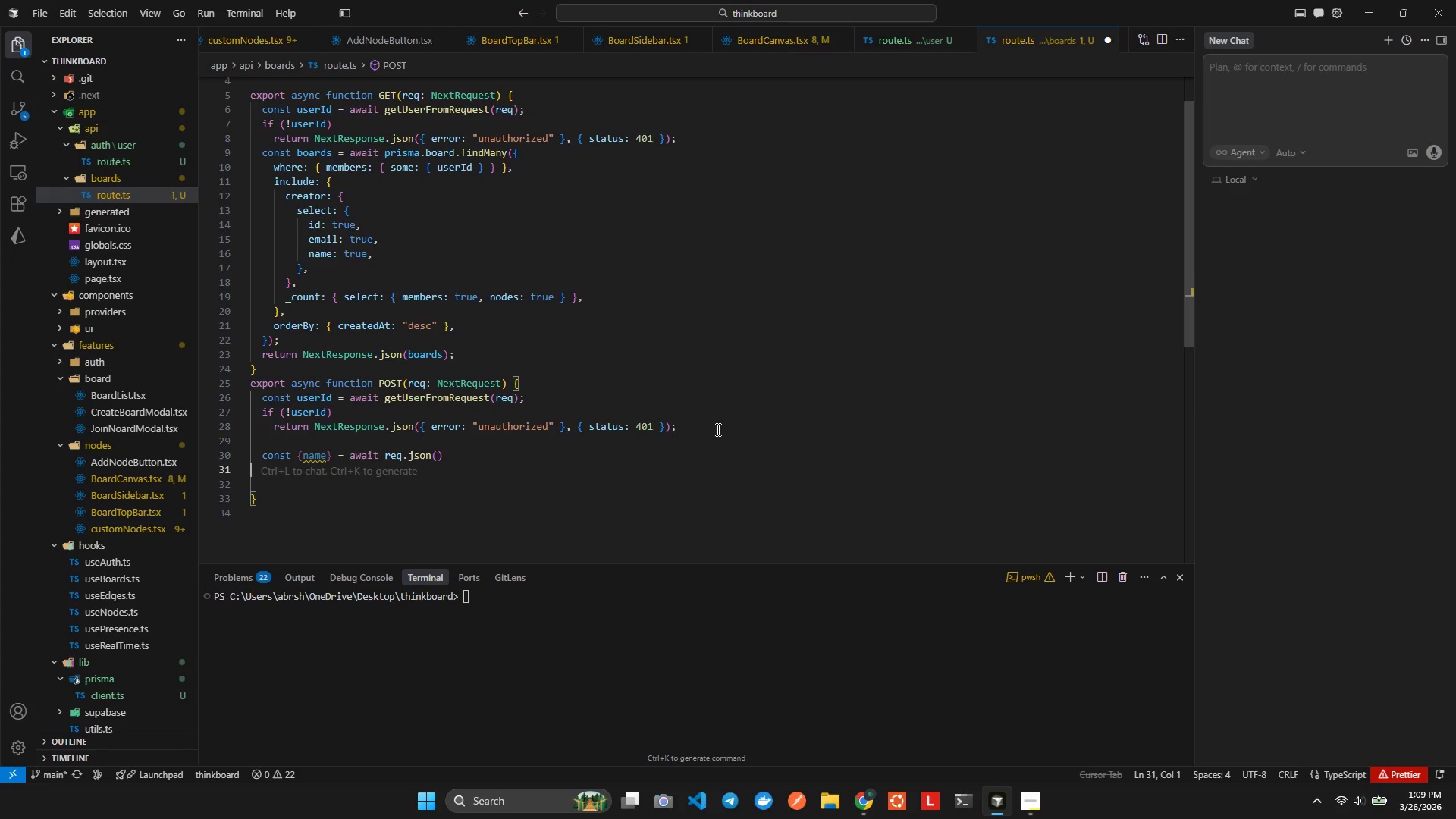 
key(Backspace)
 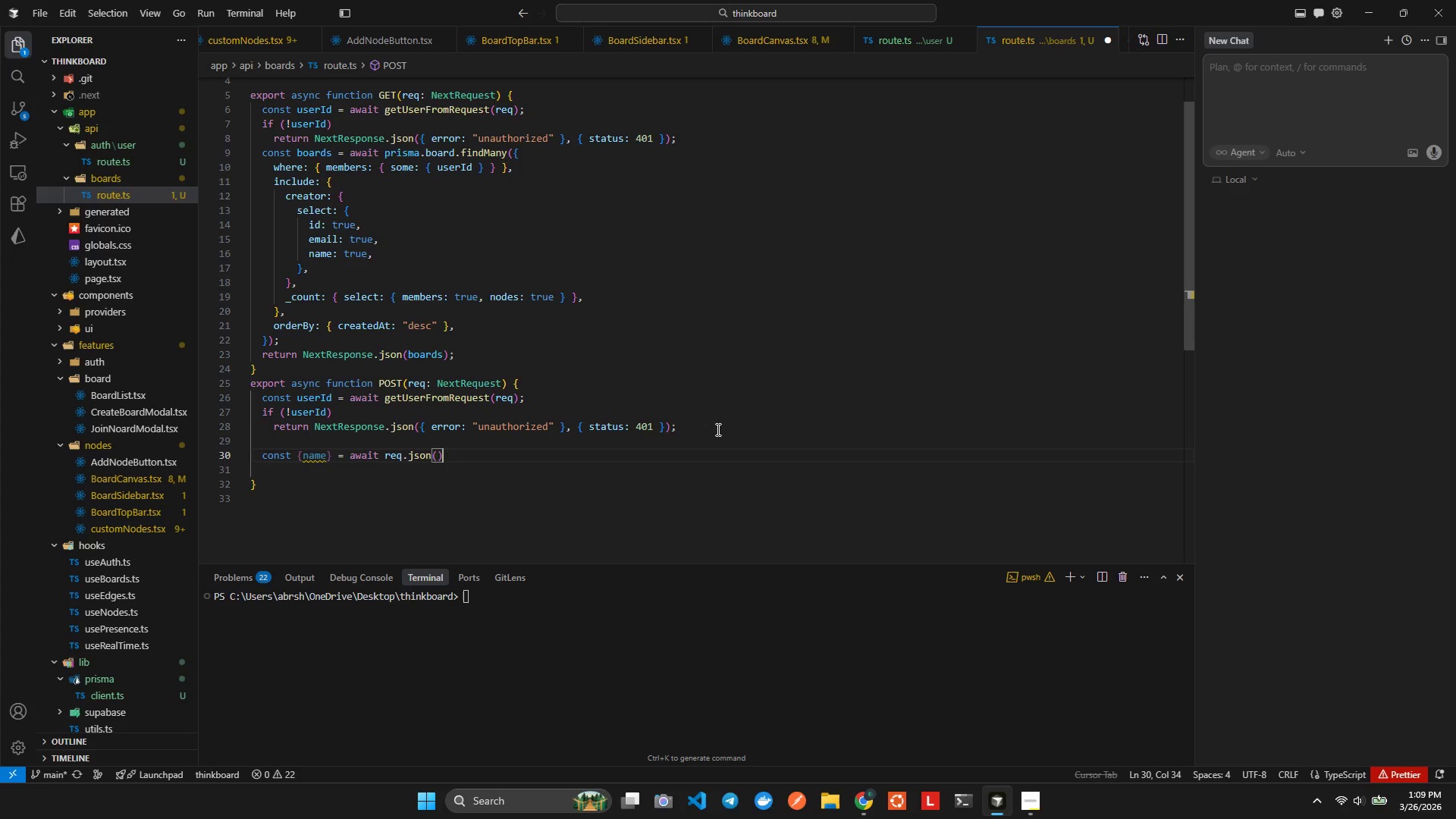 
key(ArrowDown)
 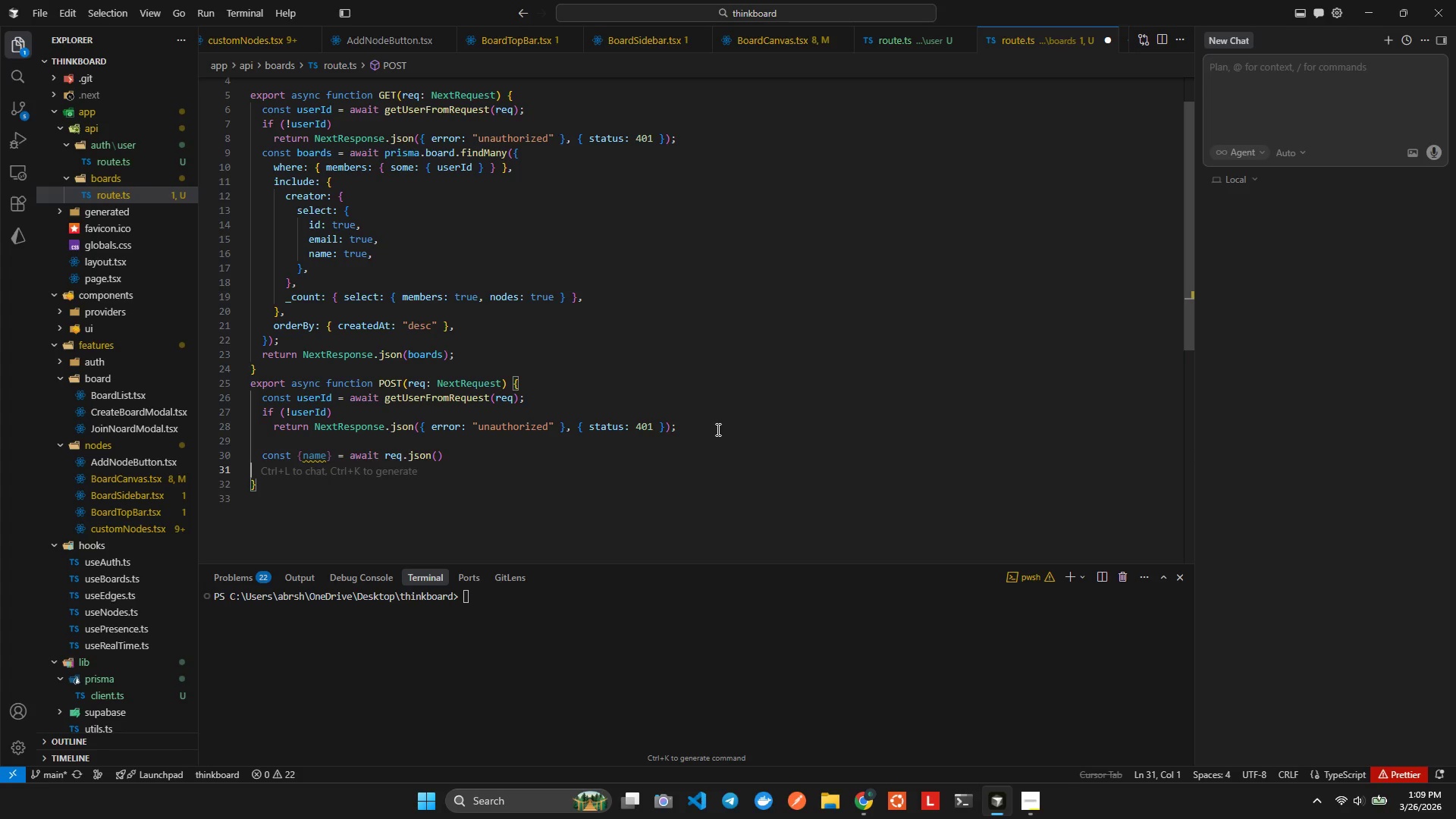 
key(Backspace)
 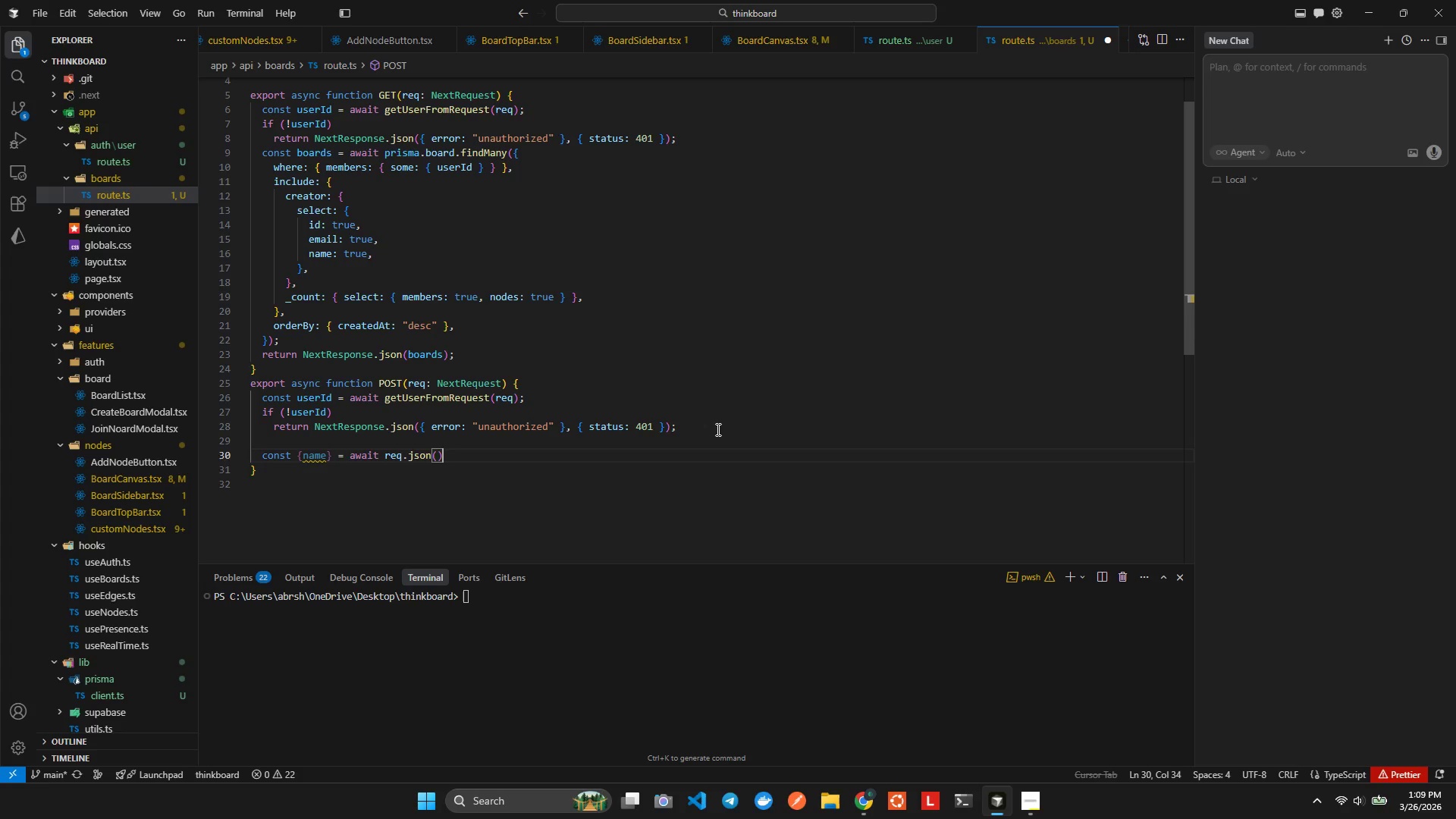 
key(Enter)
 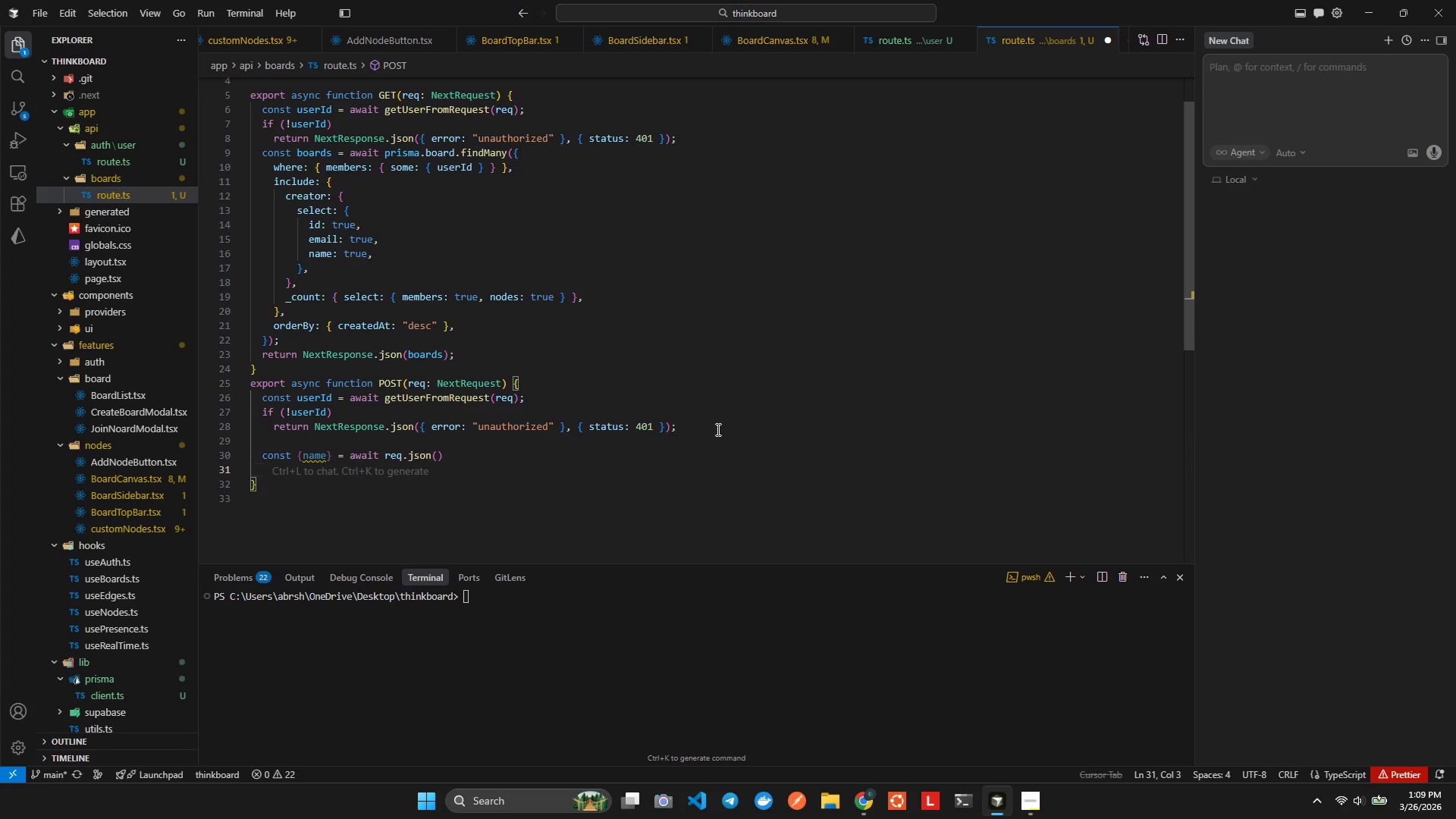 
type(const bora)
 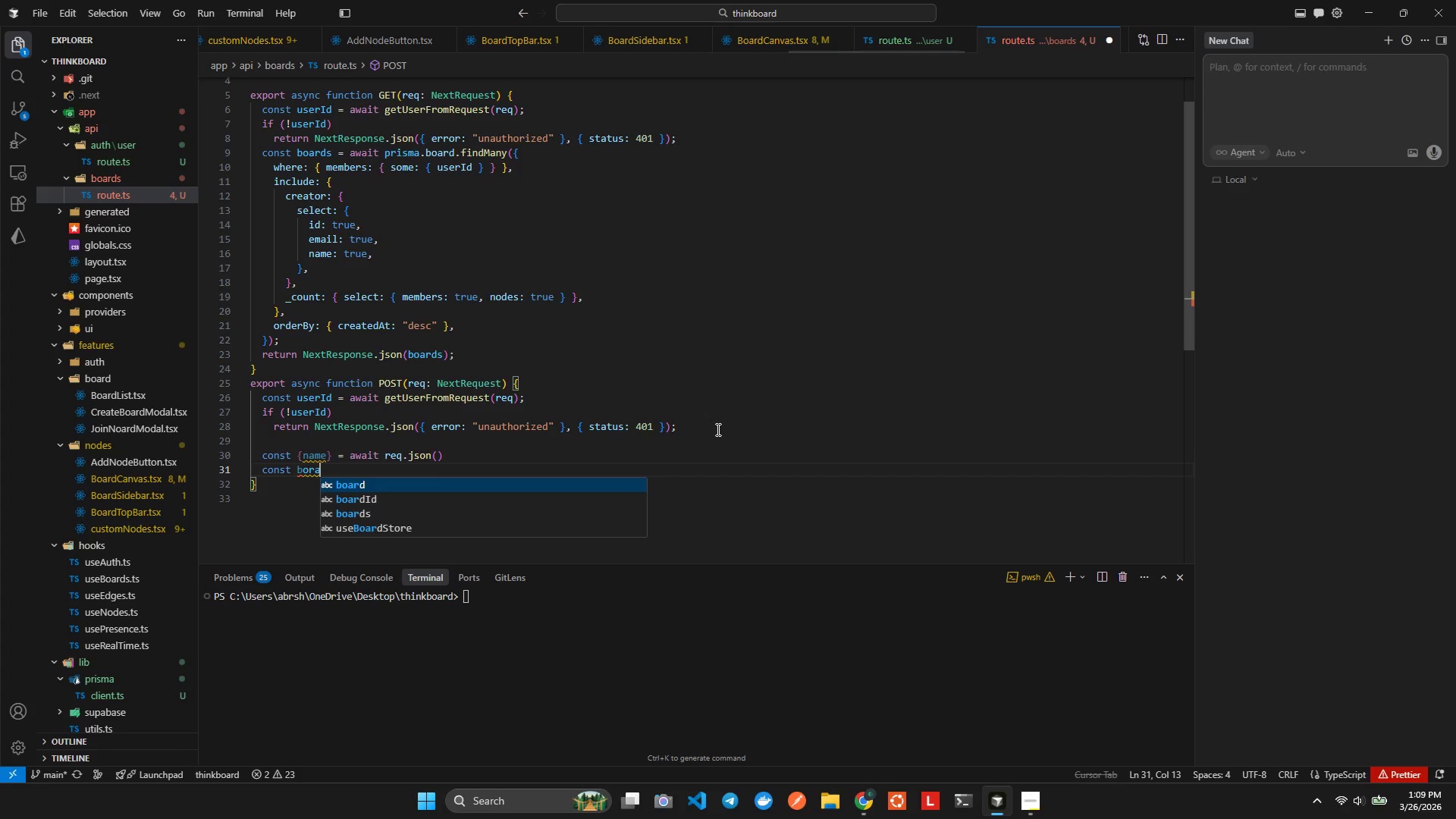 
key(Enter)
 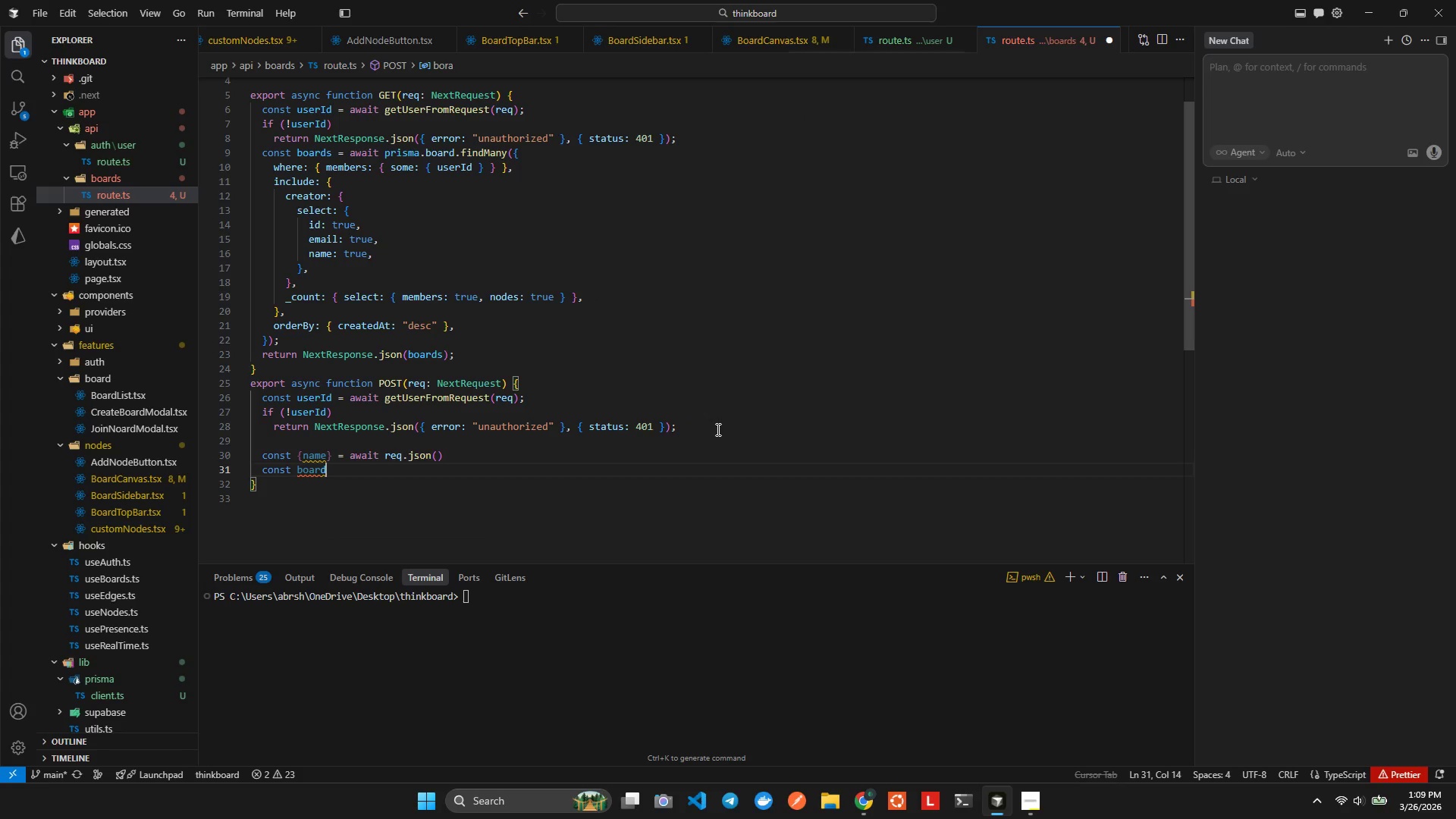 
type( = awa)
 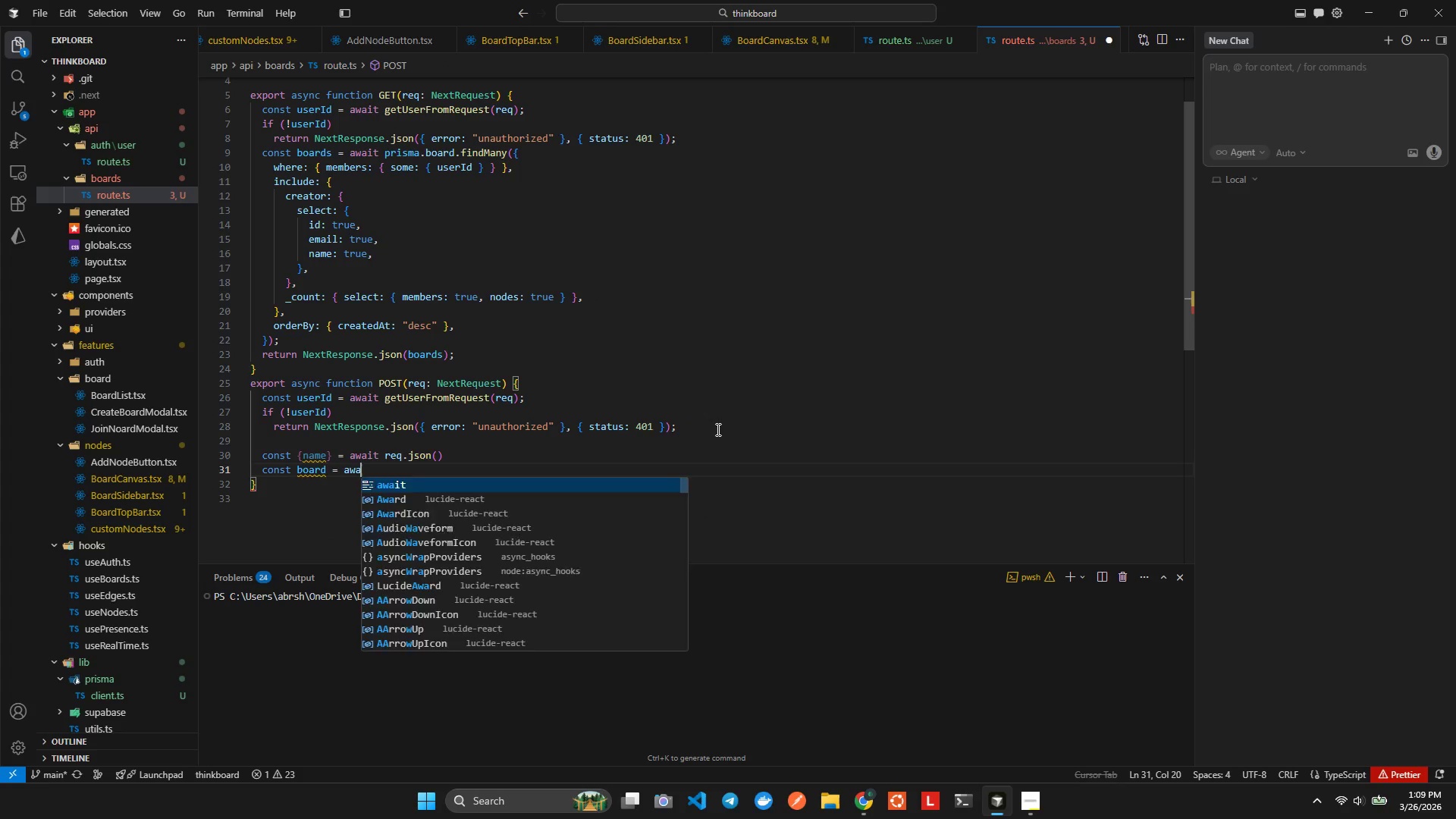 
key(Enter)
 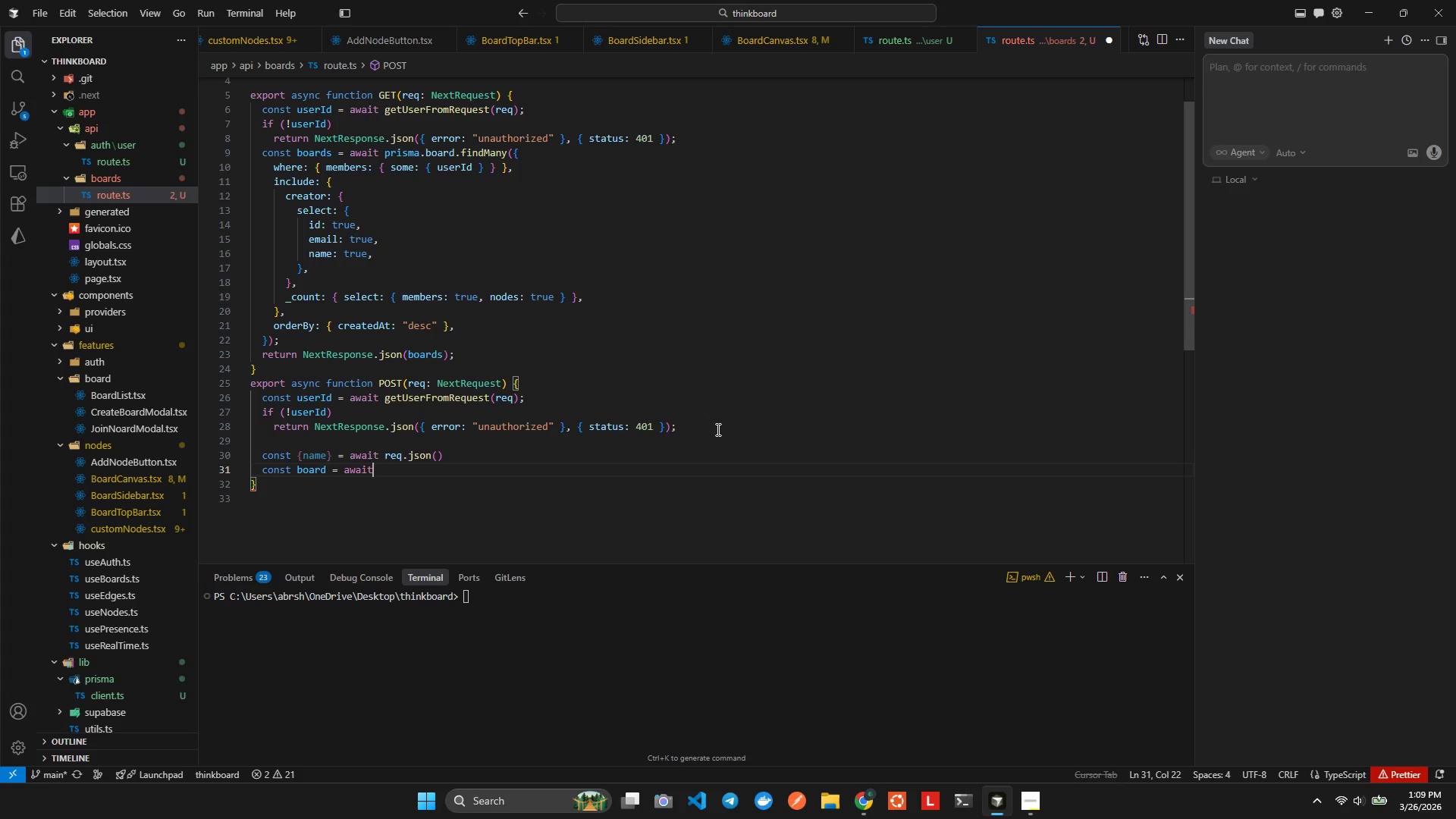 
type( prims)
 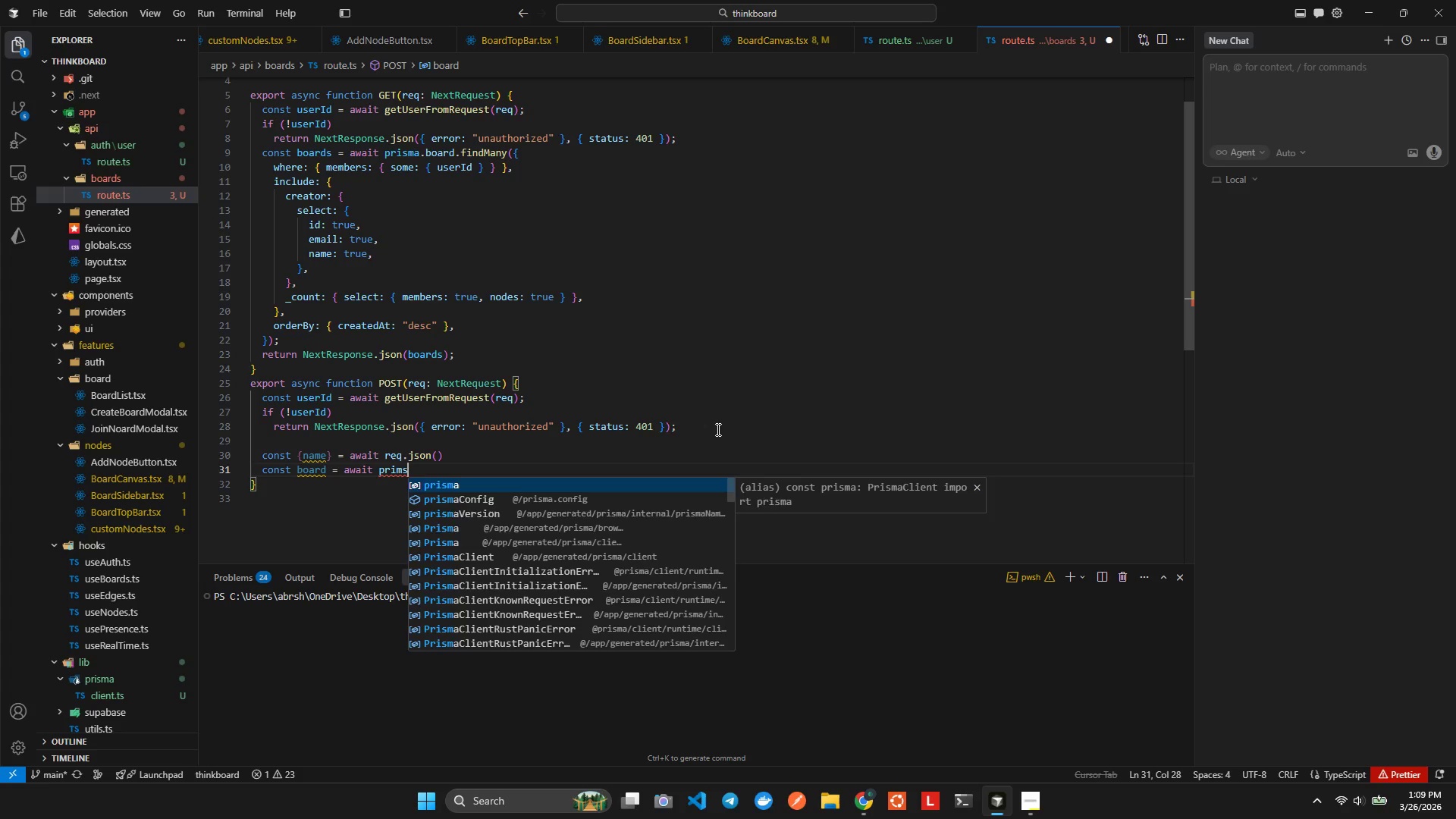 
key(Enter)
 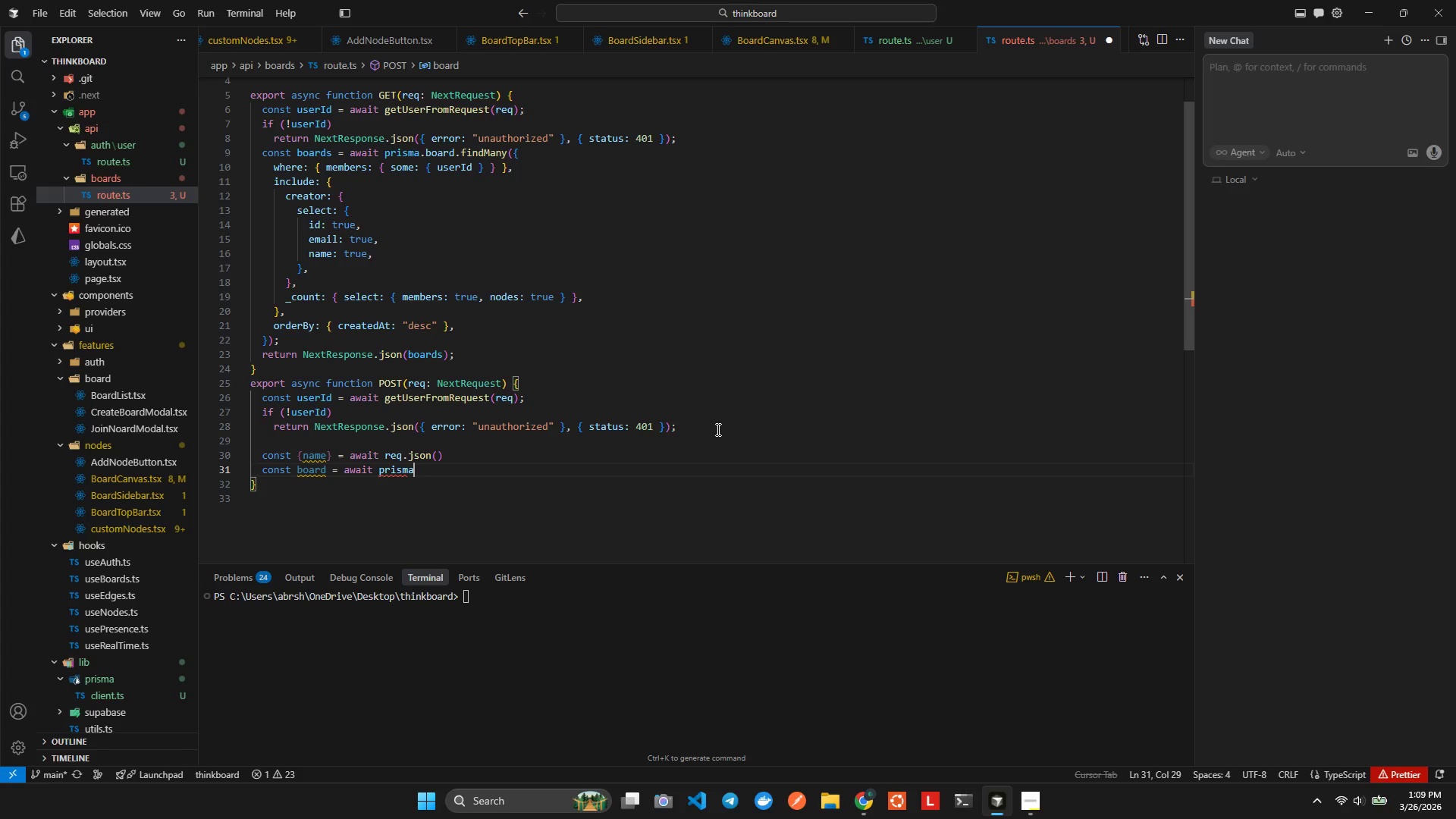 
type(.bo)
 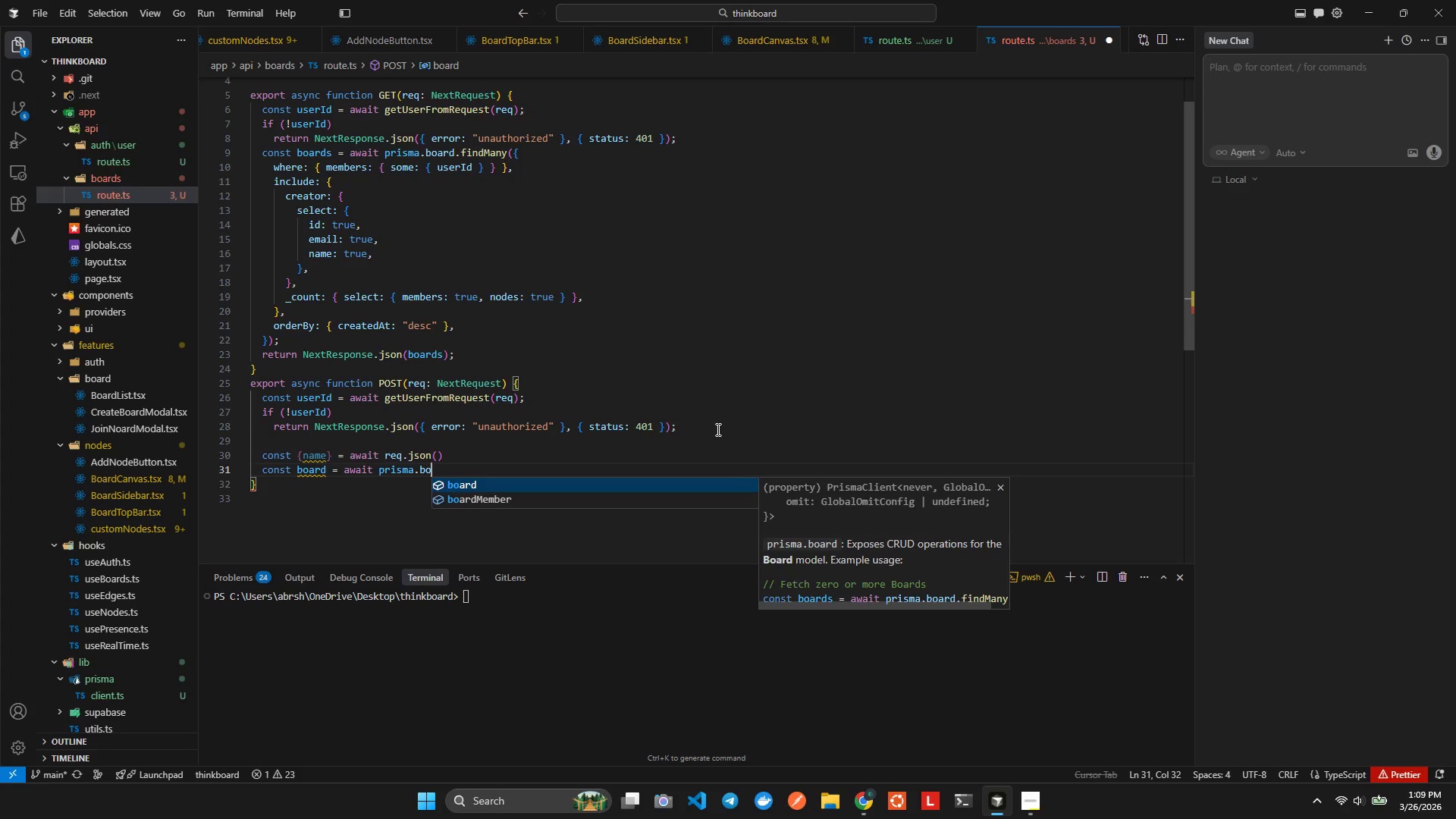 
key(Enter)
 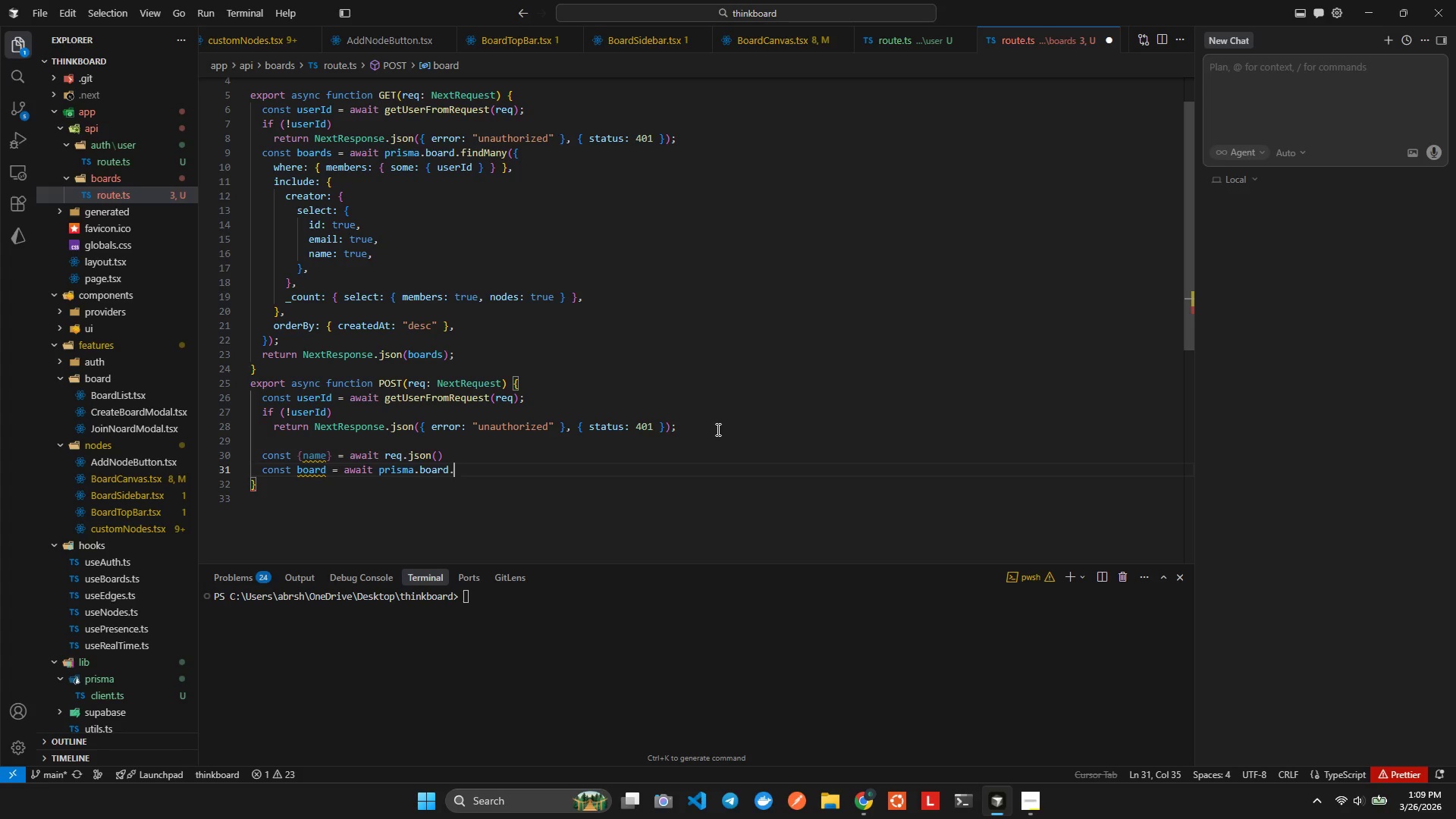 
type(.creat)
 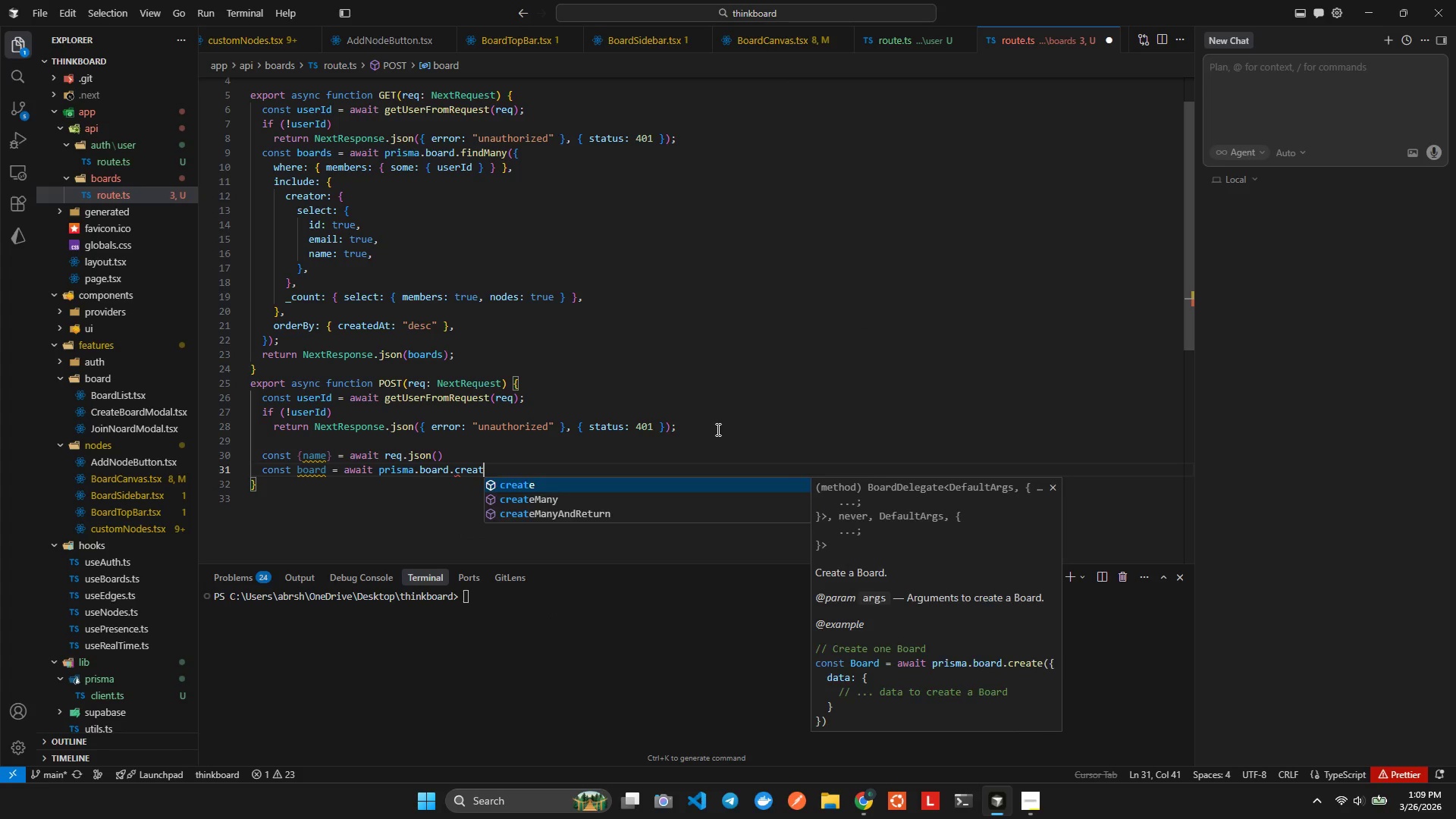 
key(Enter)
 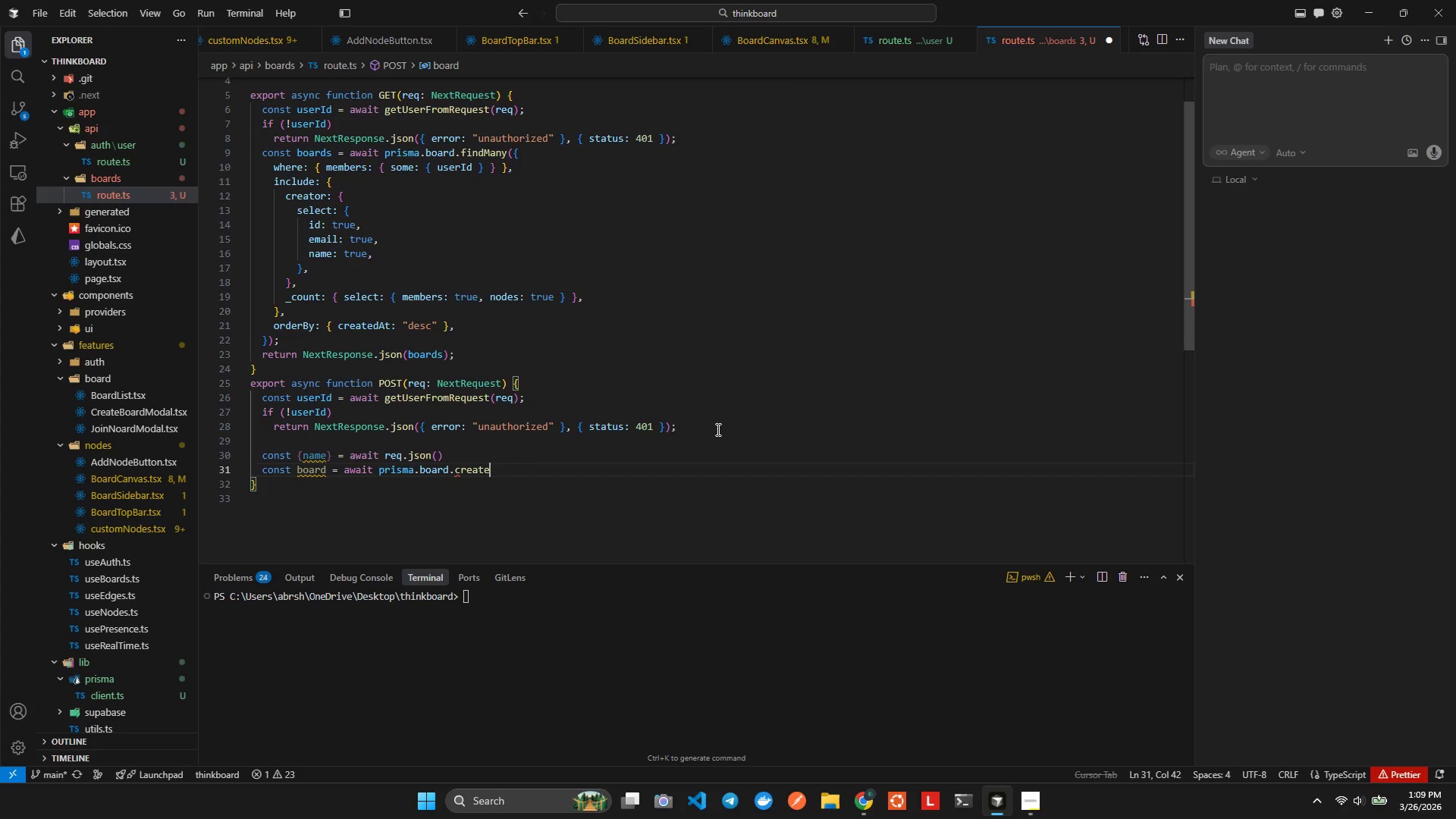 
key(Shift+9)
 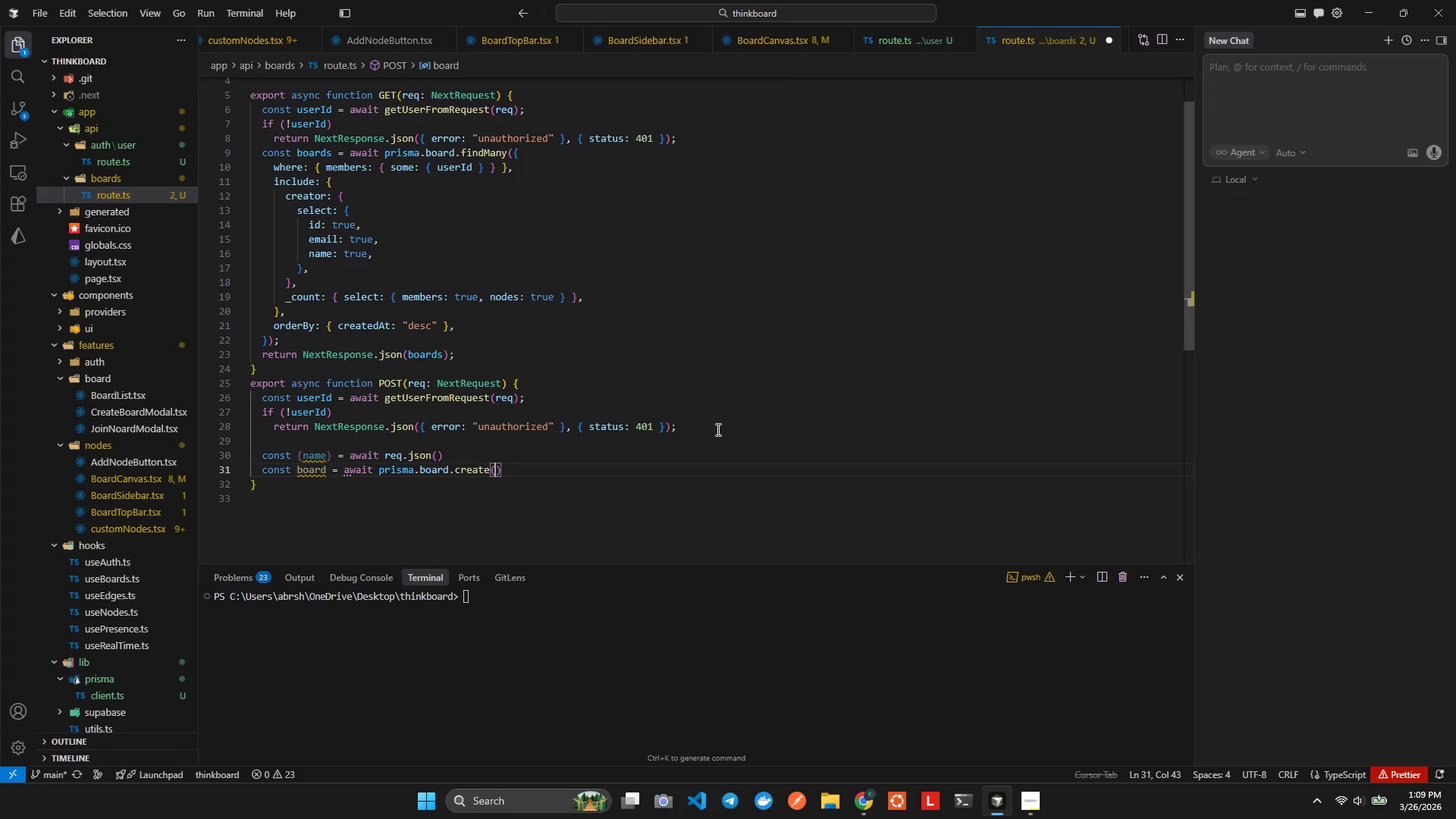 
key(Shift+BracketLeft)
 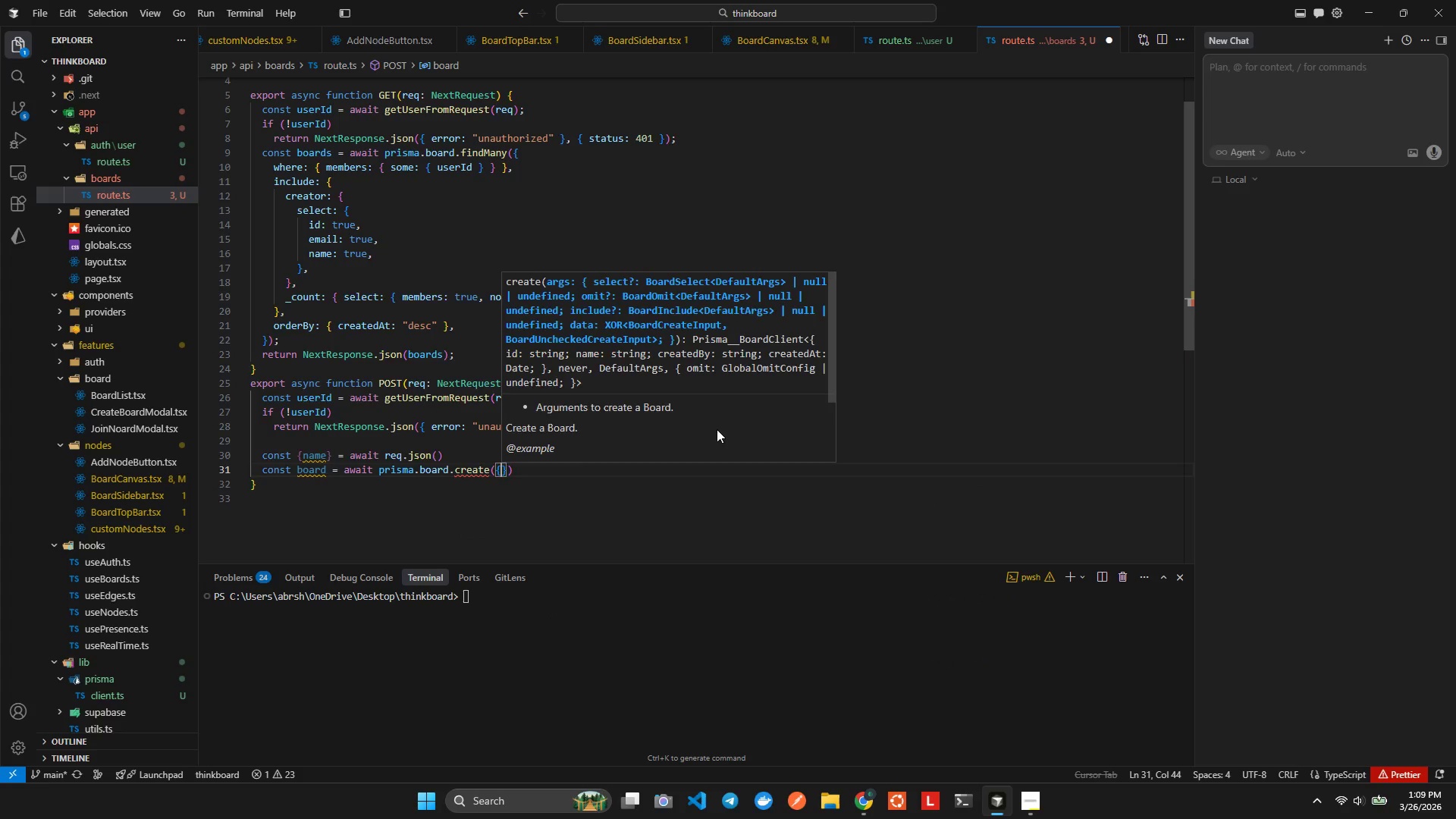 
key(Enter)
 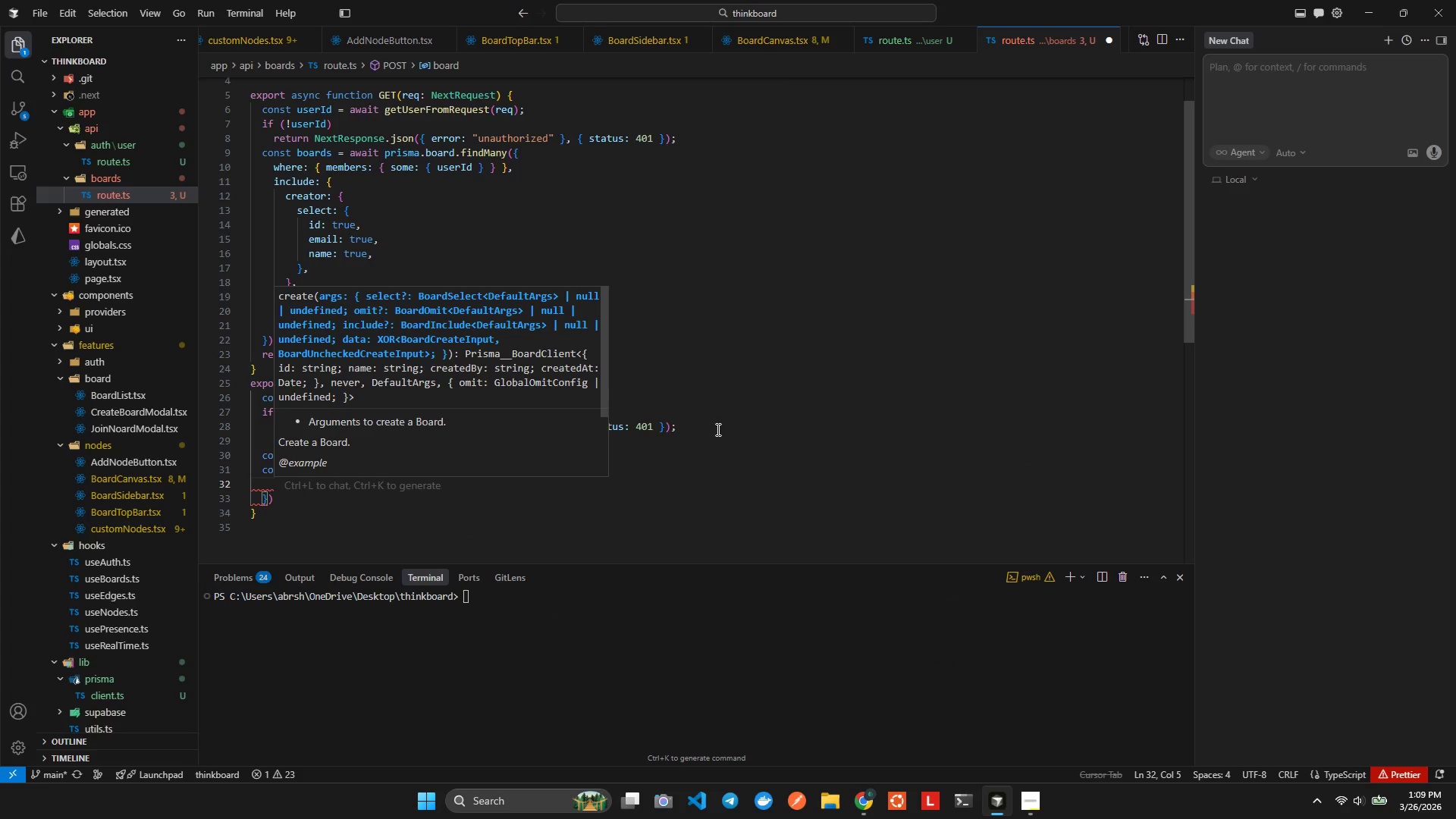 
type(da)
 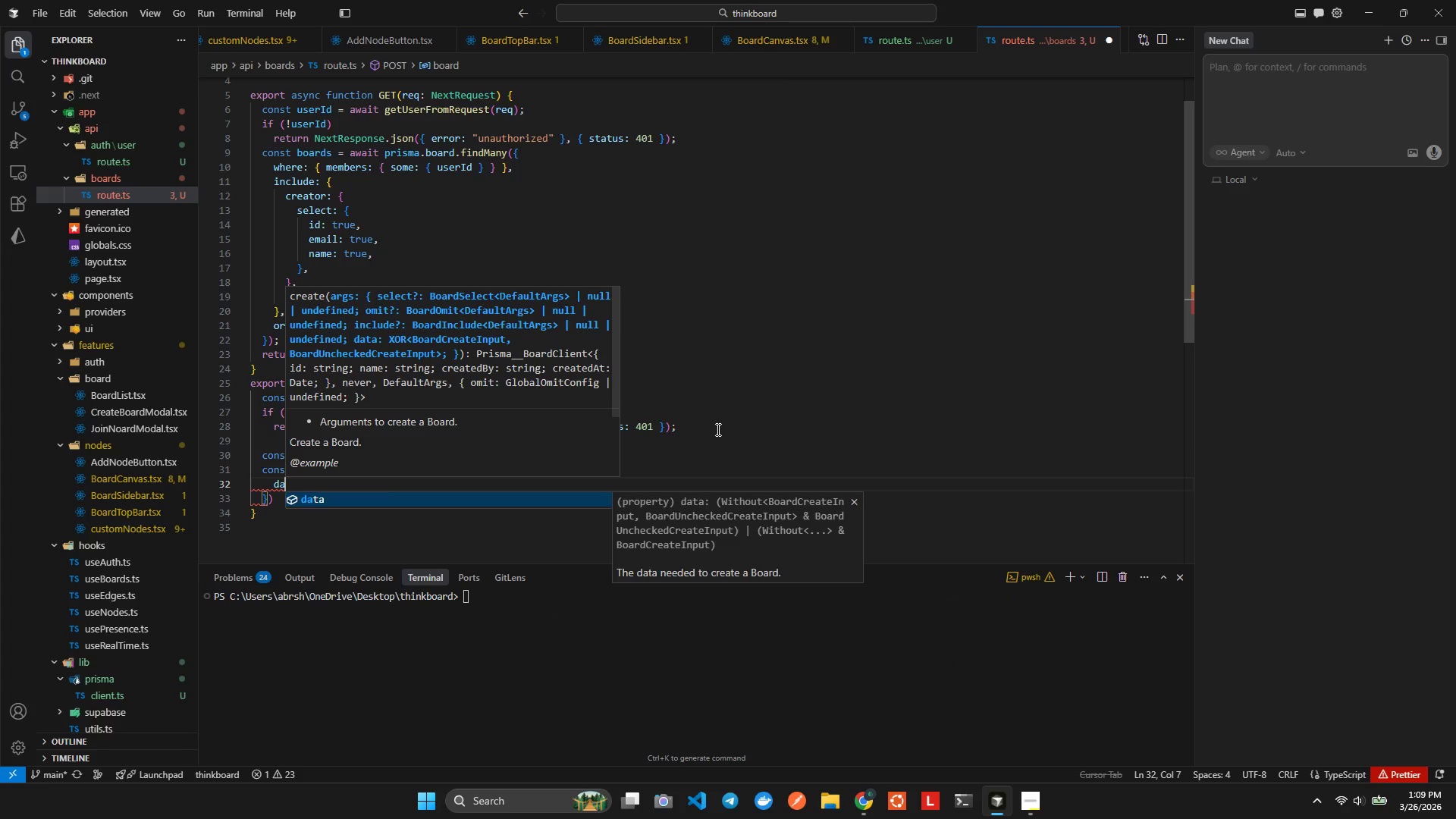 
key(Enter)
 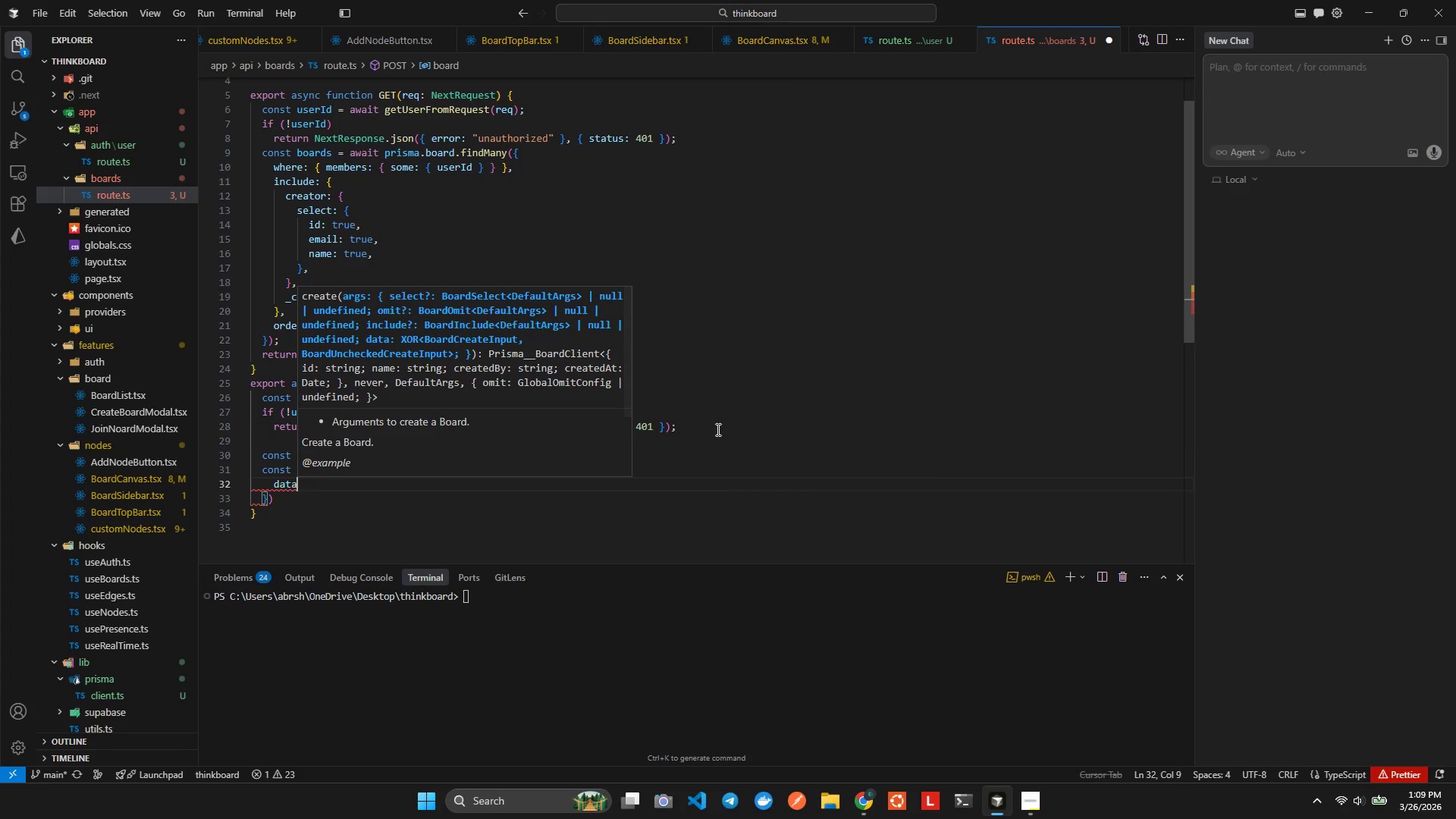 
key(Shift+ShiftLeft)
 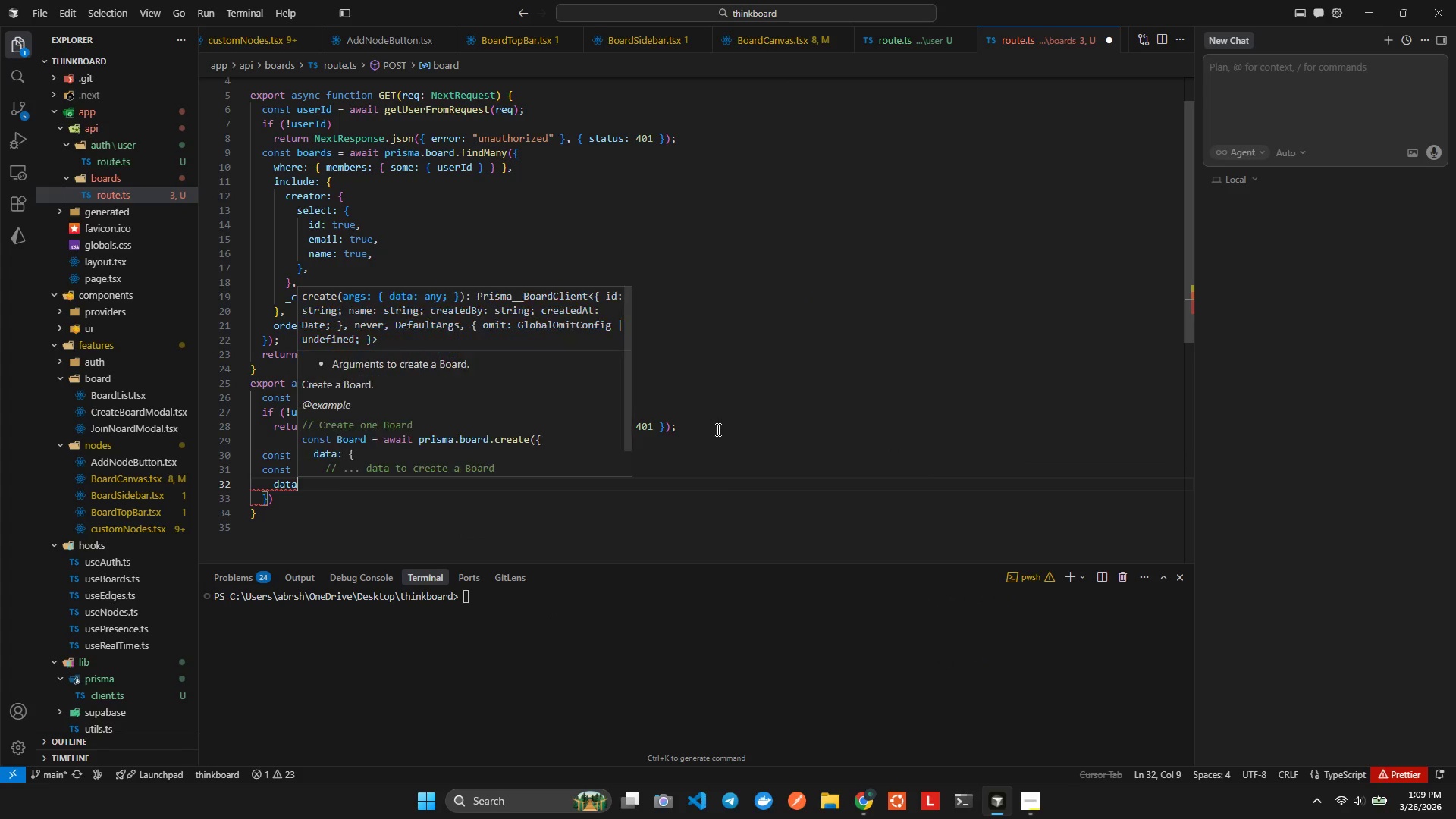 
key(Shift+Semicolon)
 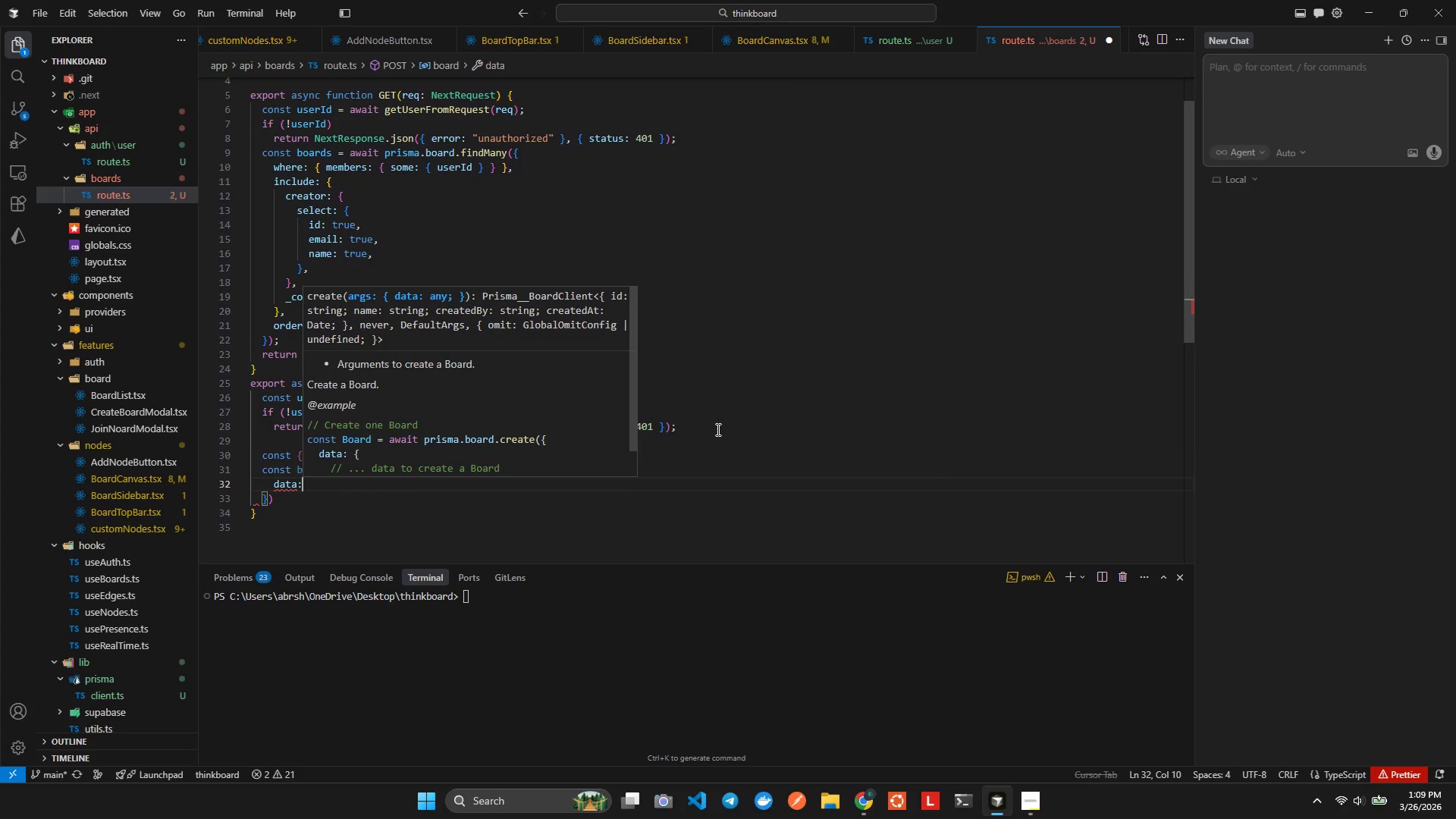 
key(Space)
 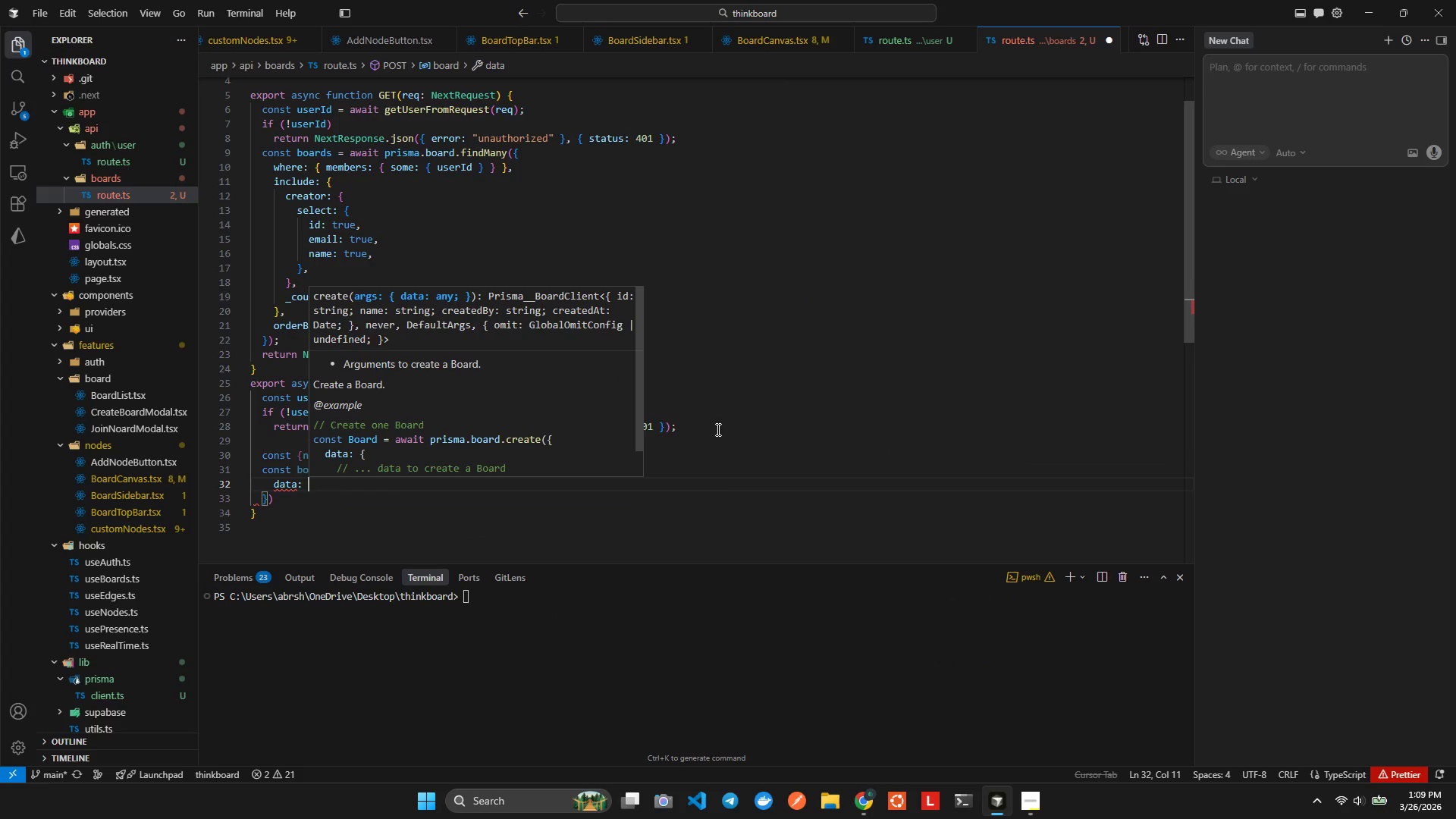 
key(Shift+BracketLeft)
 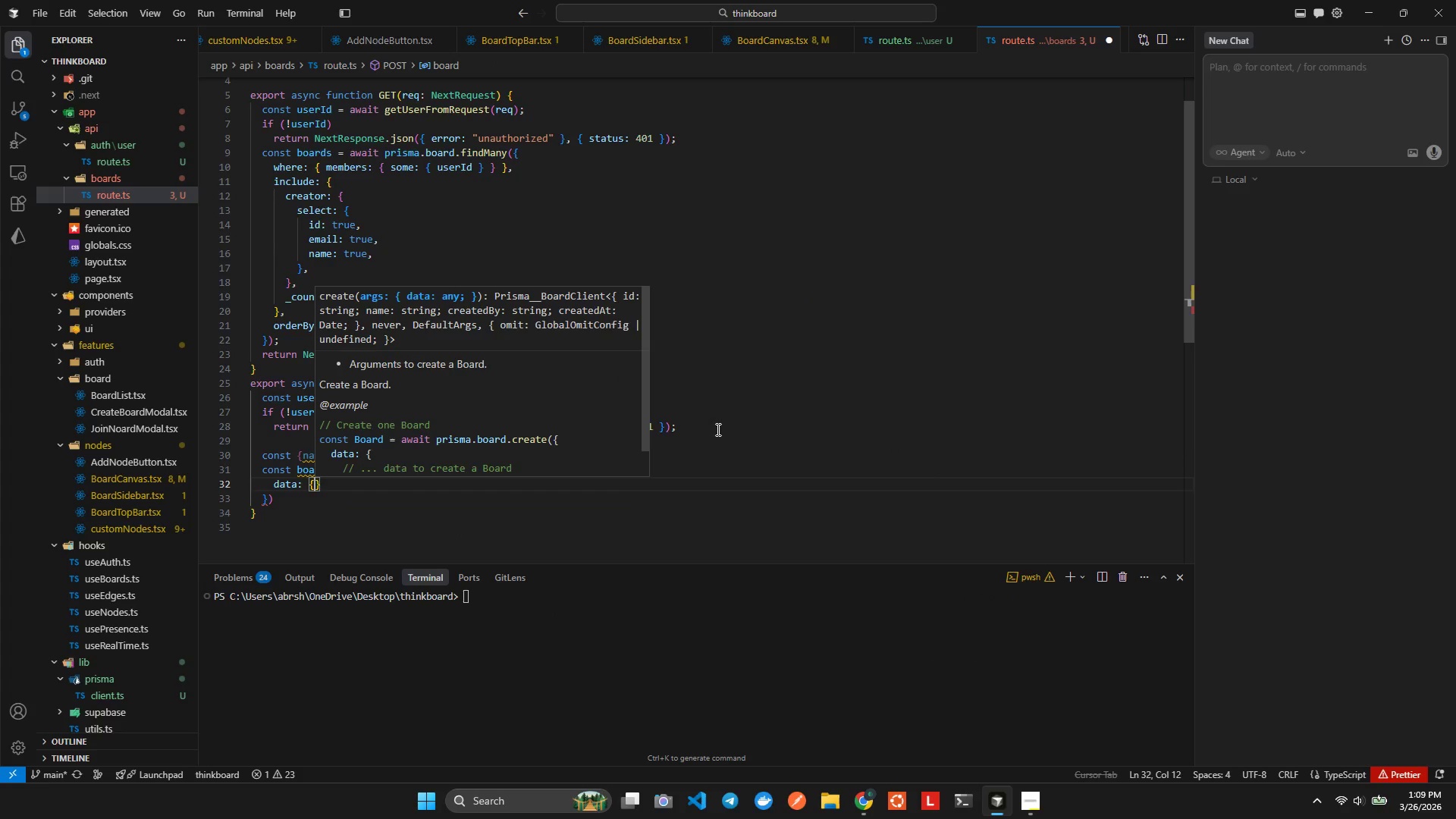 
key(Enter)
 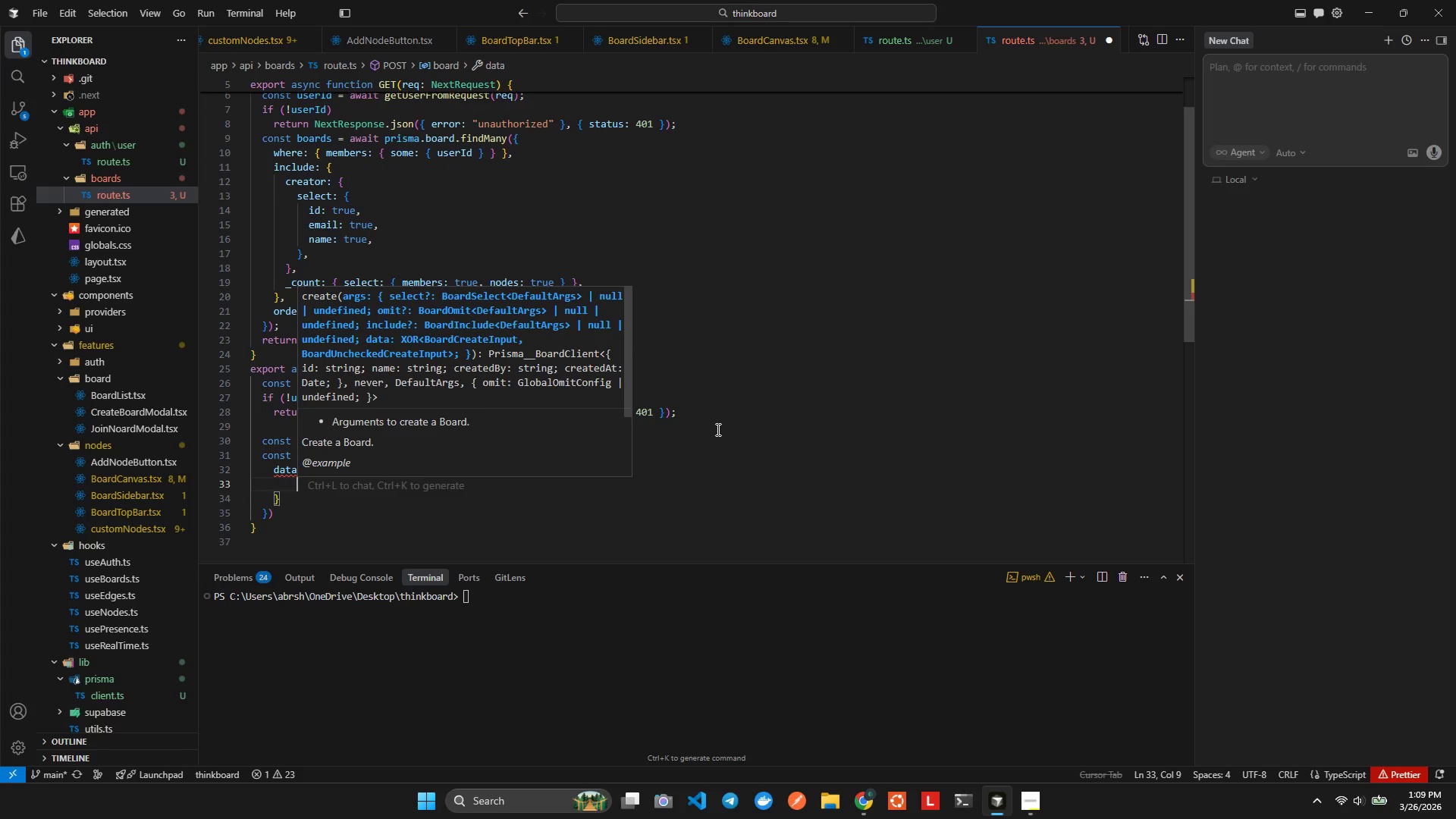 
hold_key(key=N, duration=0.31)
 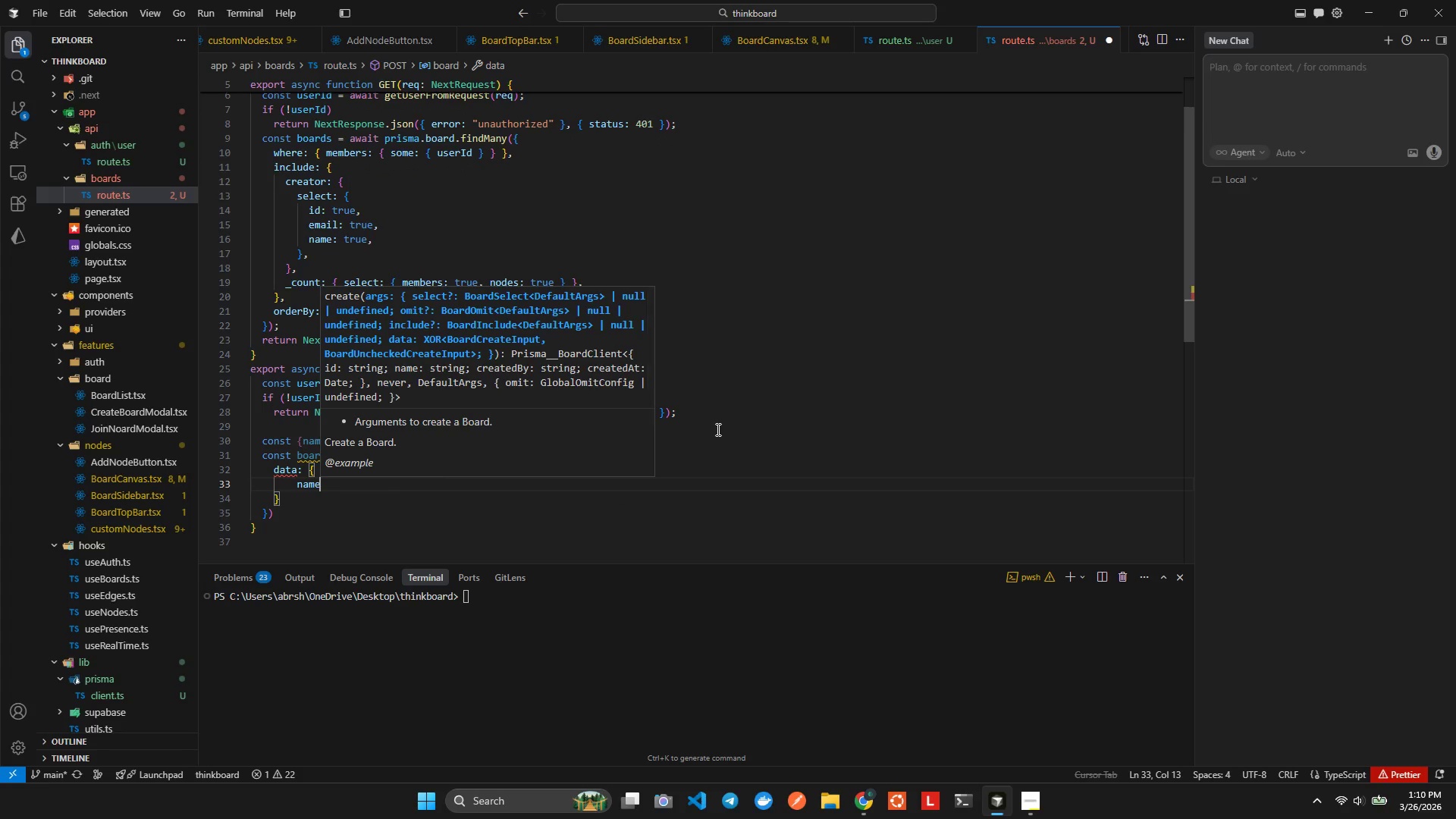 
type(ame)
 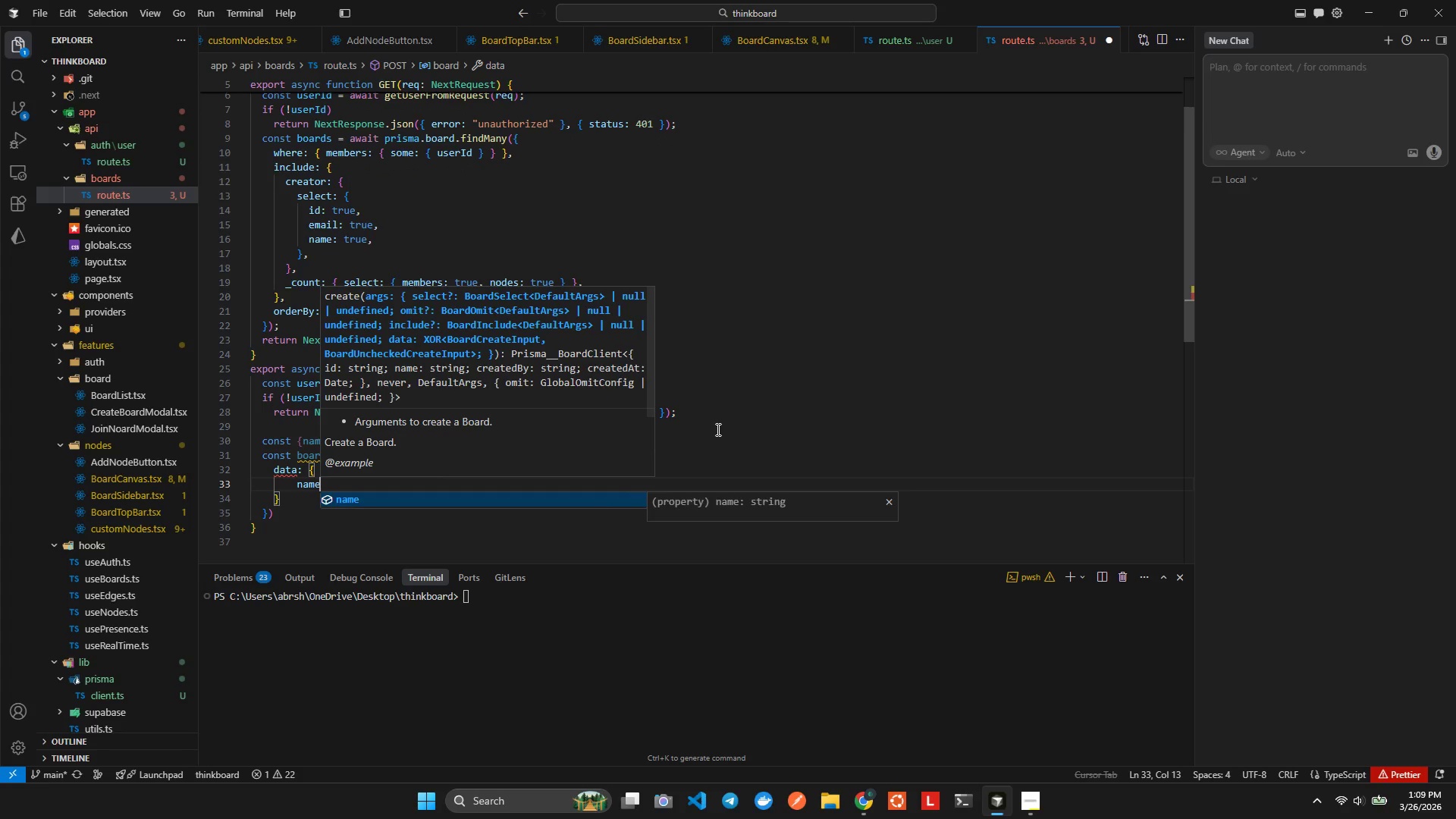 
key(Enter)
 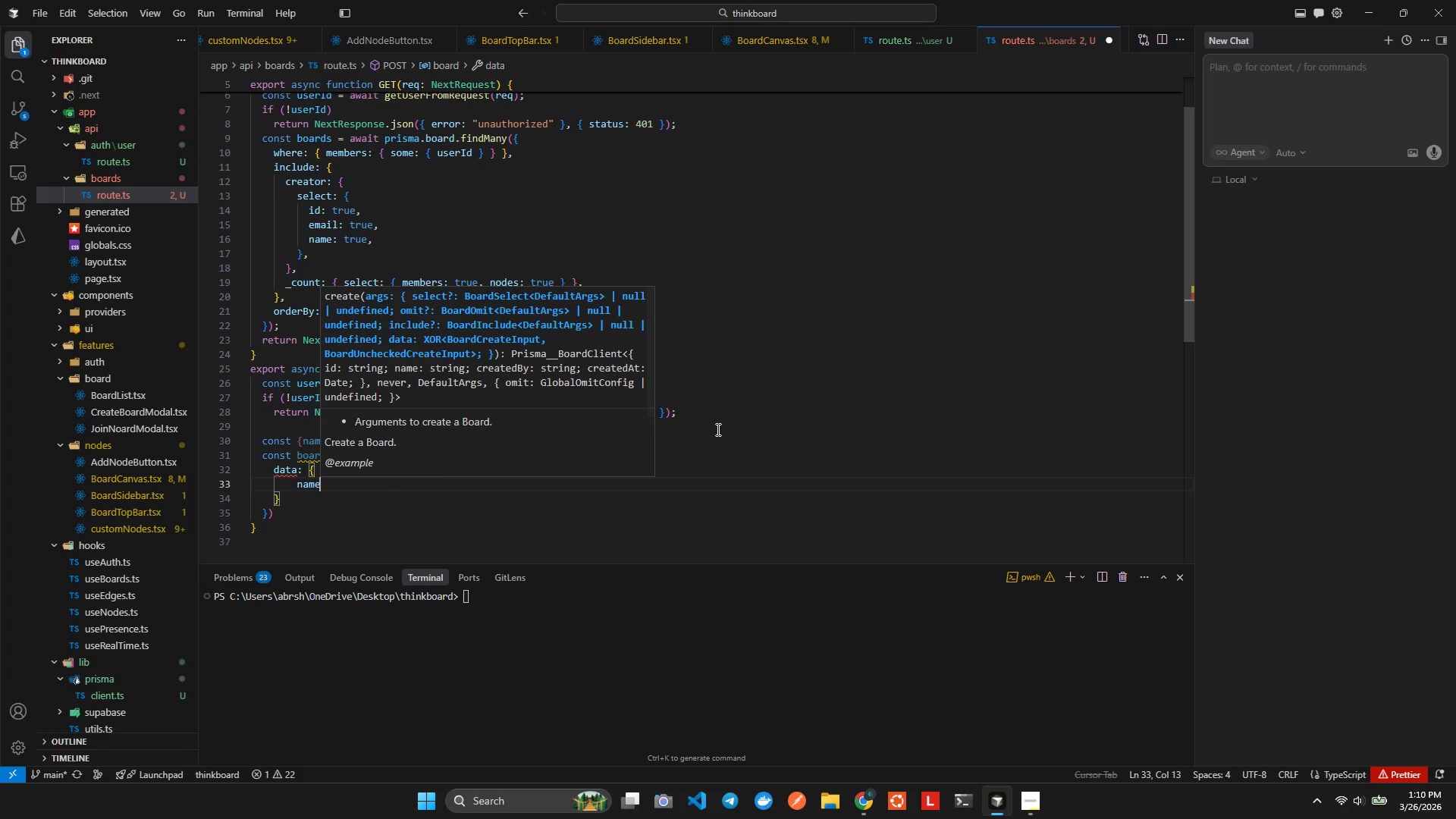 
key(Shift+ShiftLeft)
 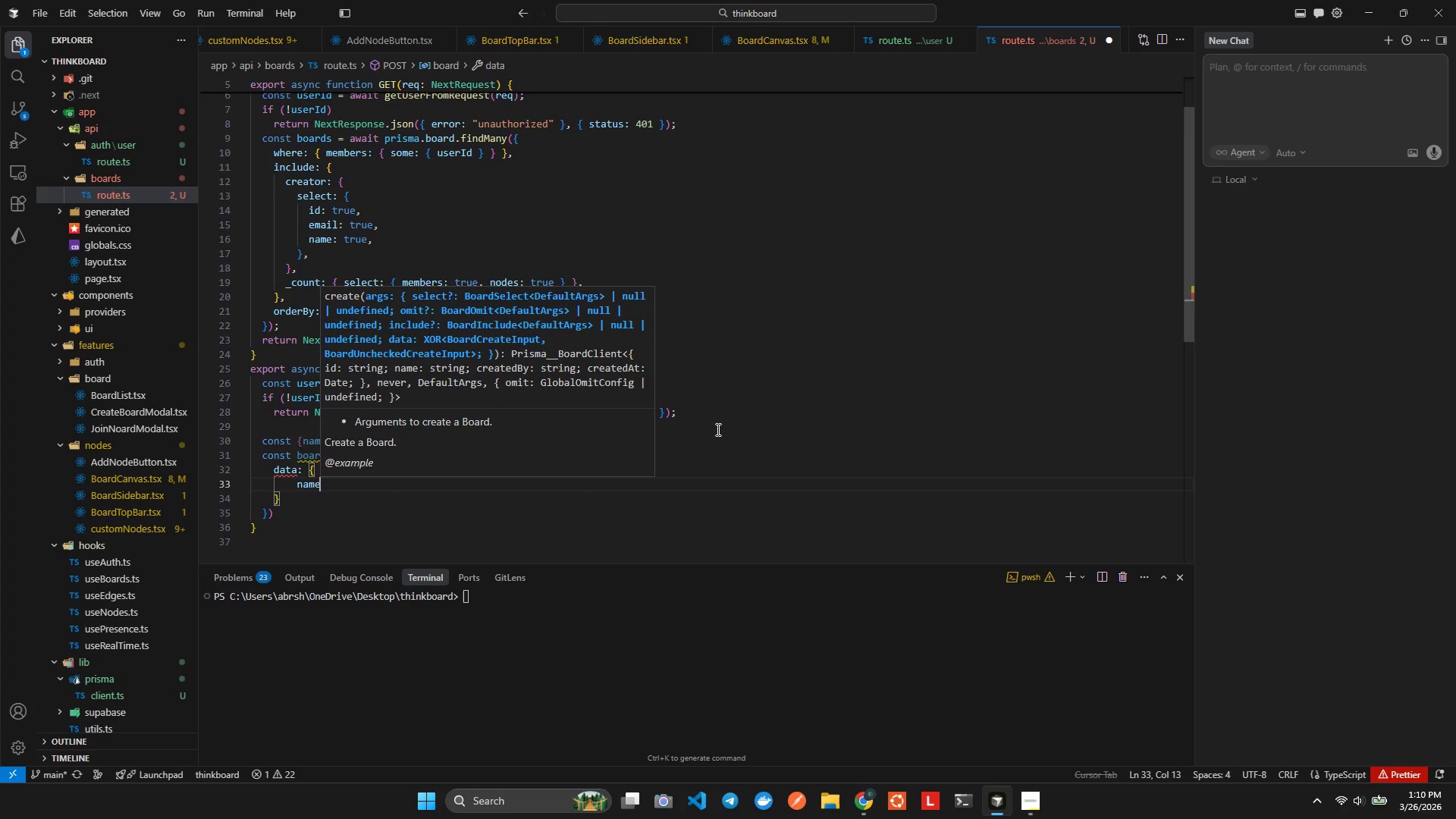 
key(Shift+Semicolon)
 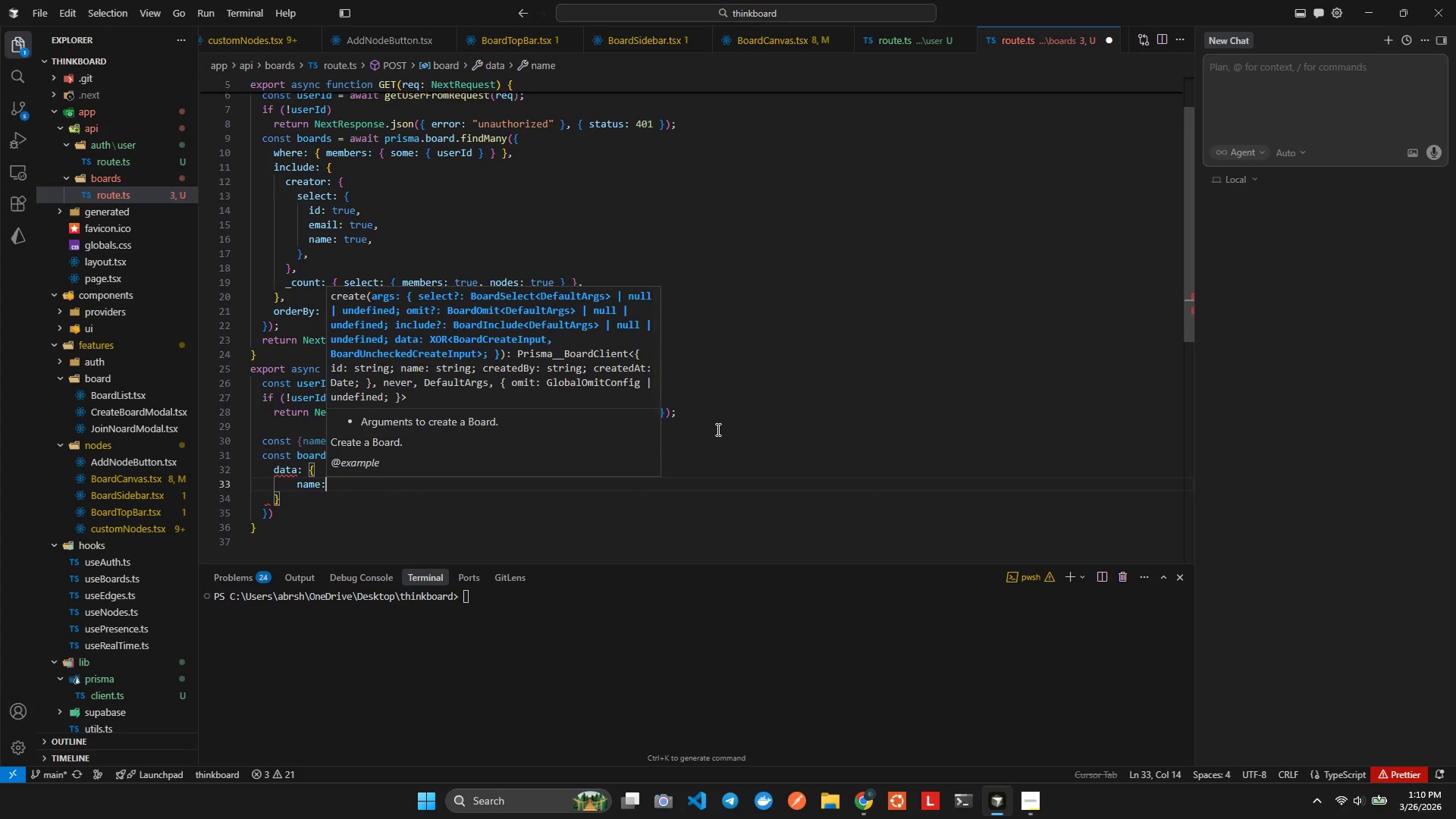 
key(Backspace)
 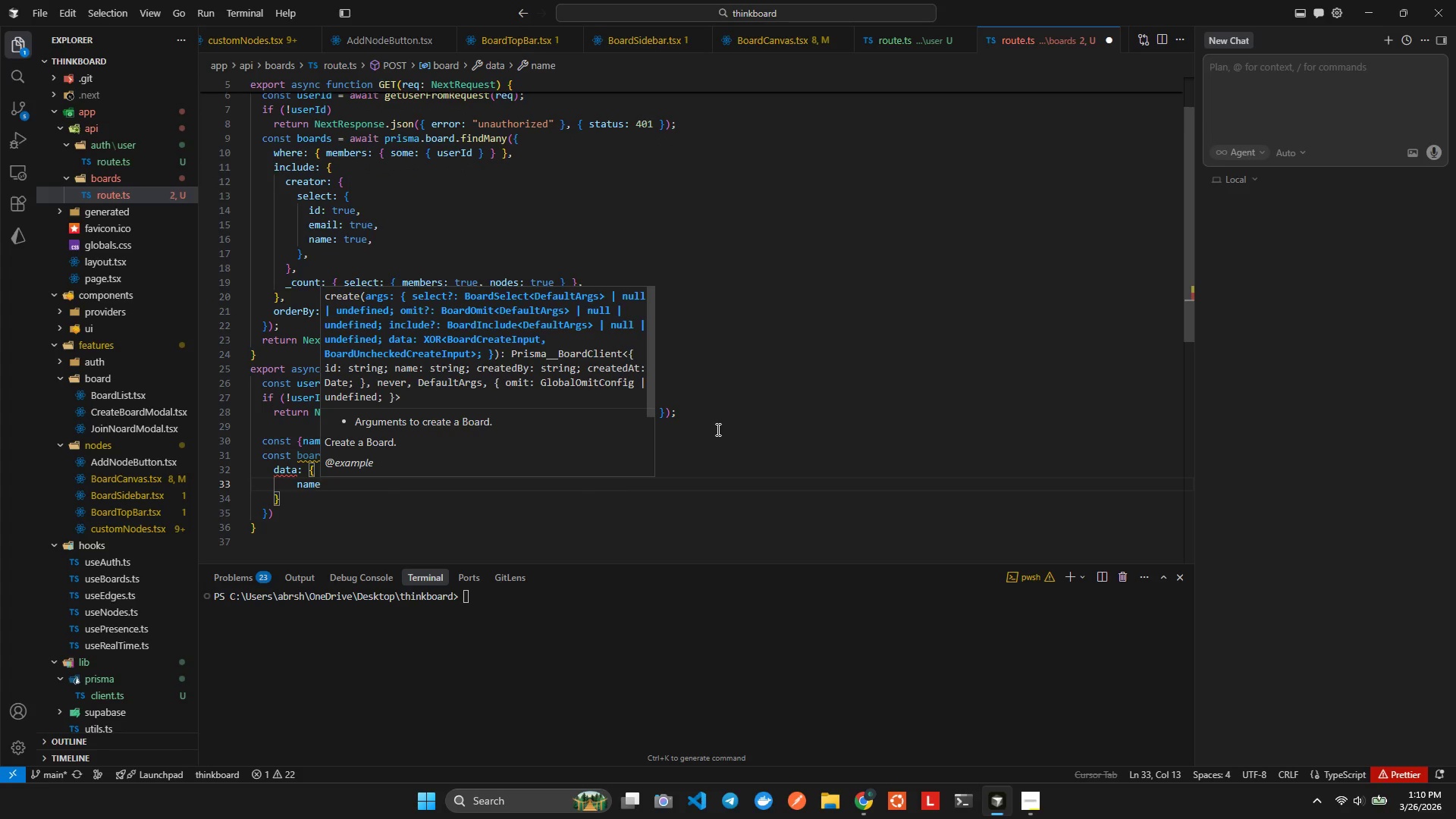 
key(Comma)
 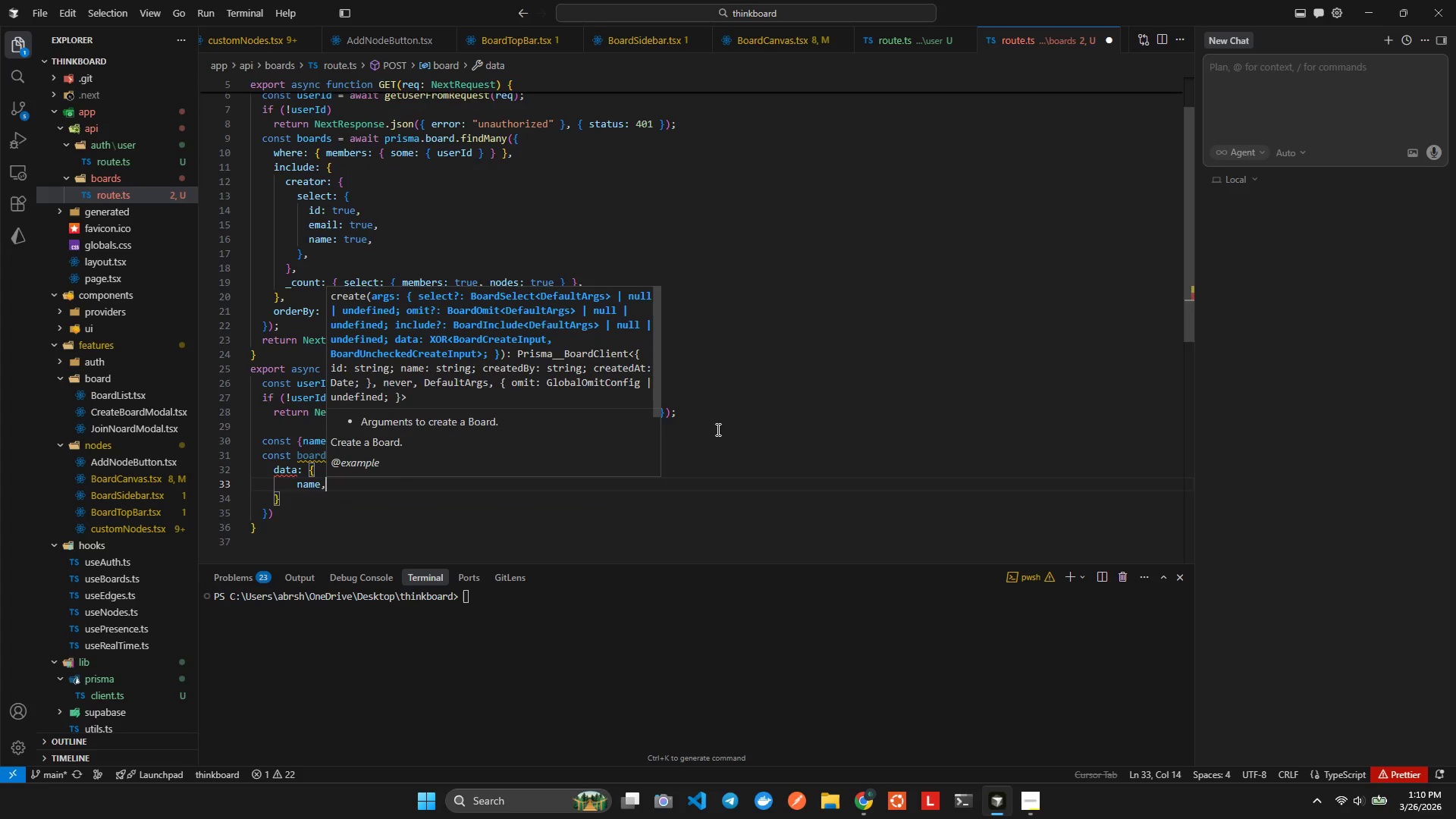 
key(Enter)
 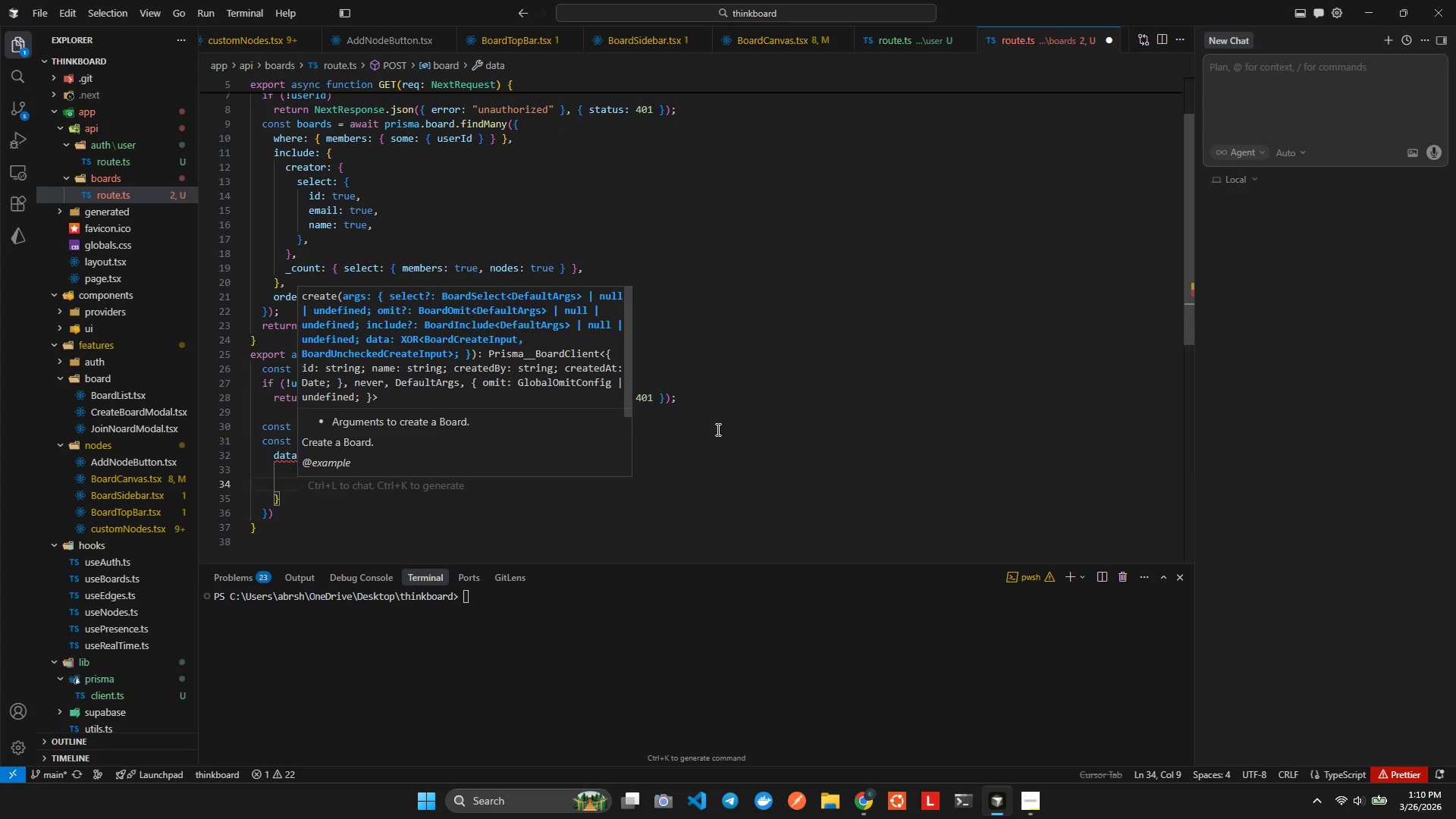 
type(crea)
 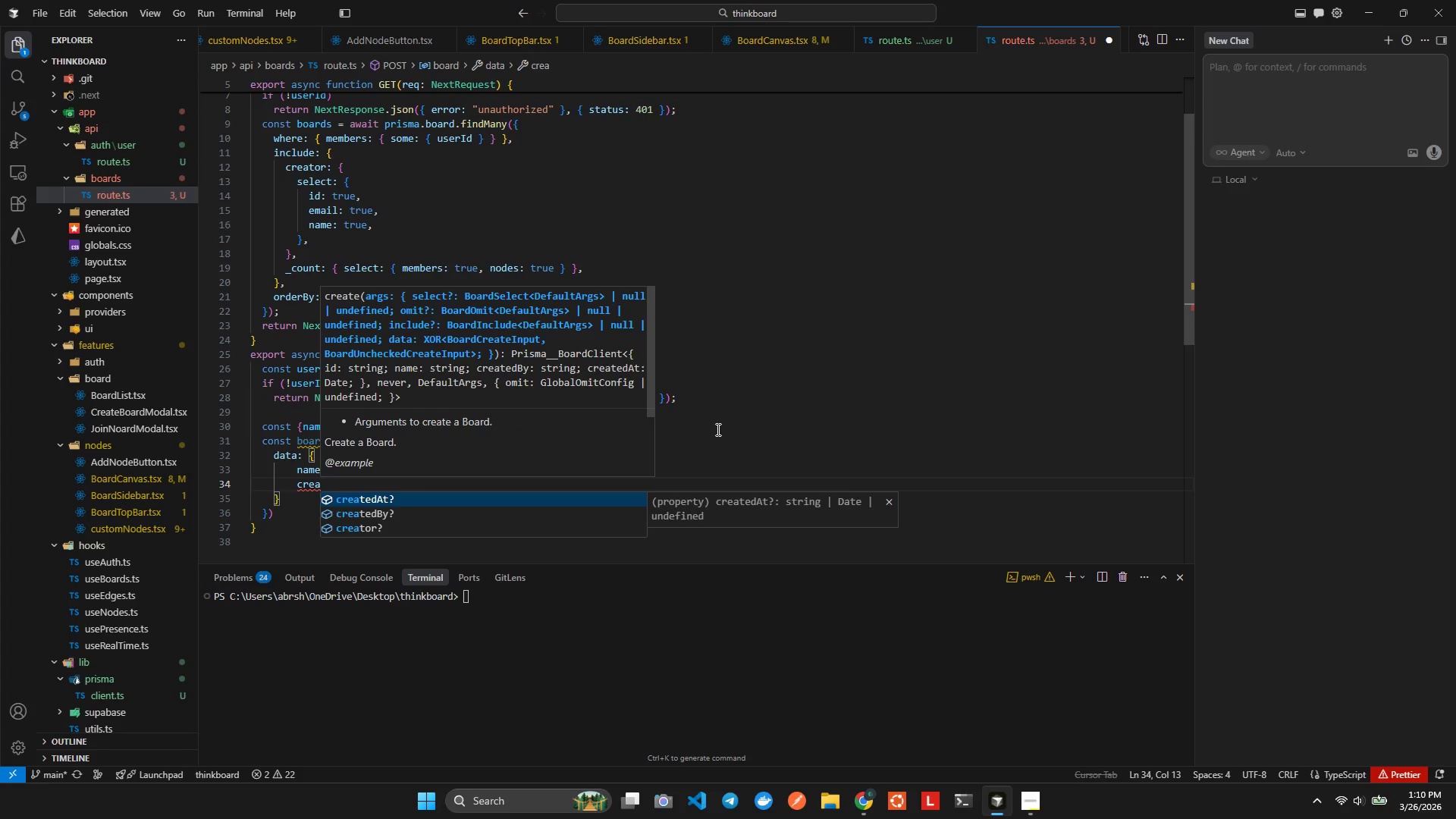 
key(ArrowDown)
 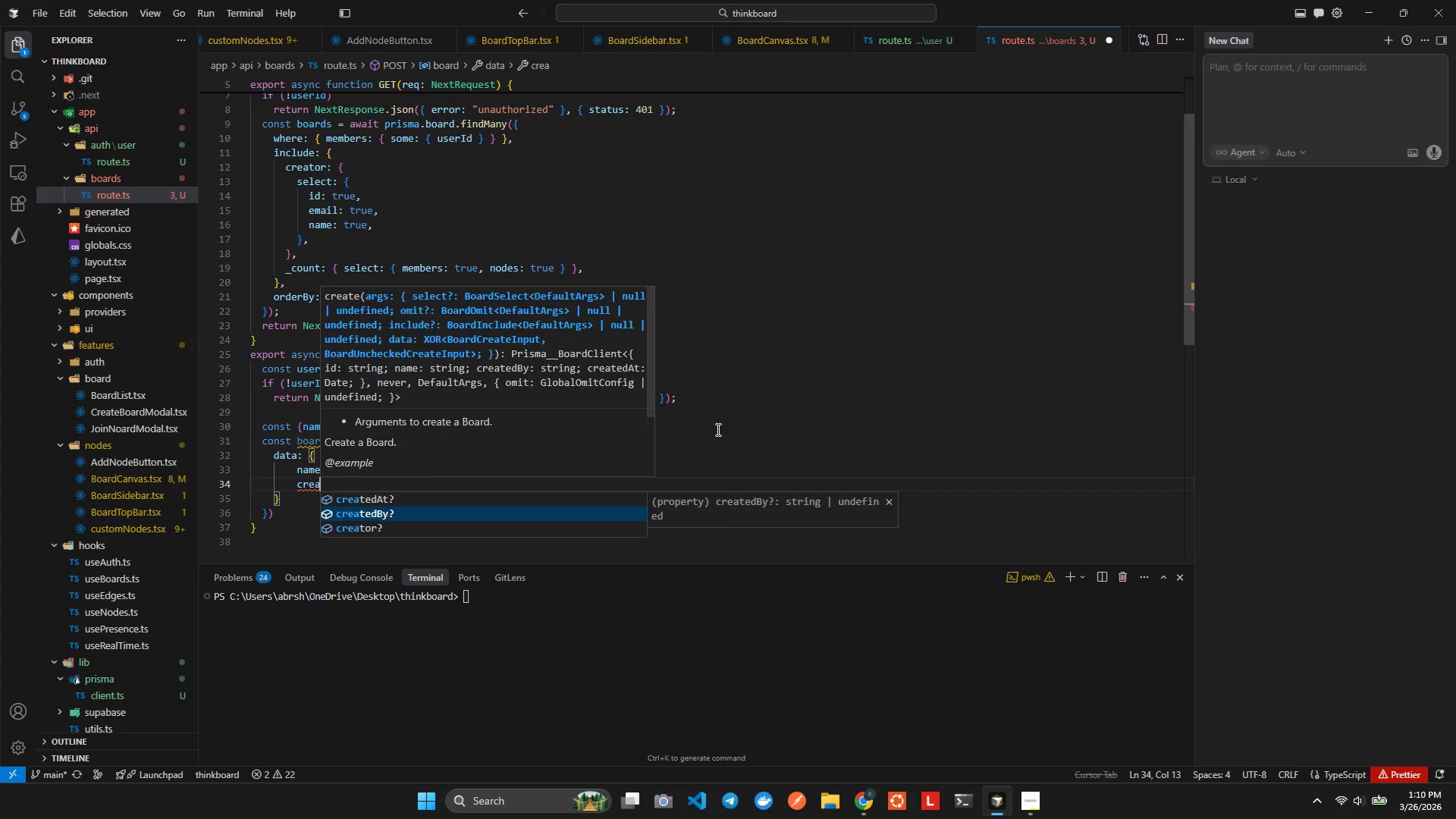 
key(Enter)
 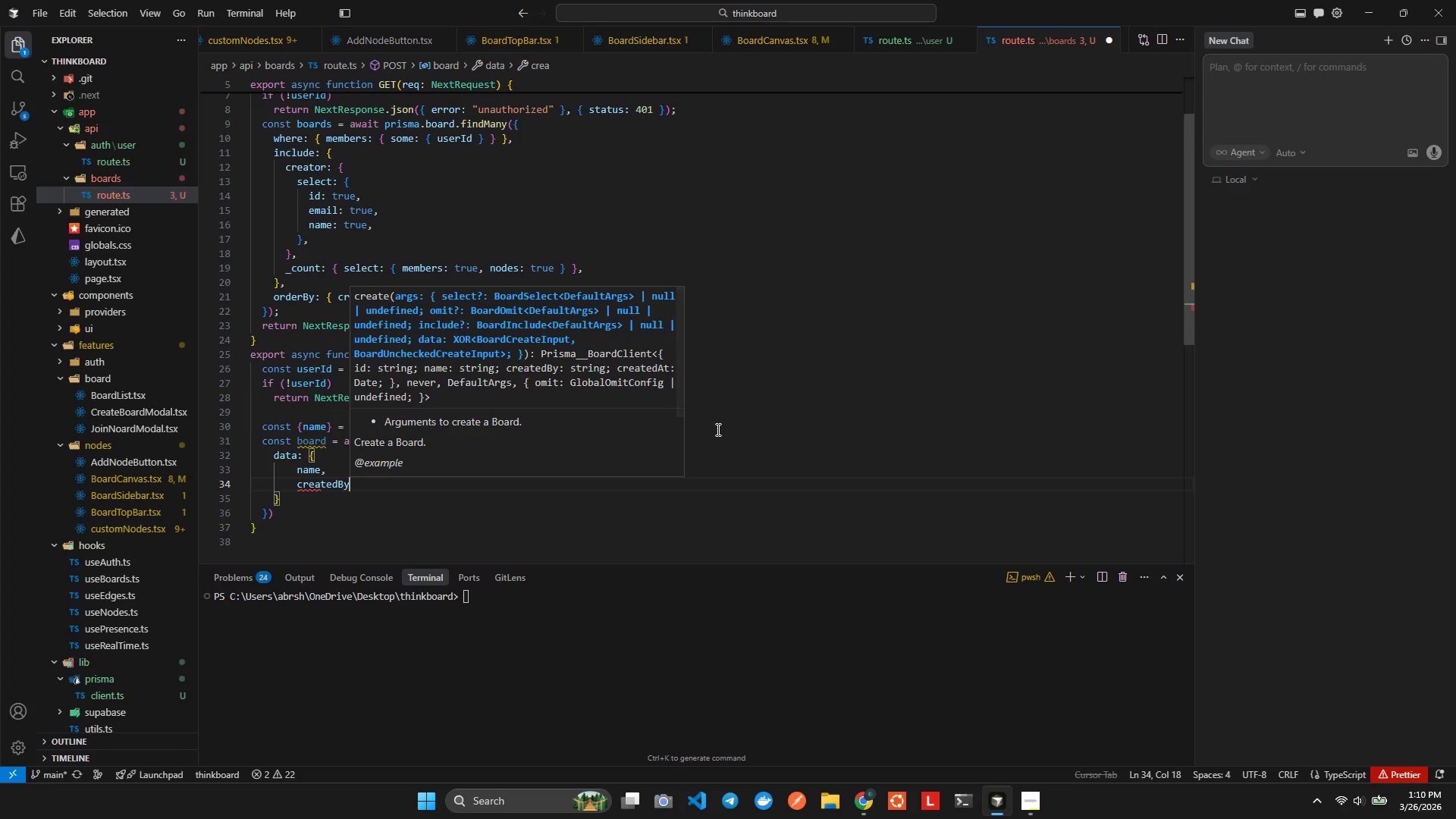 
type(,)
key(Backspace)
type(: user)
 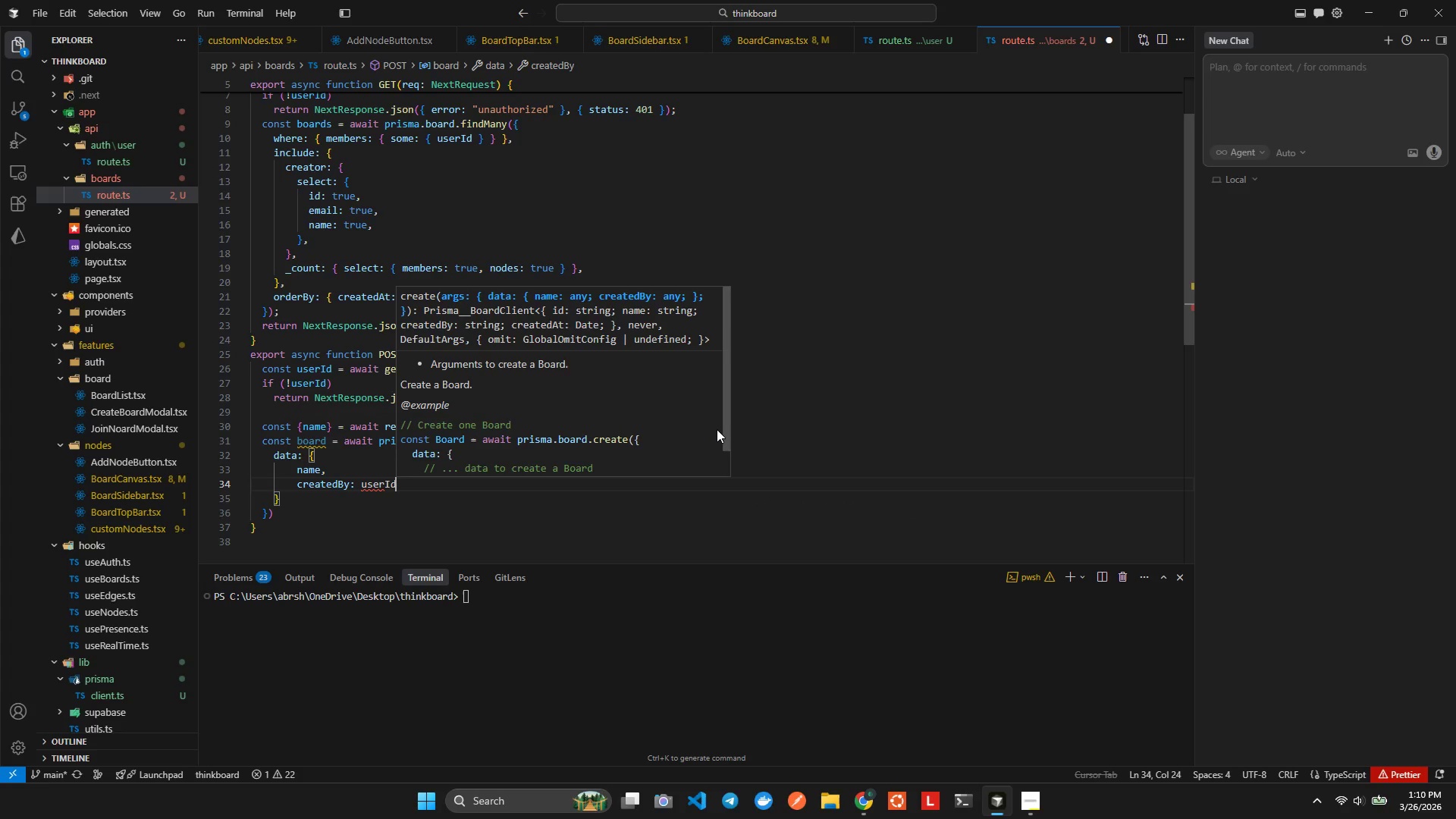 
 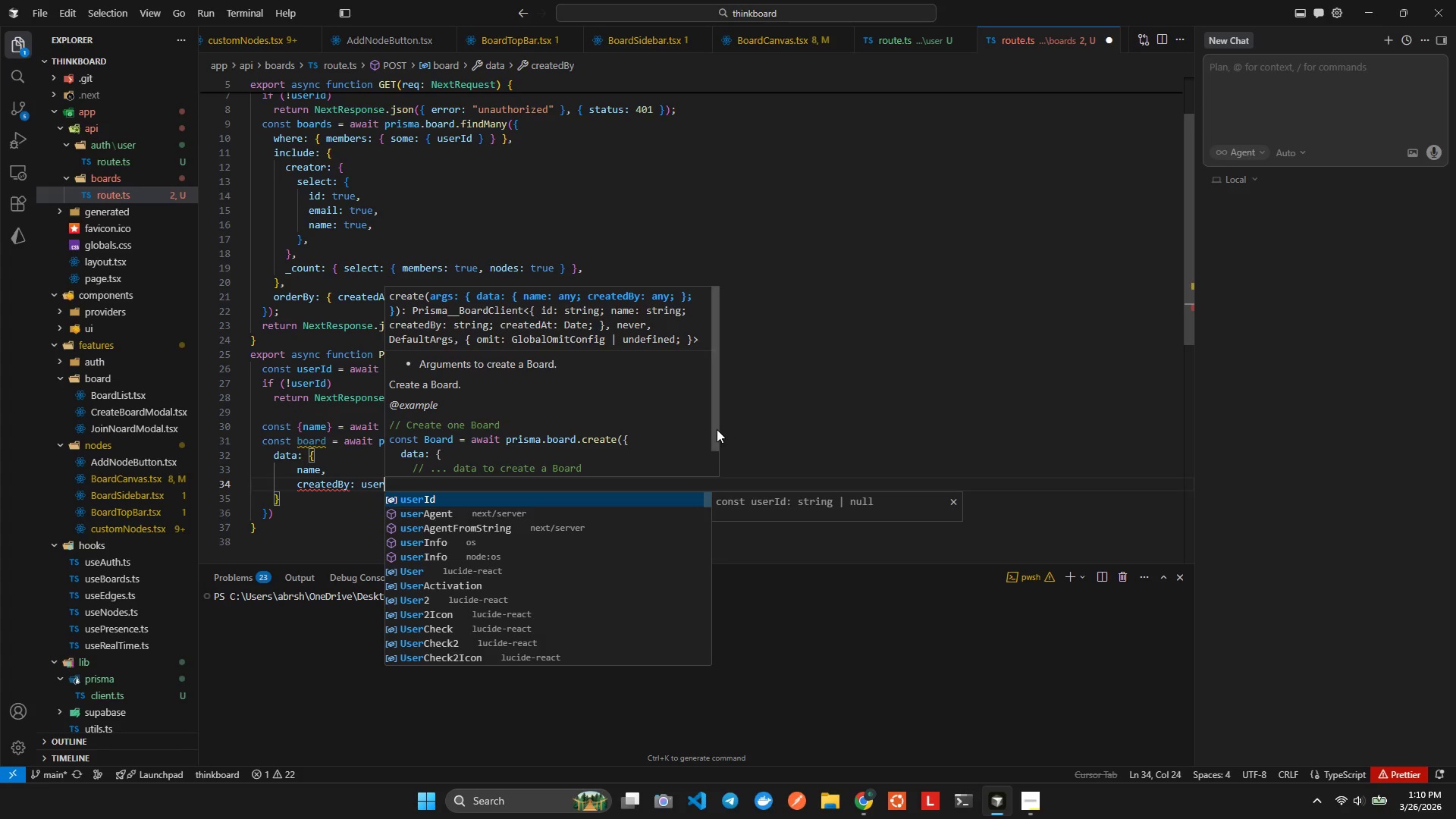 
key(Enter)
 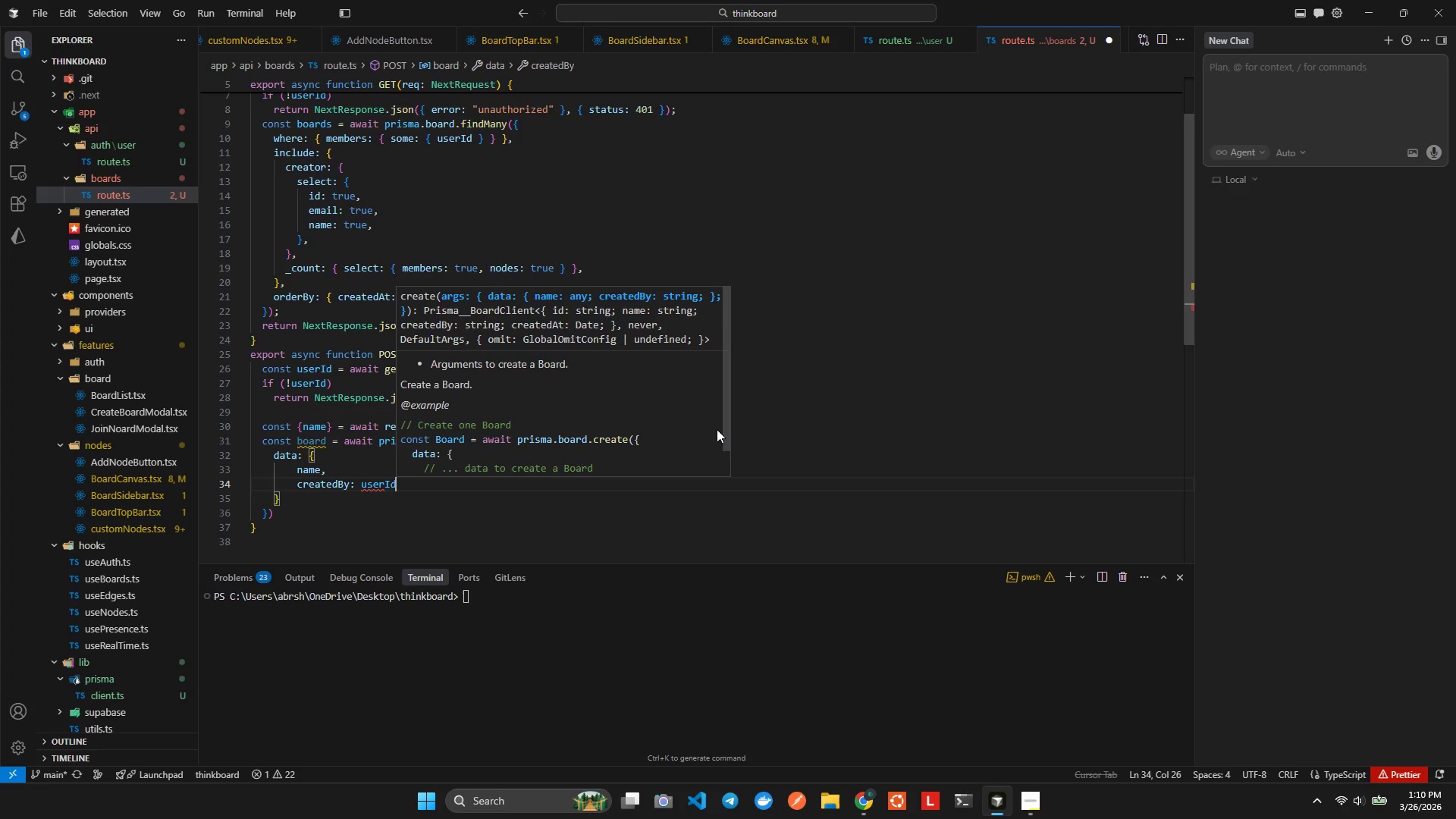 
key(Comma)
 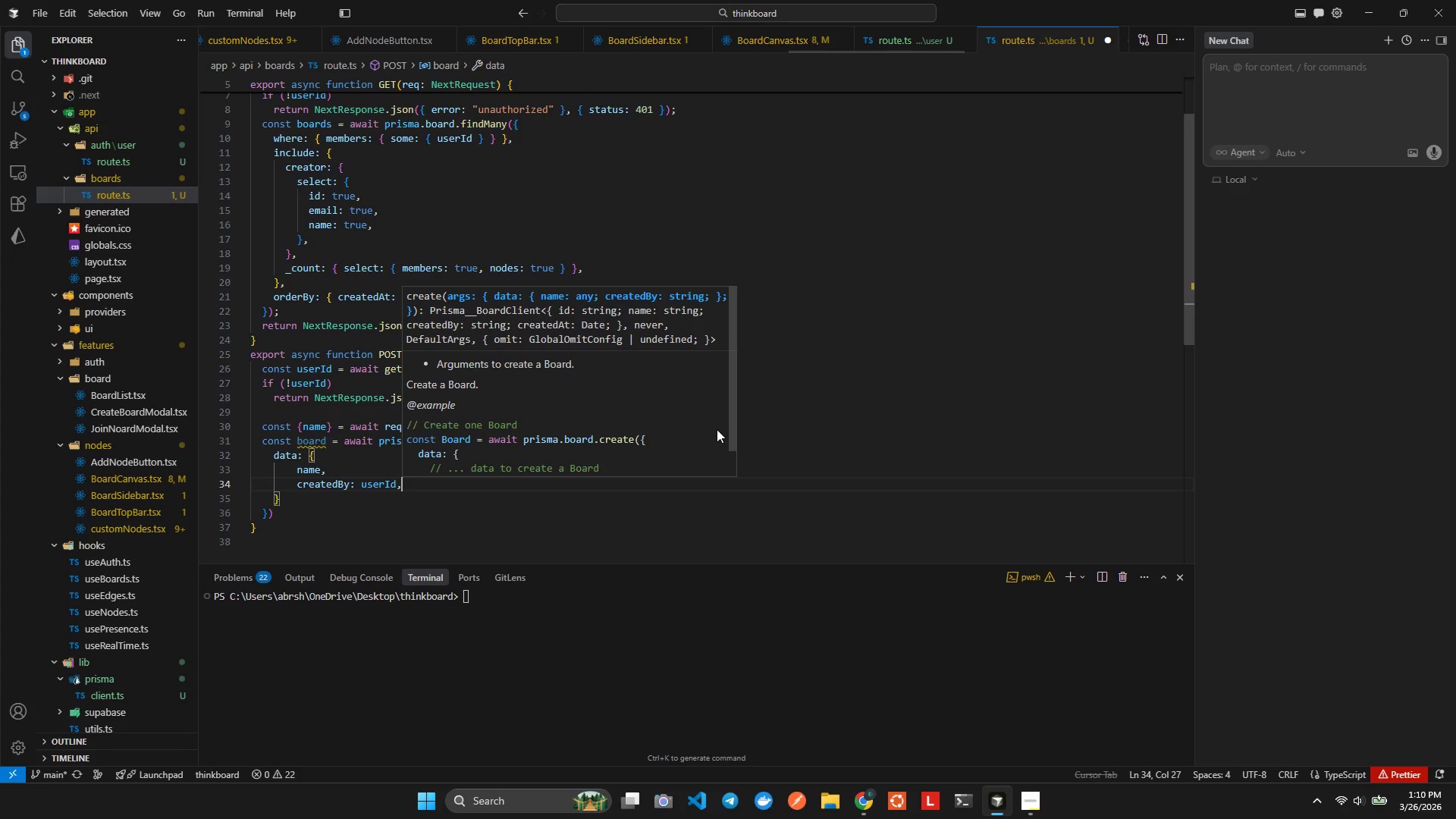 
key(Enter)
 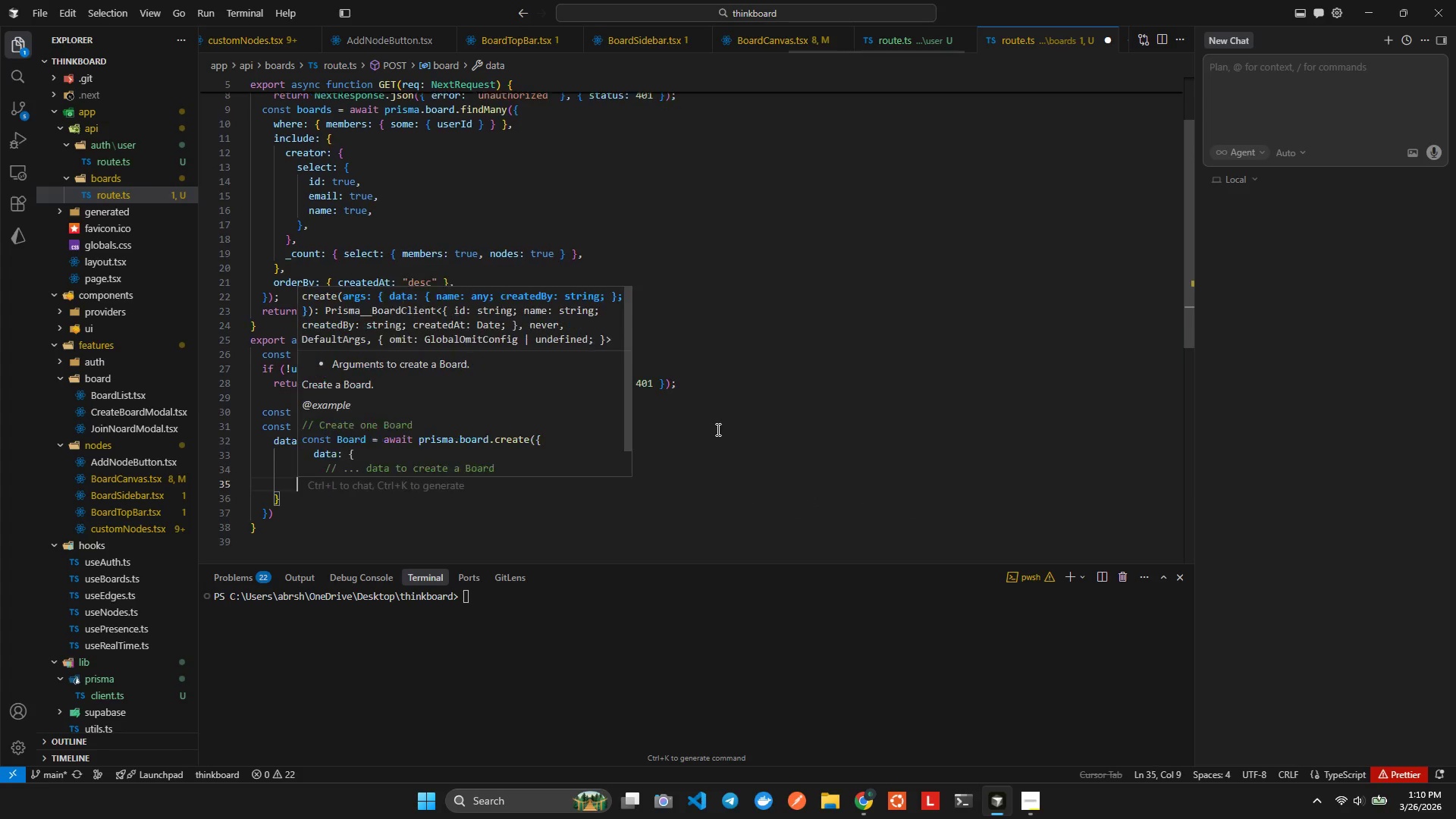 
type( mem)
 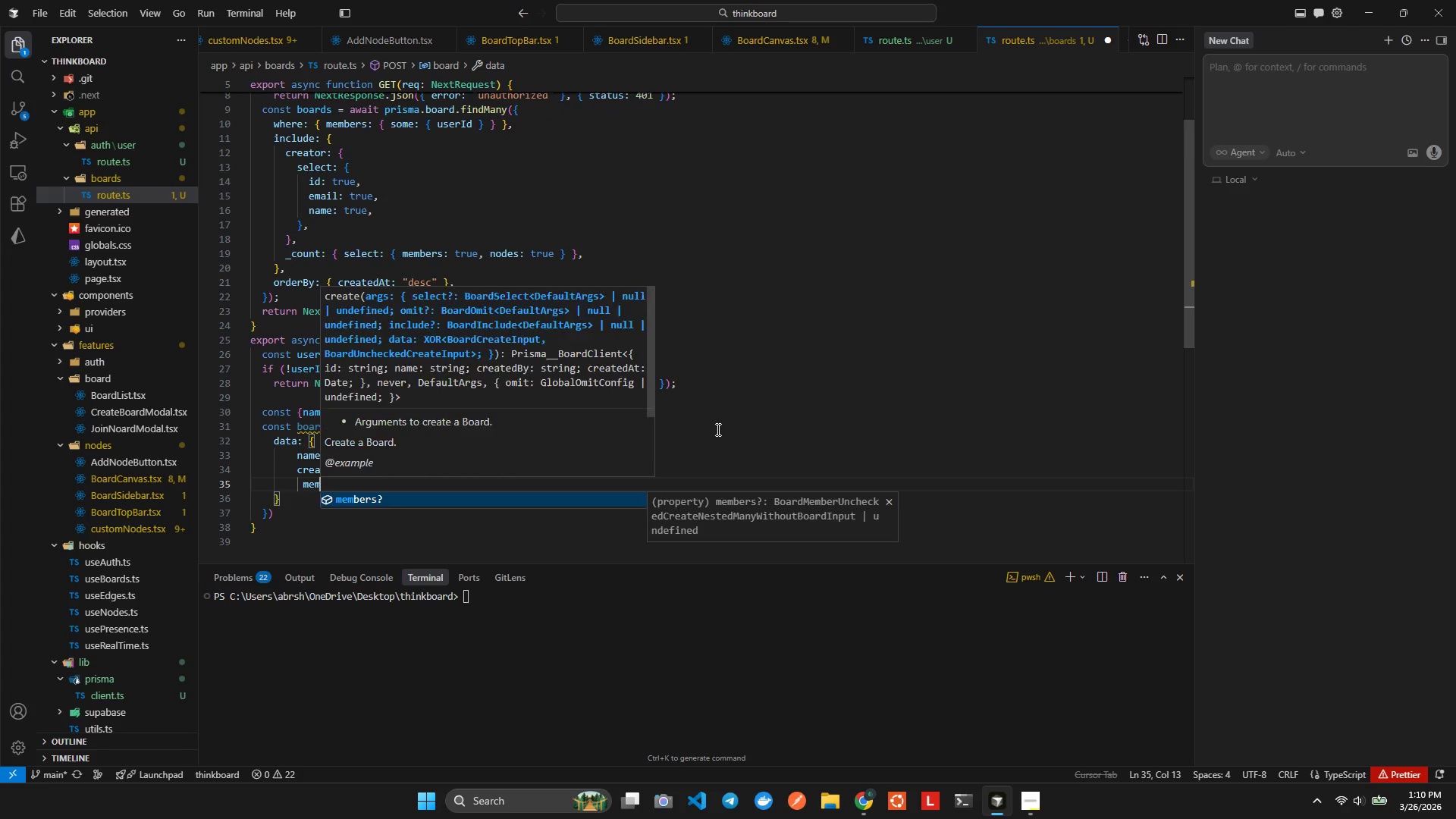 
key(Enter)
 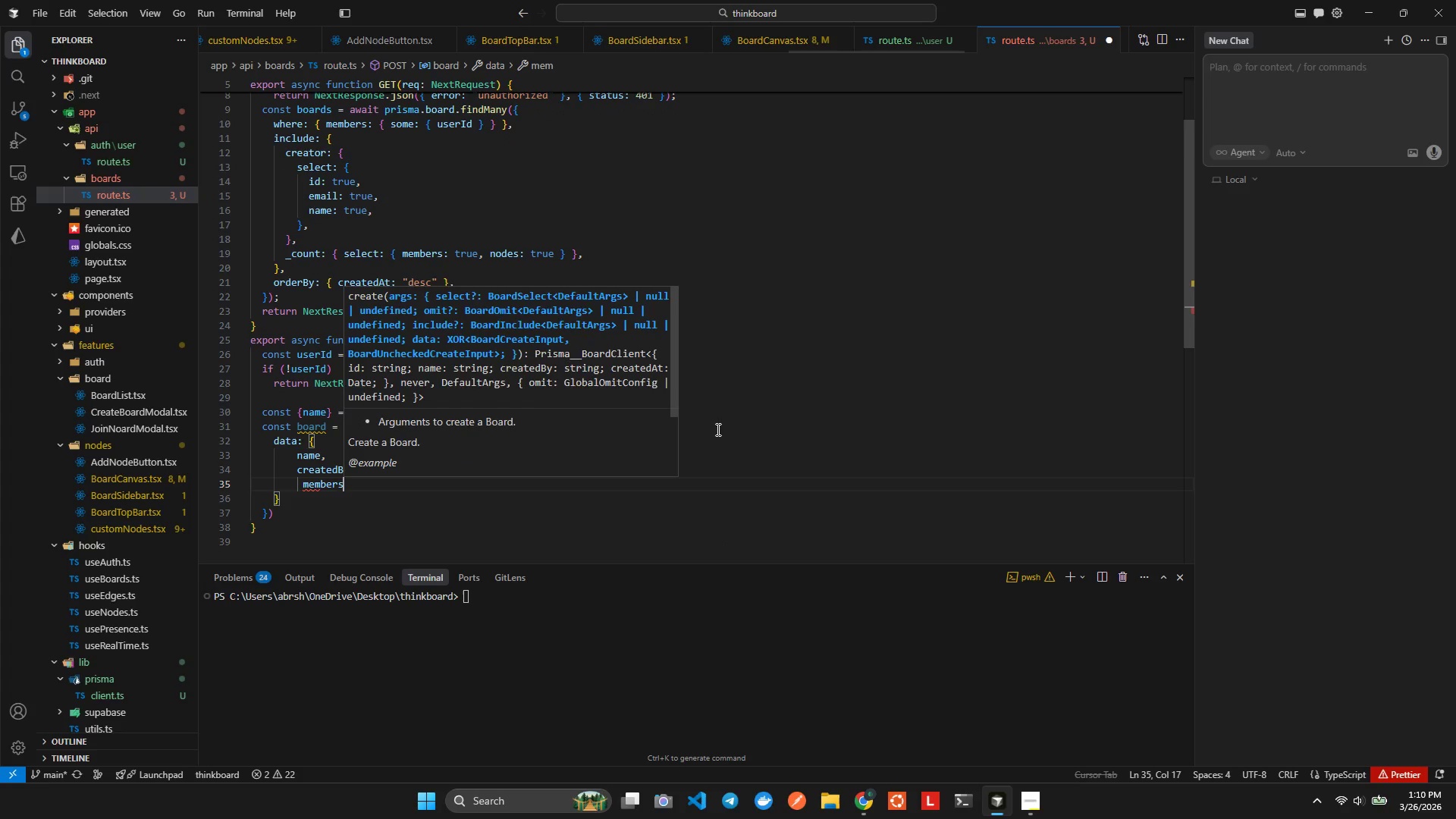 
type(: {crea)
 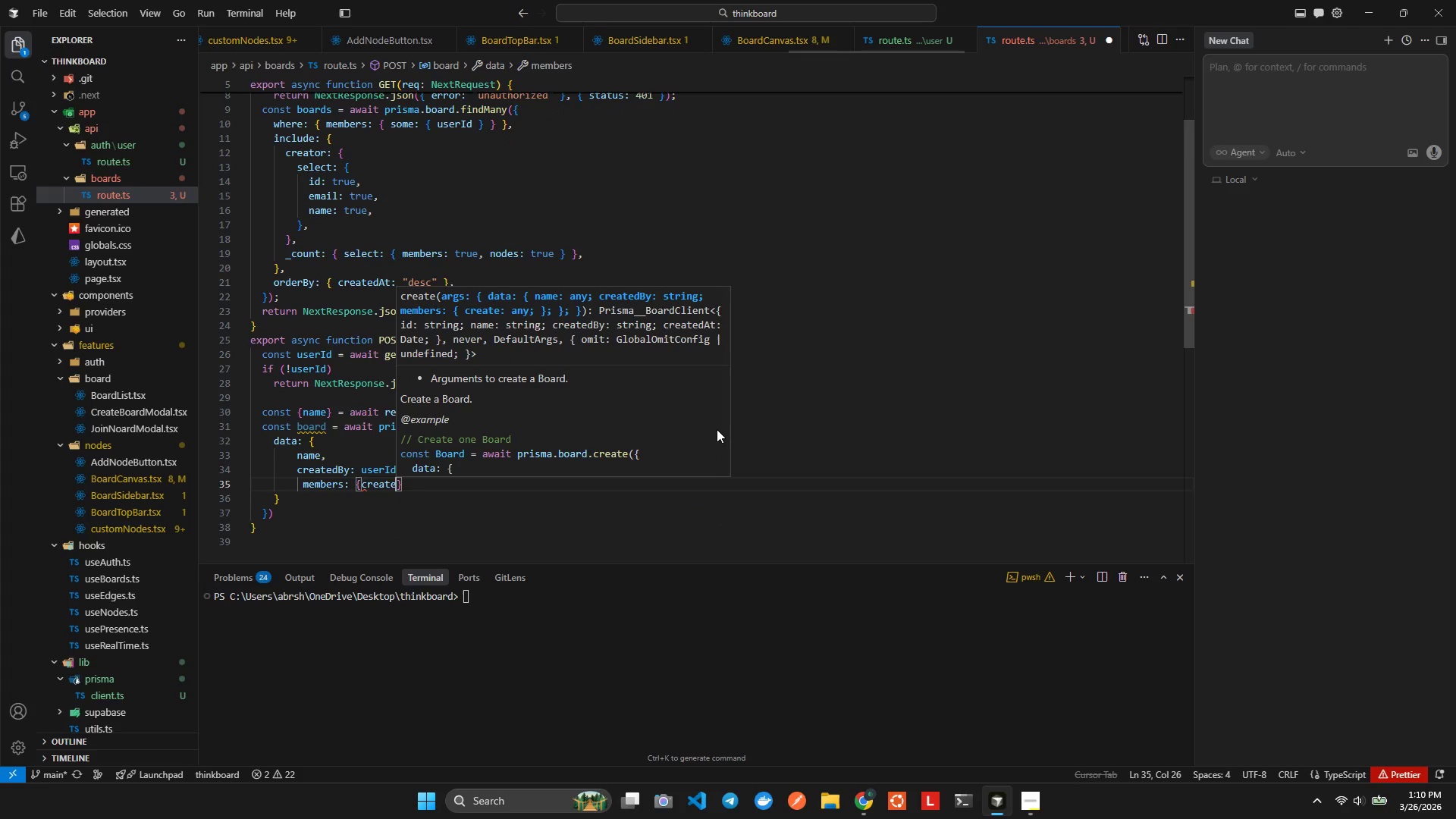 
 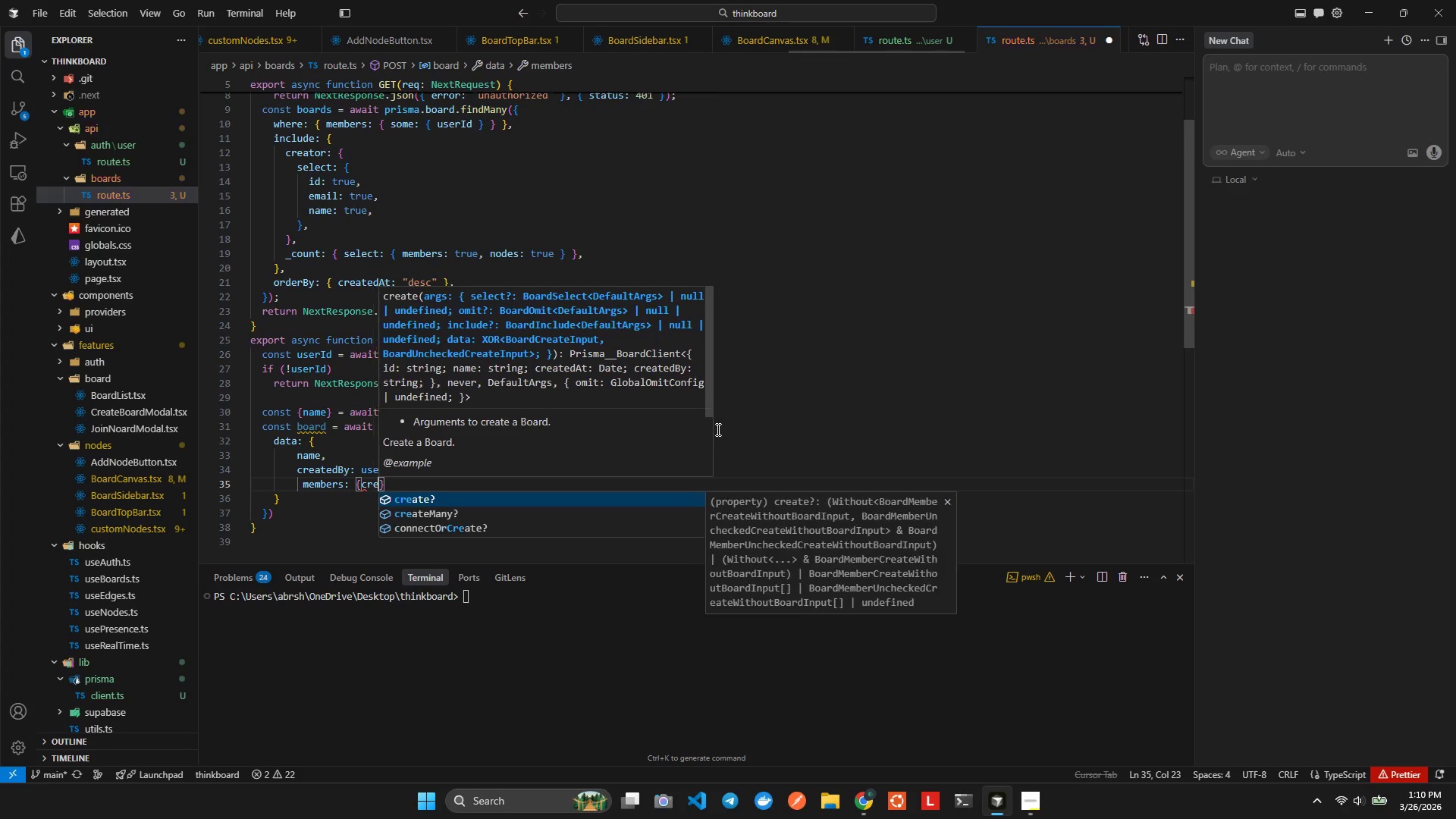 
key(Enter)
 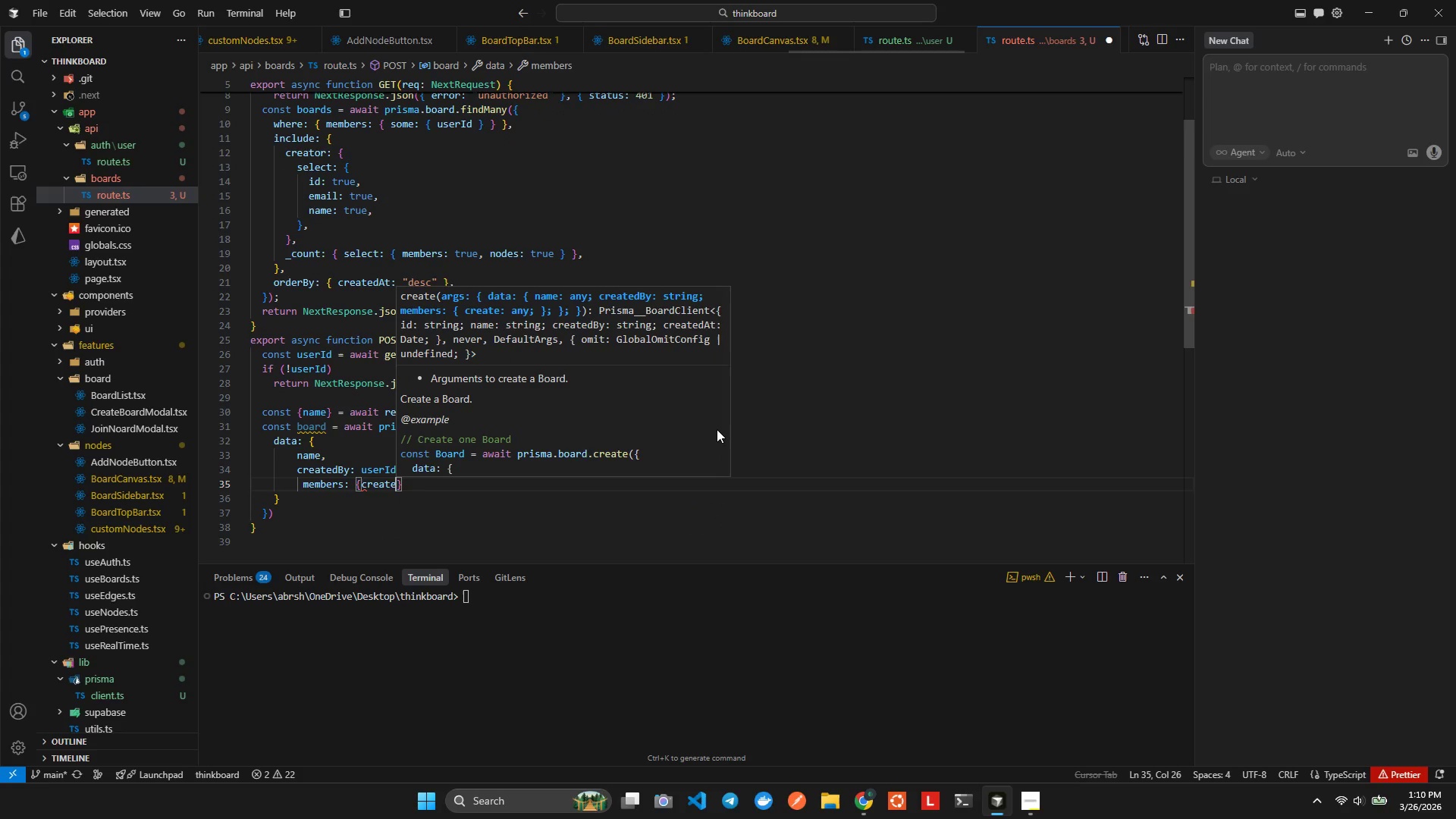 
type(: {user)
 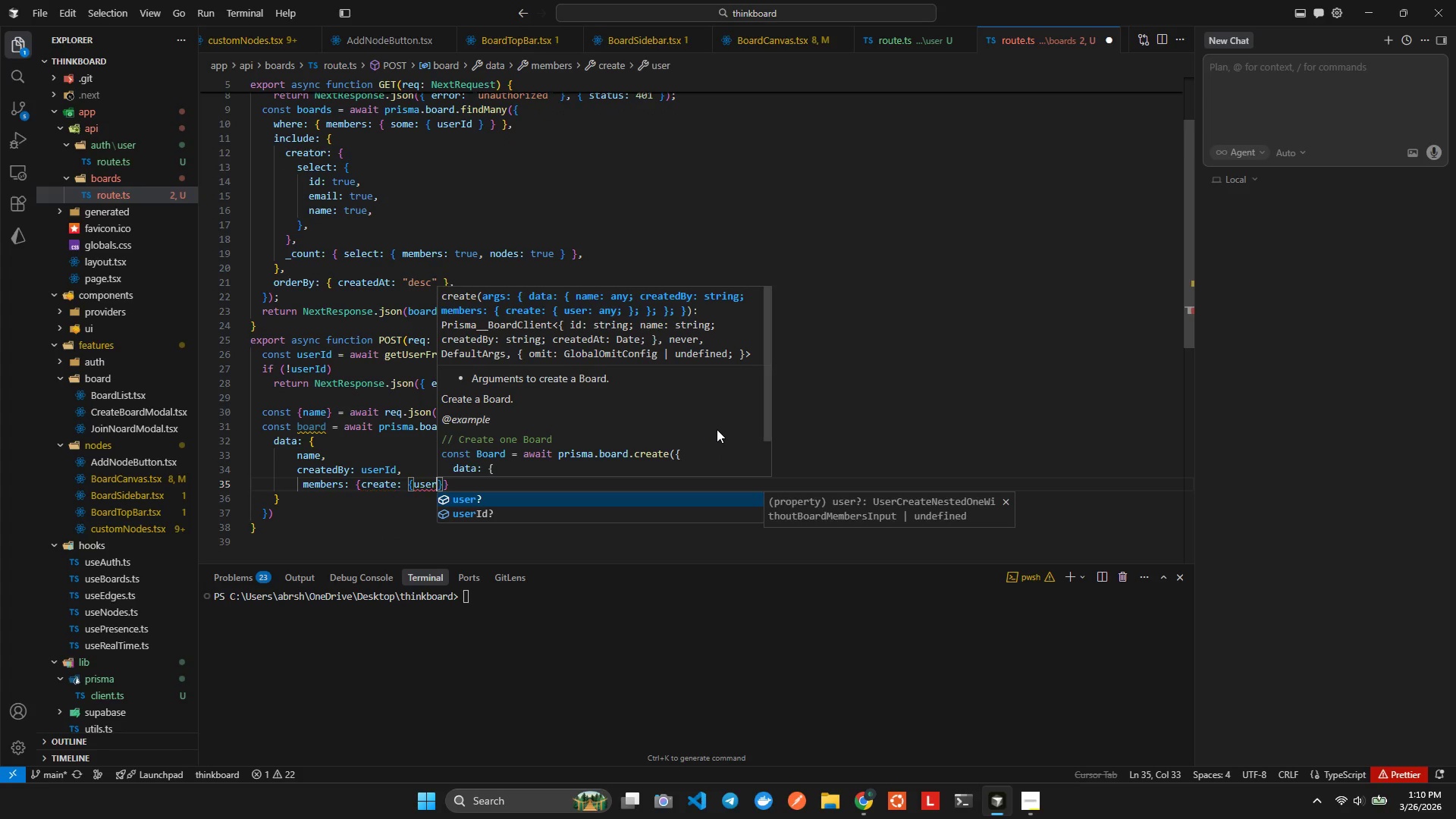 
 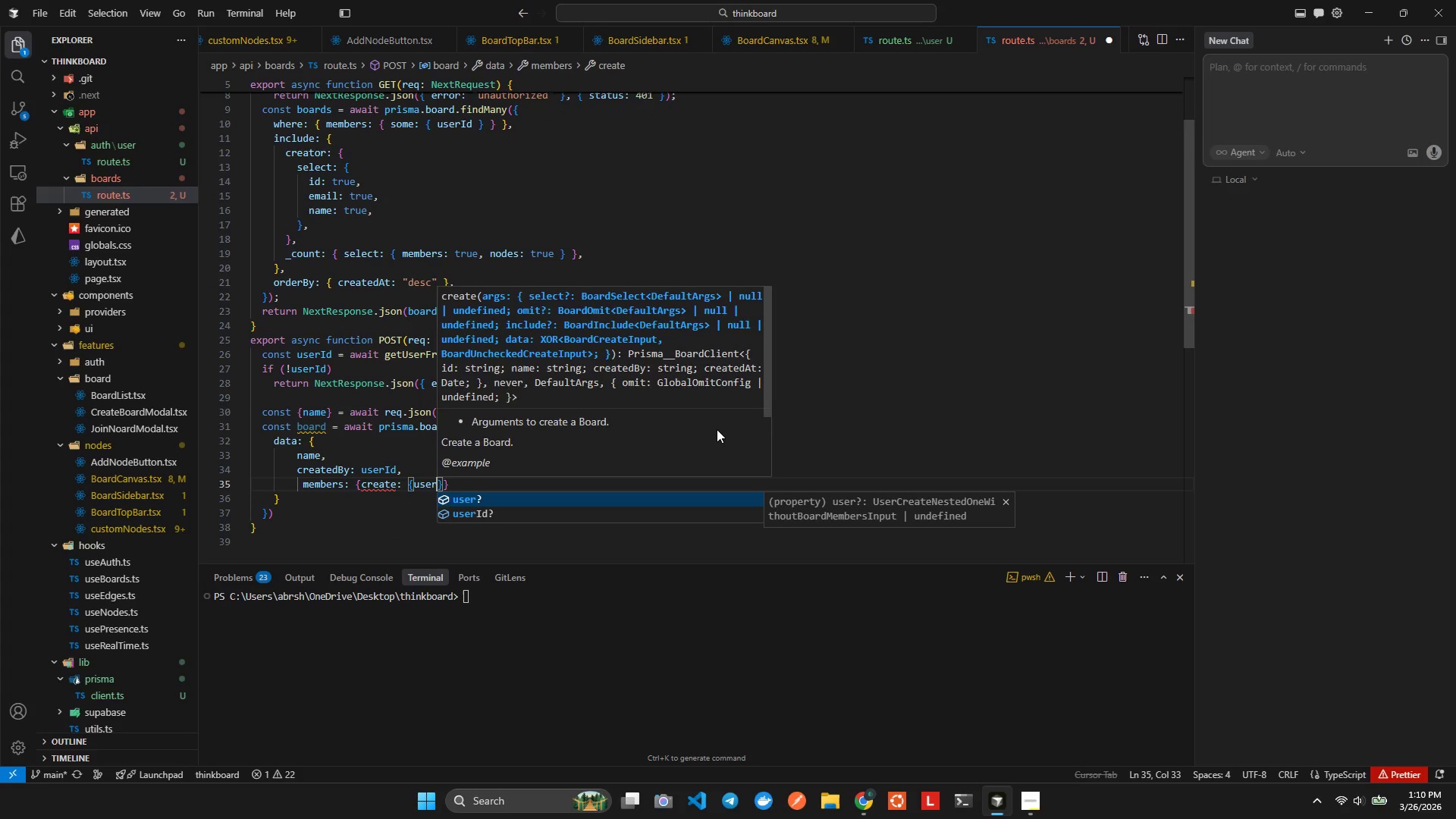 
key(ArrowUp)
 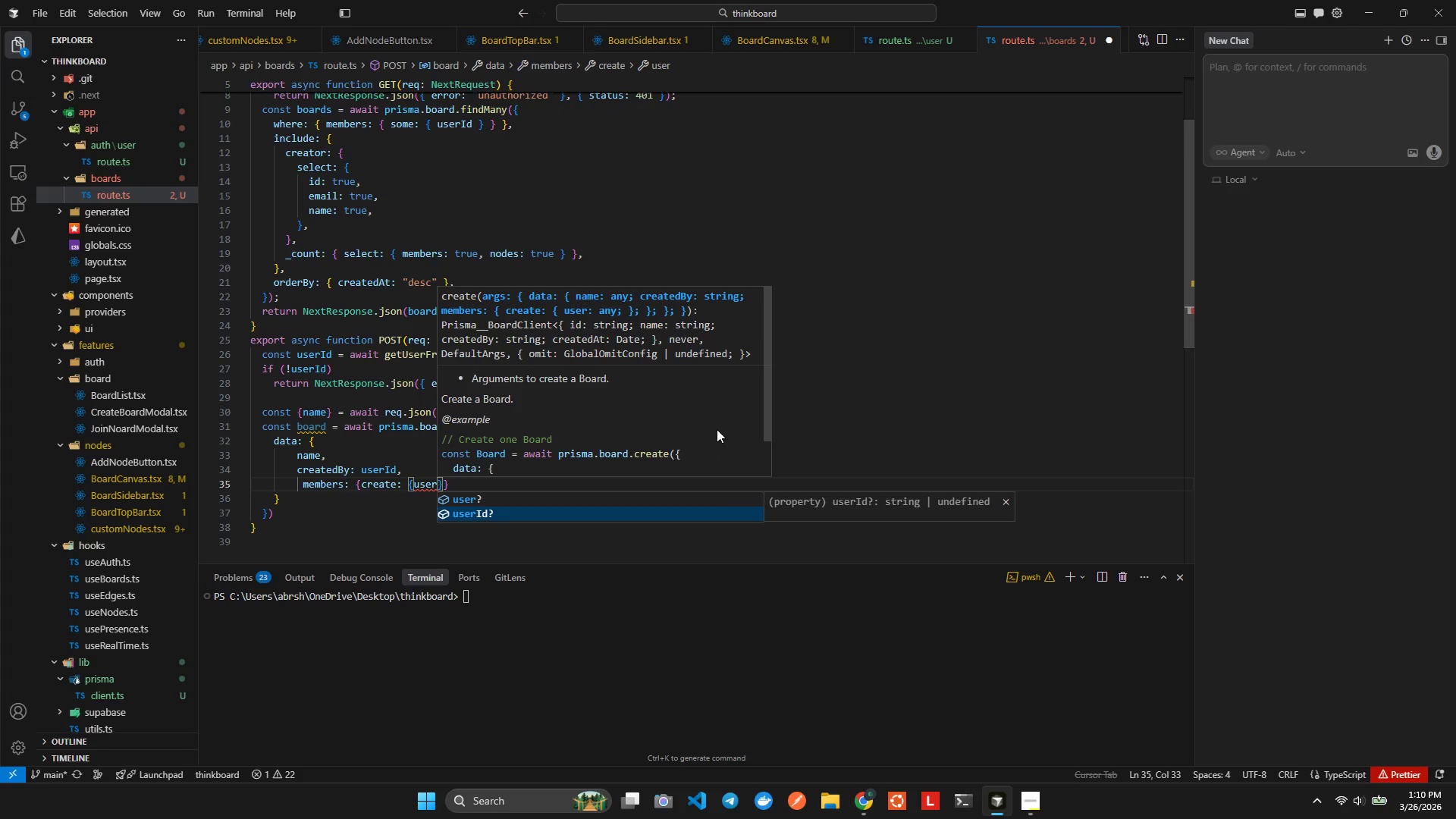 
key(Enter)
 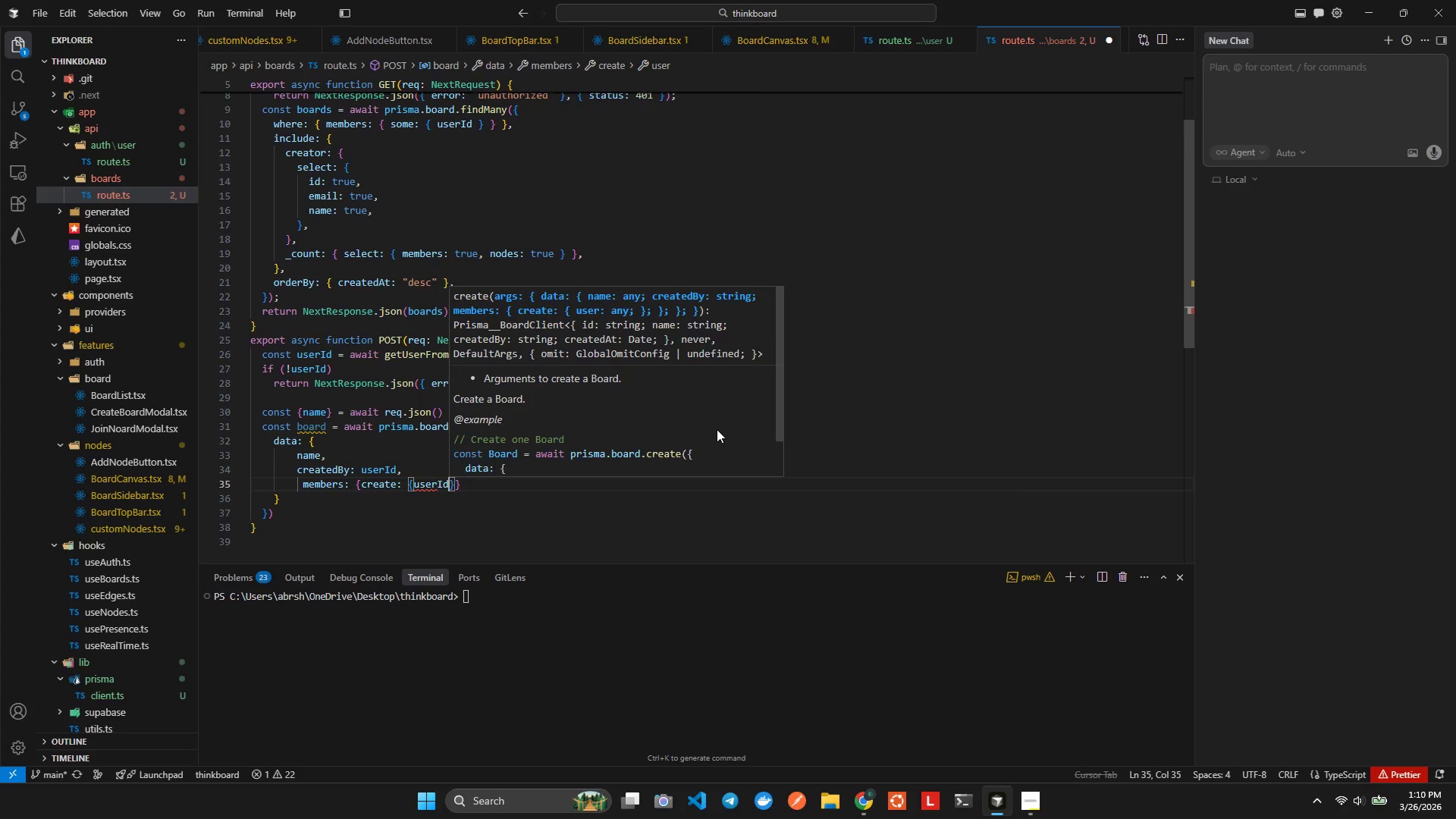 
key(Alt+AltLeft)
 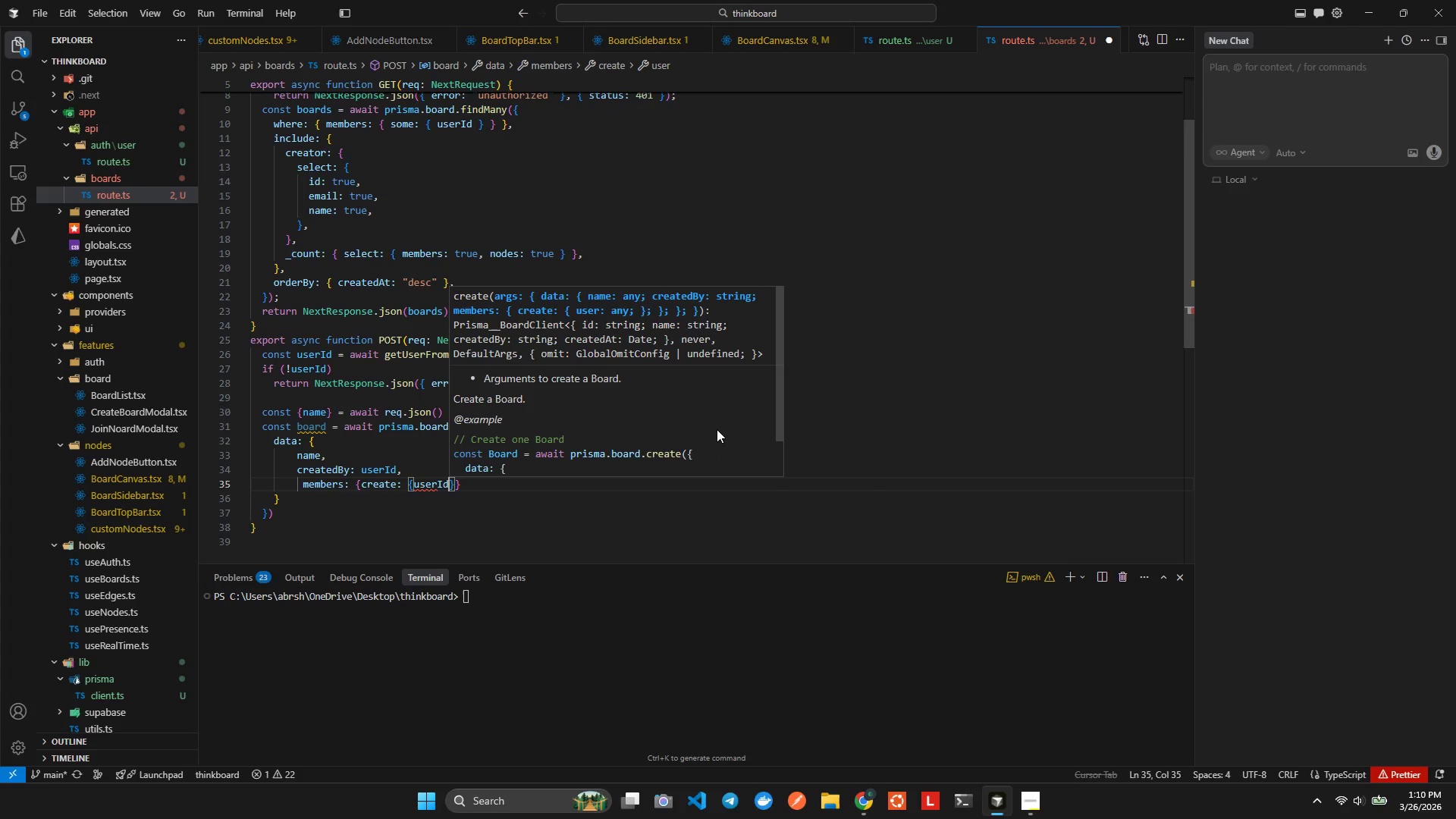 
key(Alt+Shift+ShiftLeft)
 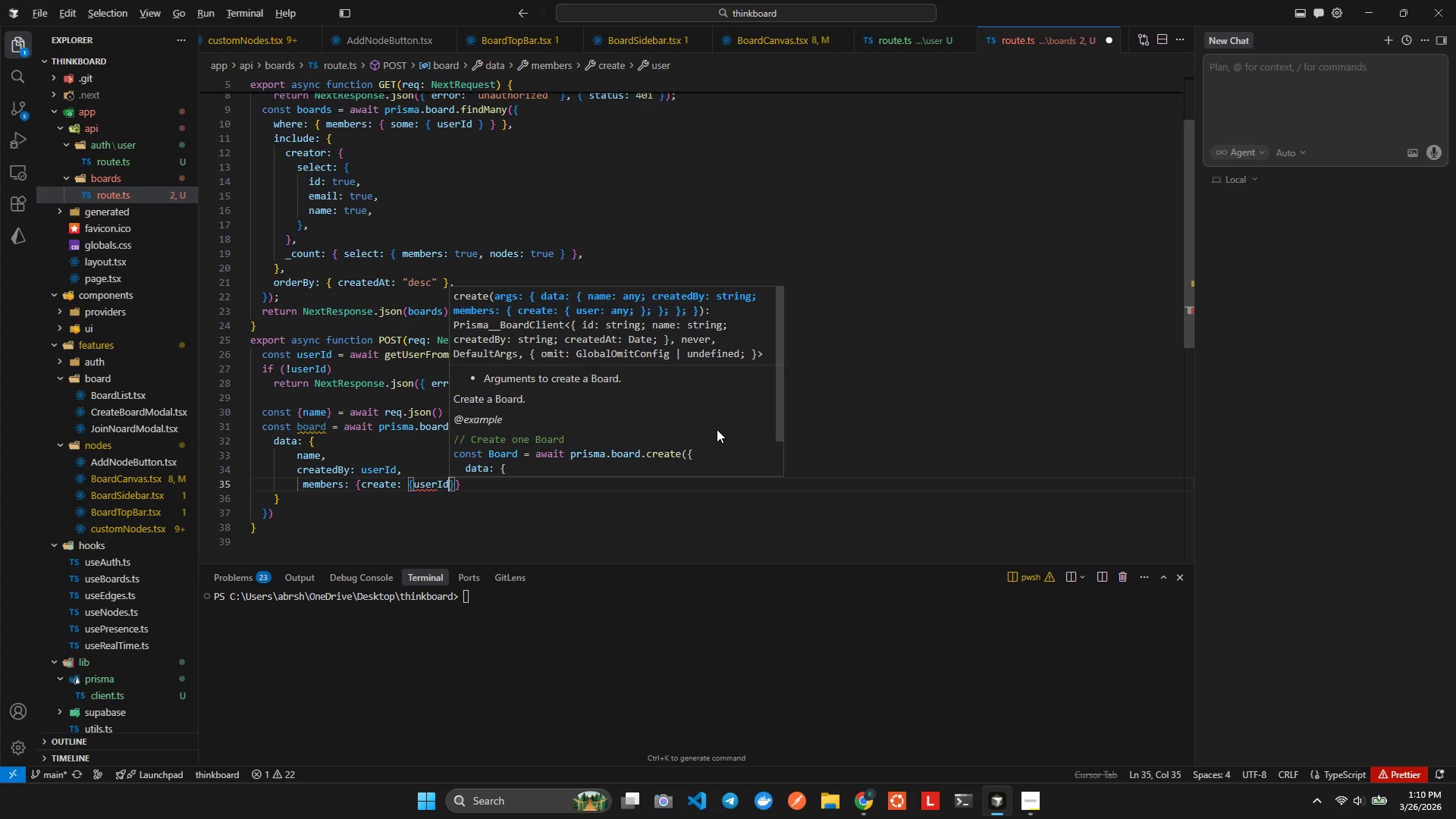 
key(Alt+Shift+F)
 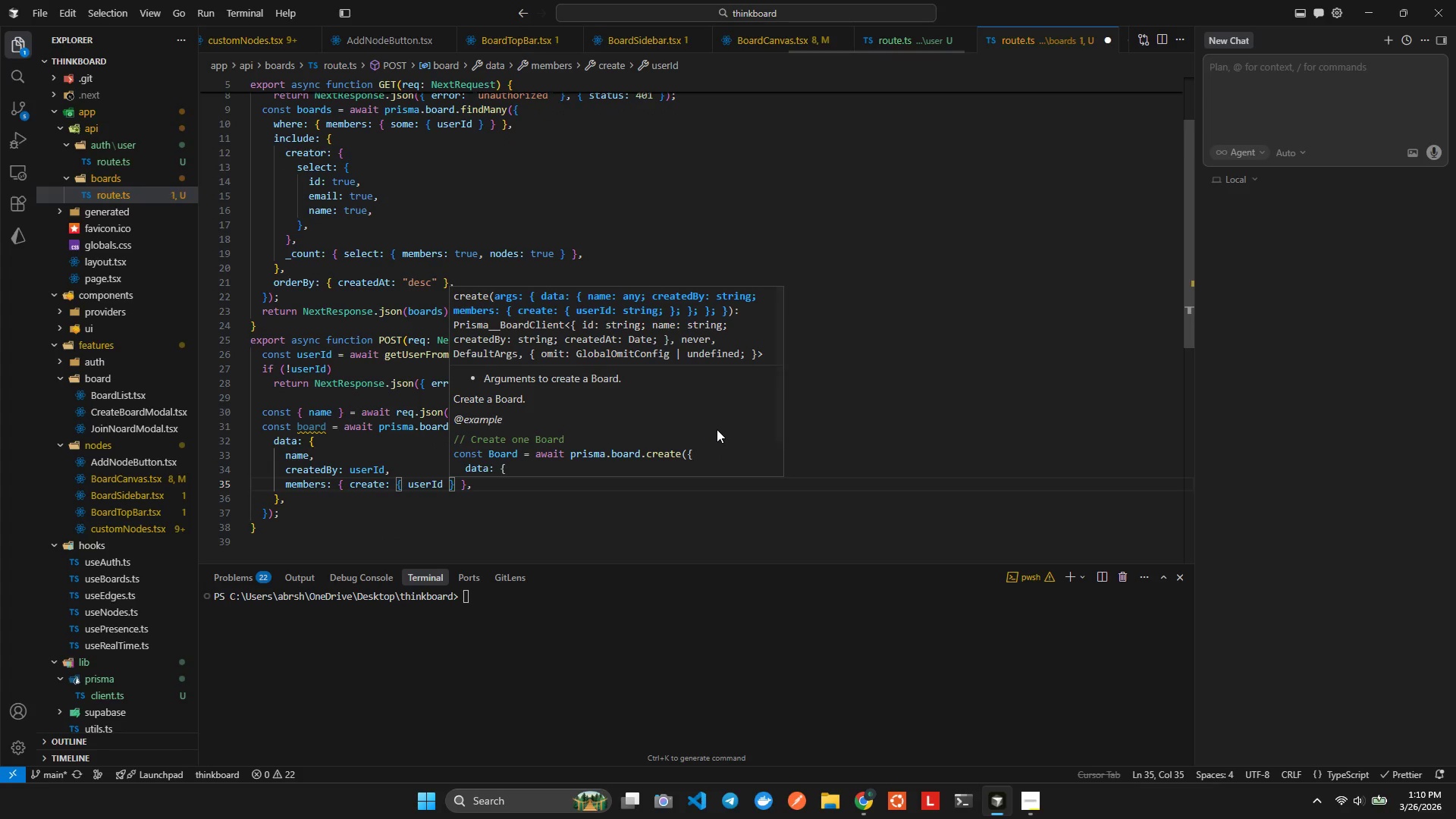 
key(Control+ControlLeft)
 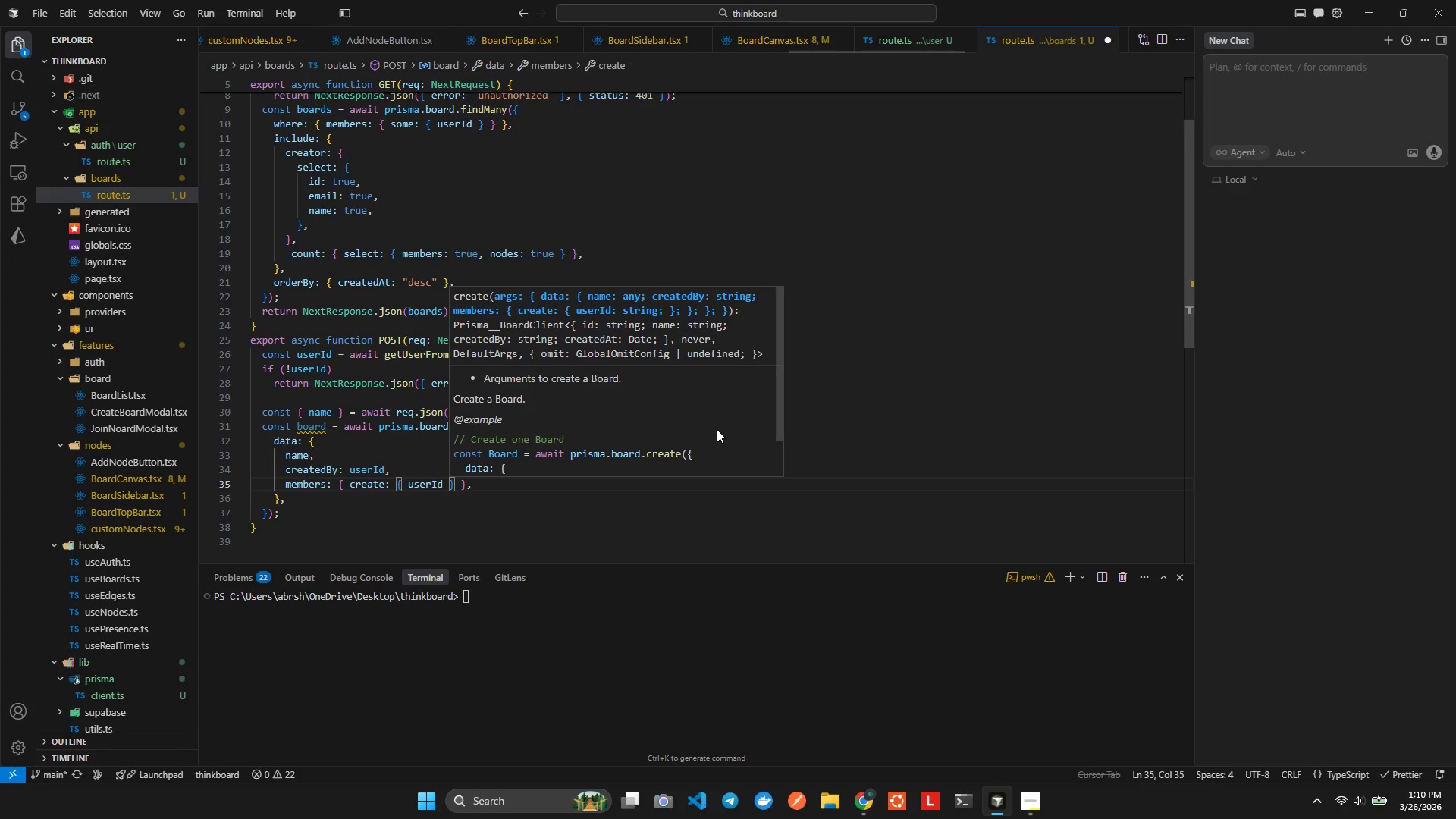 
key(Control+S)
 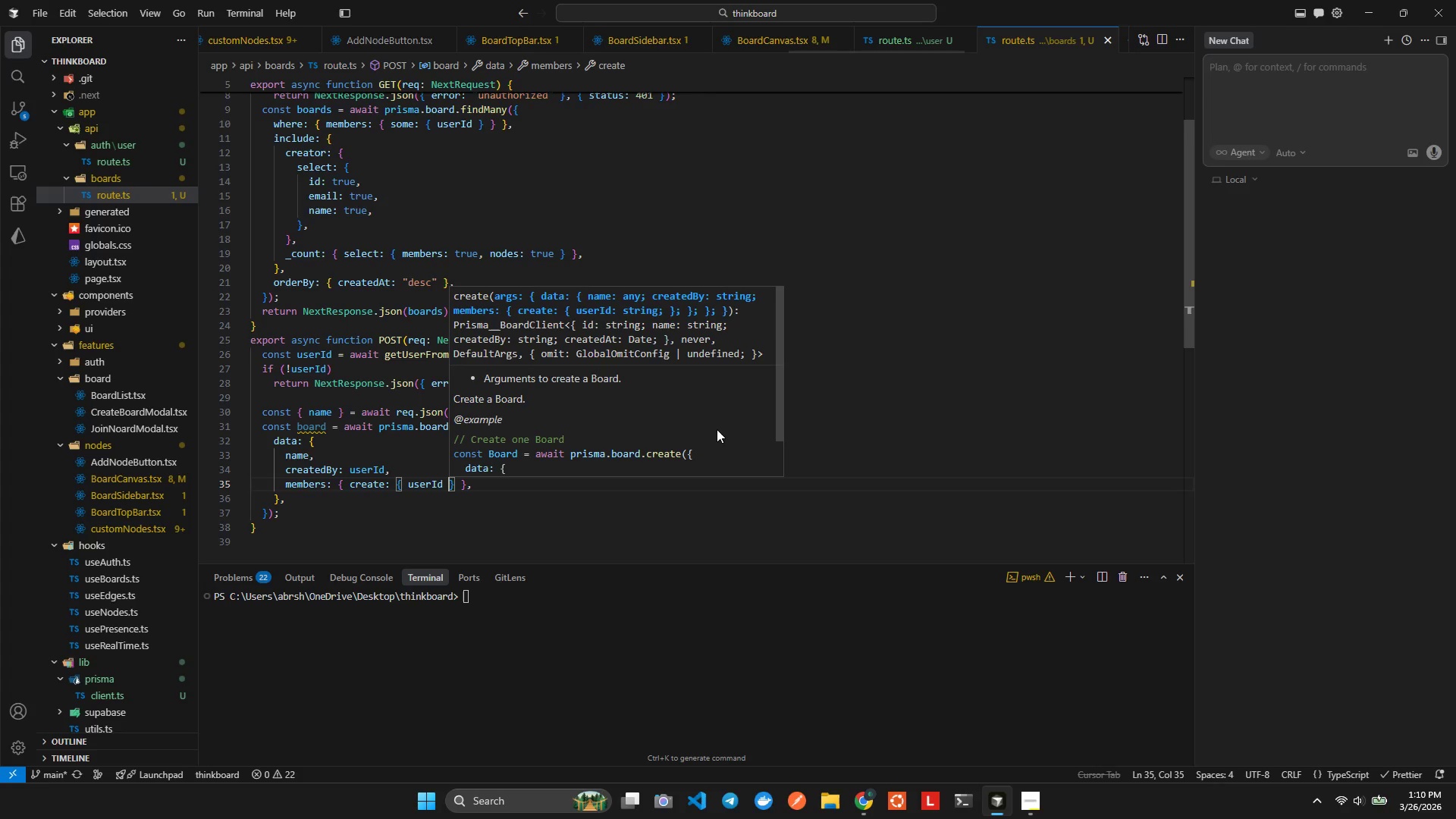 
key(ArrowDown)
 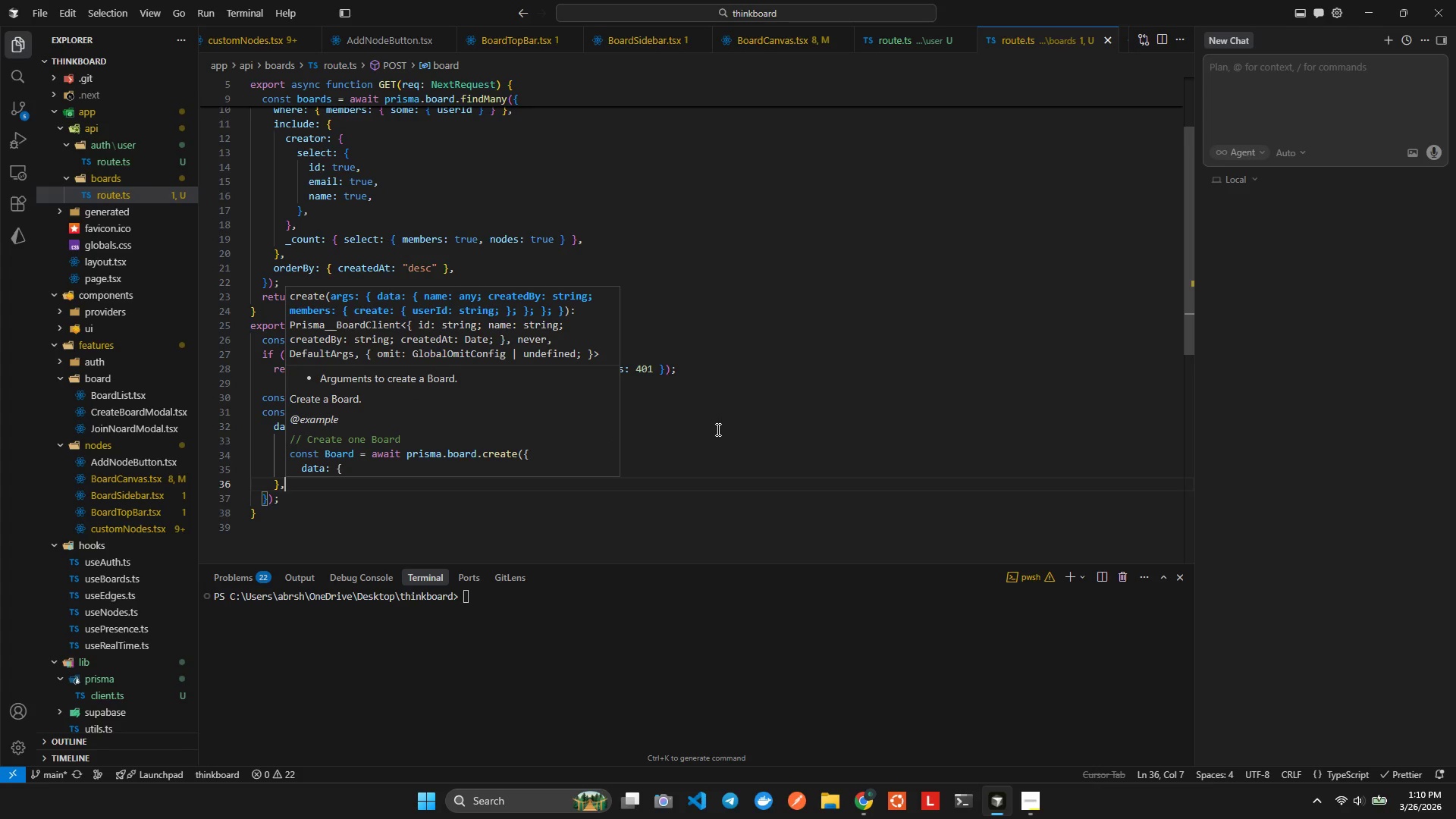 
wait(5.53)
 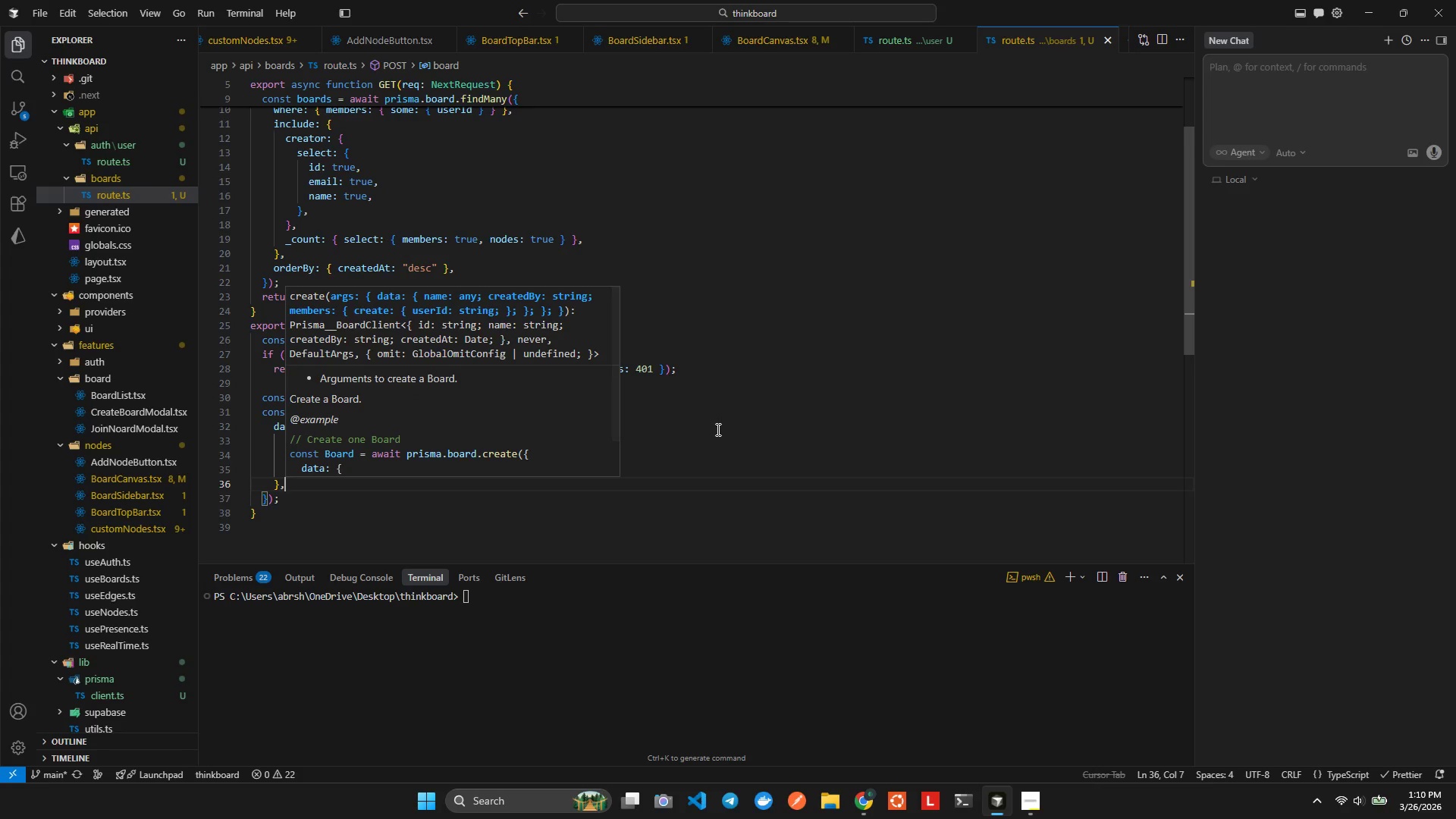 
key(Enter)
 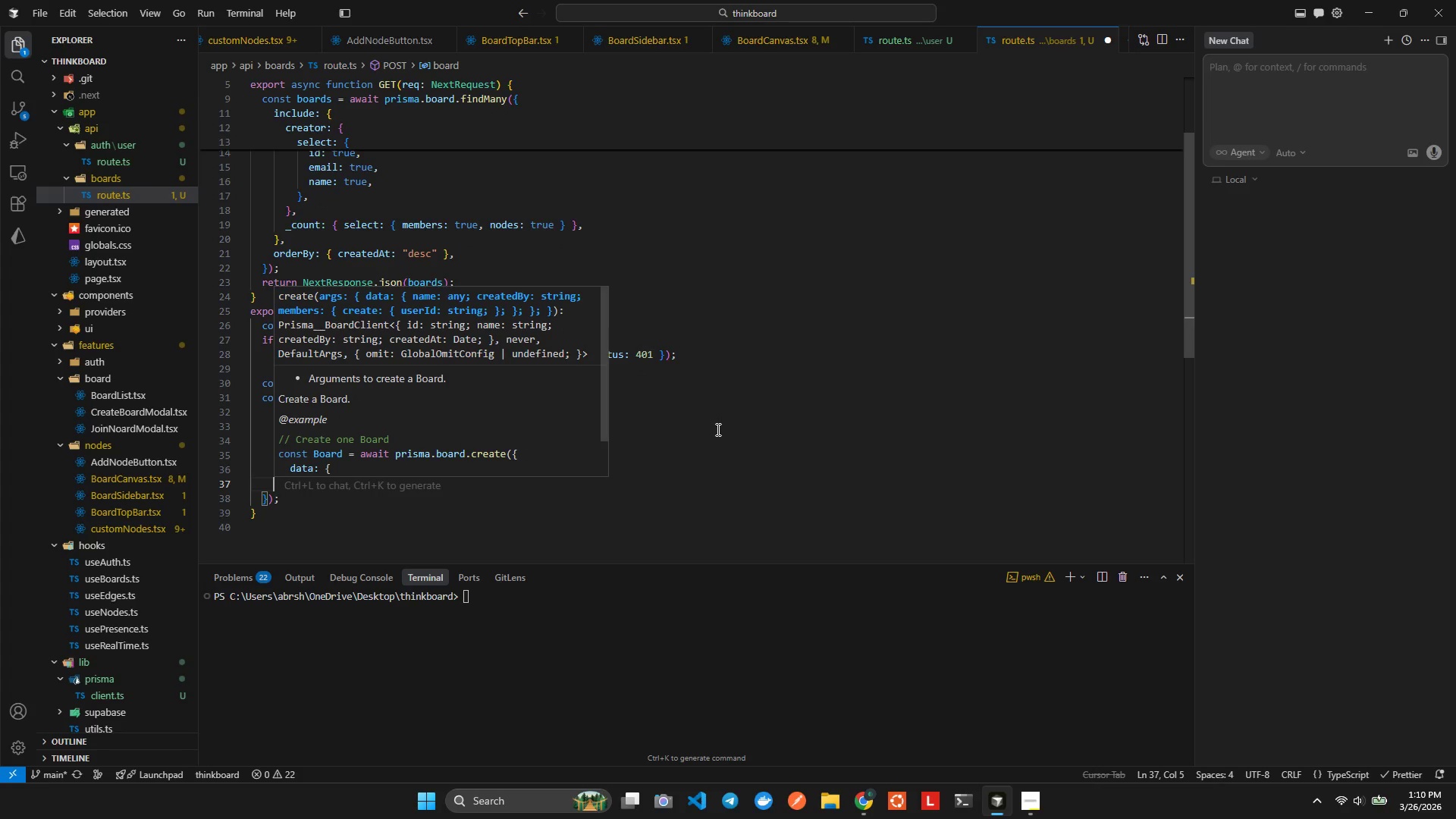 
type(in)
 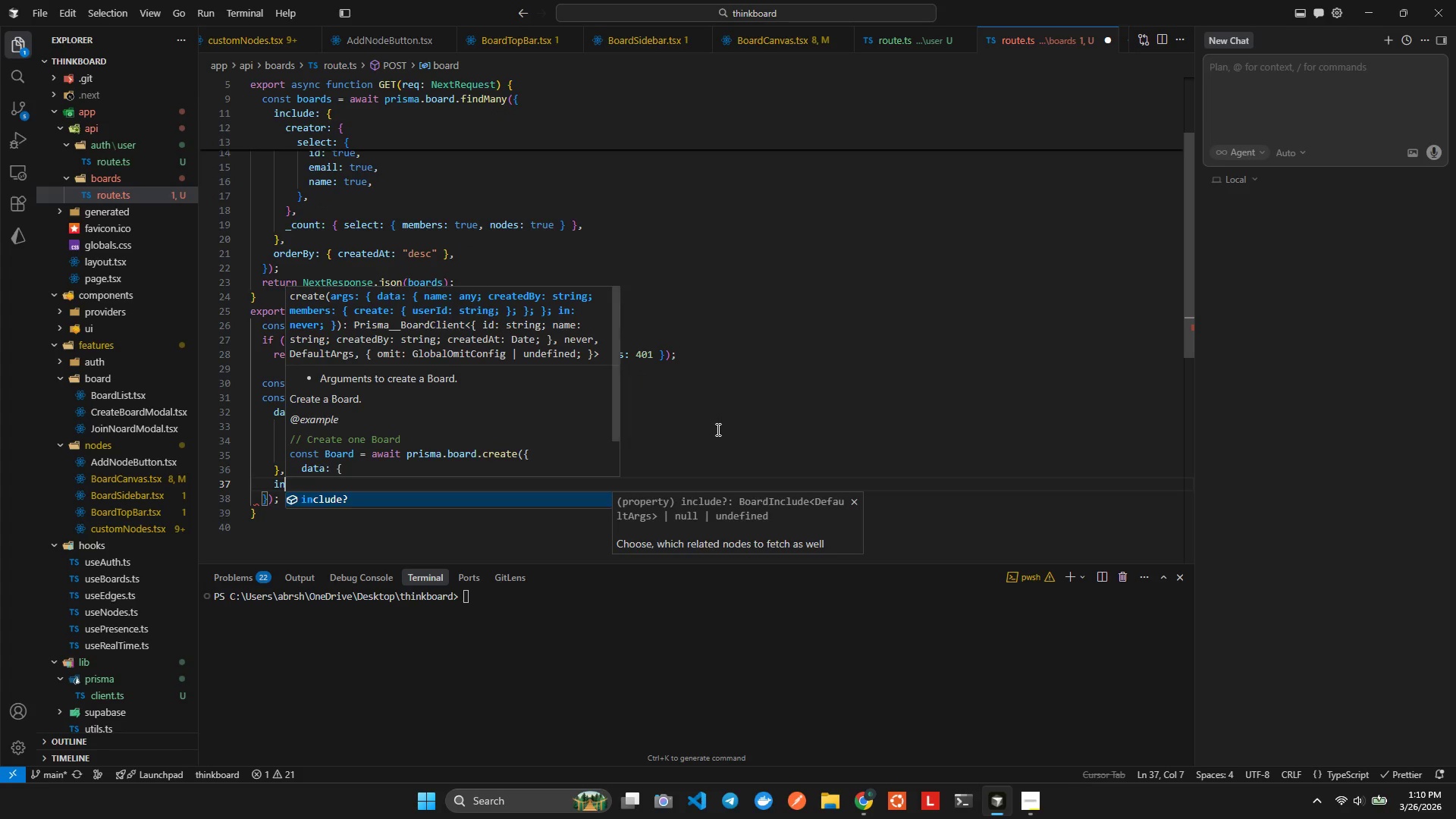 
key(Enter)
 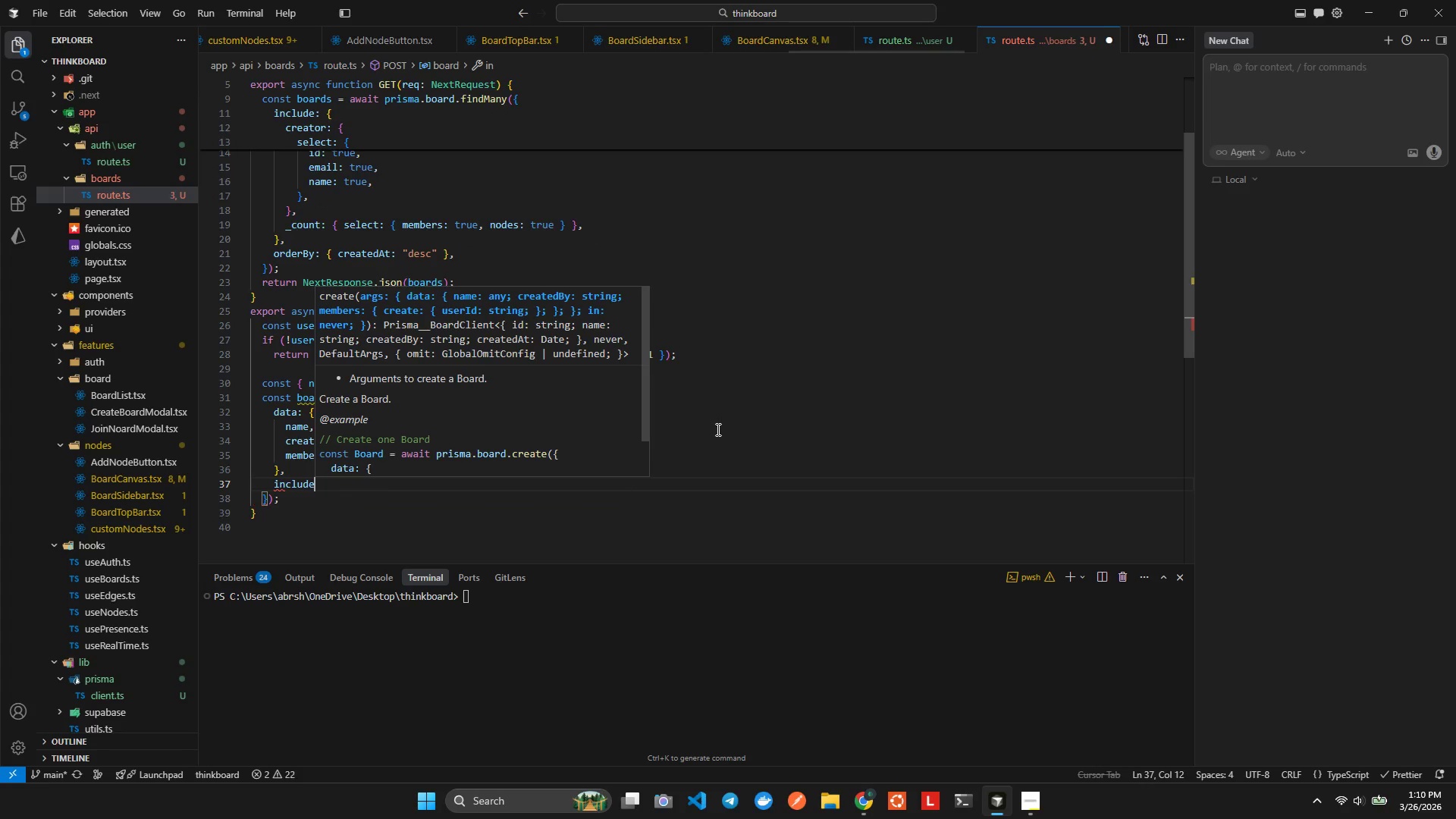 
key(Shift+ShiftLeft)
 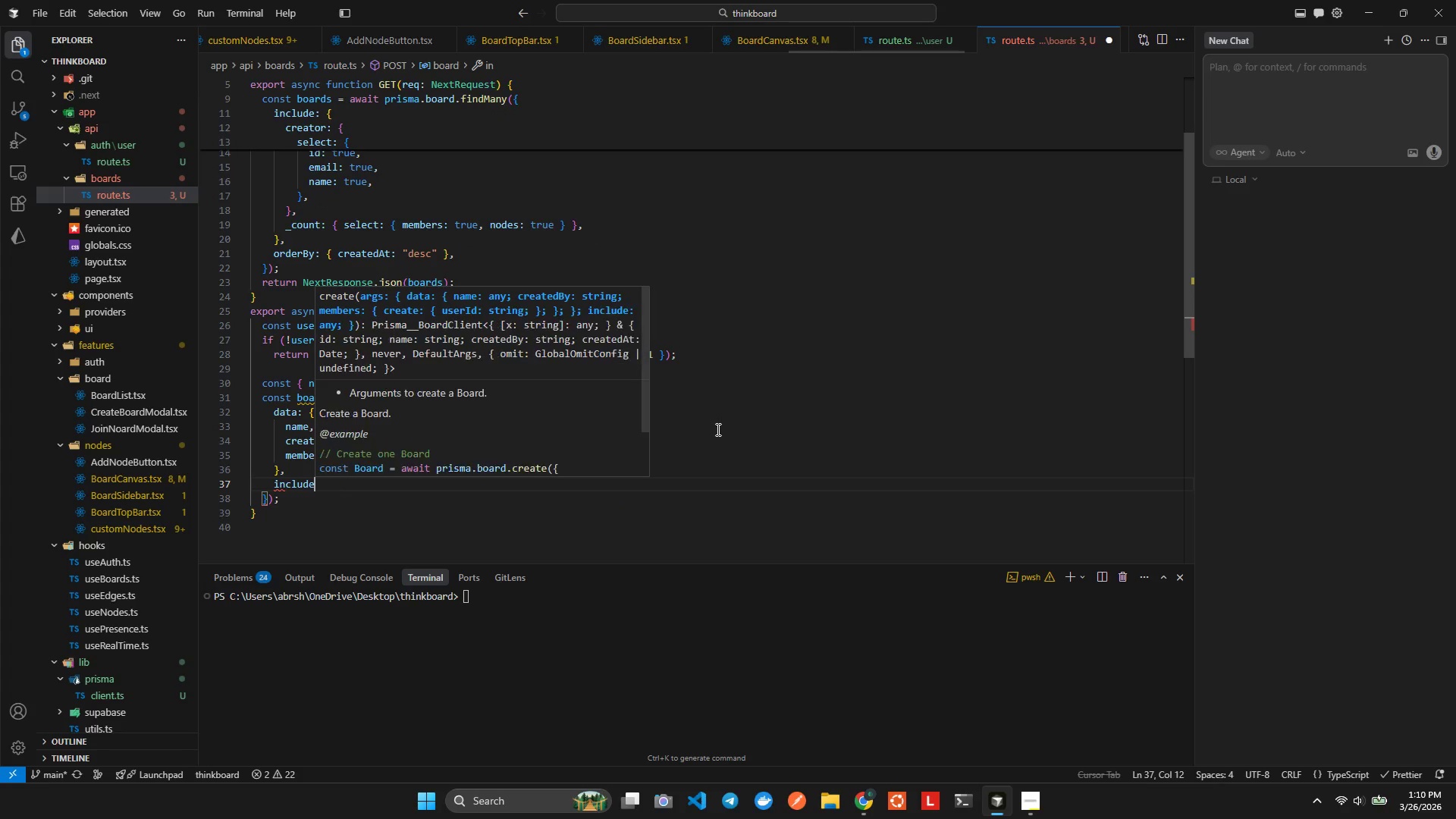 
key(Shift+Semicolon)
 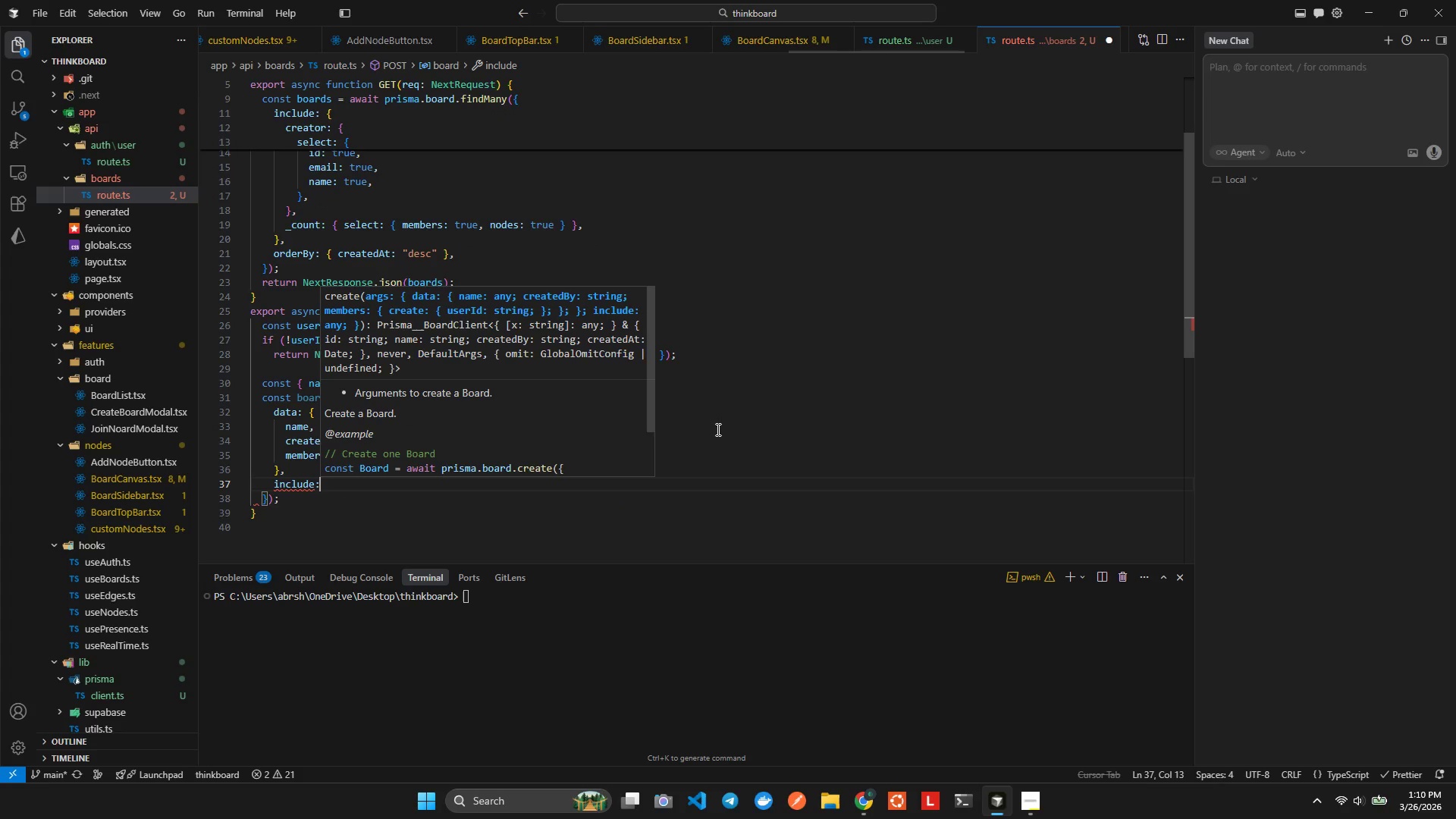 
key(Space)
 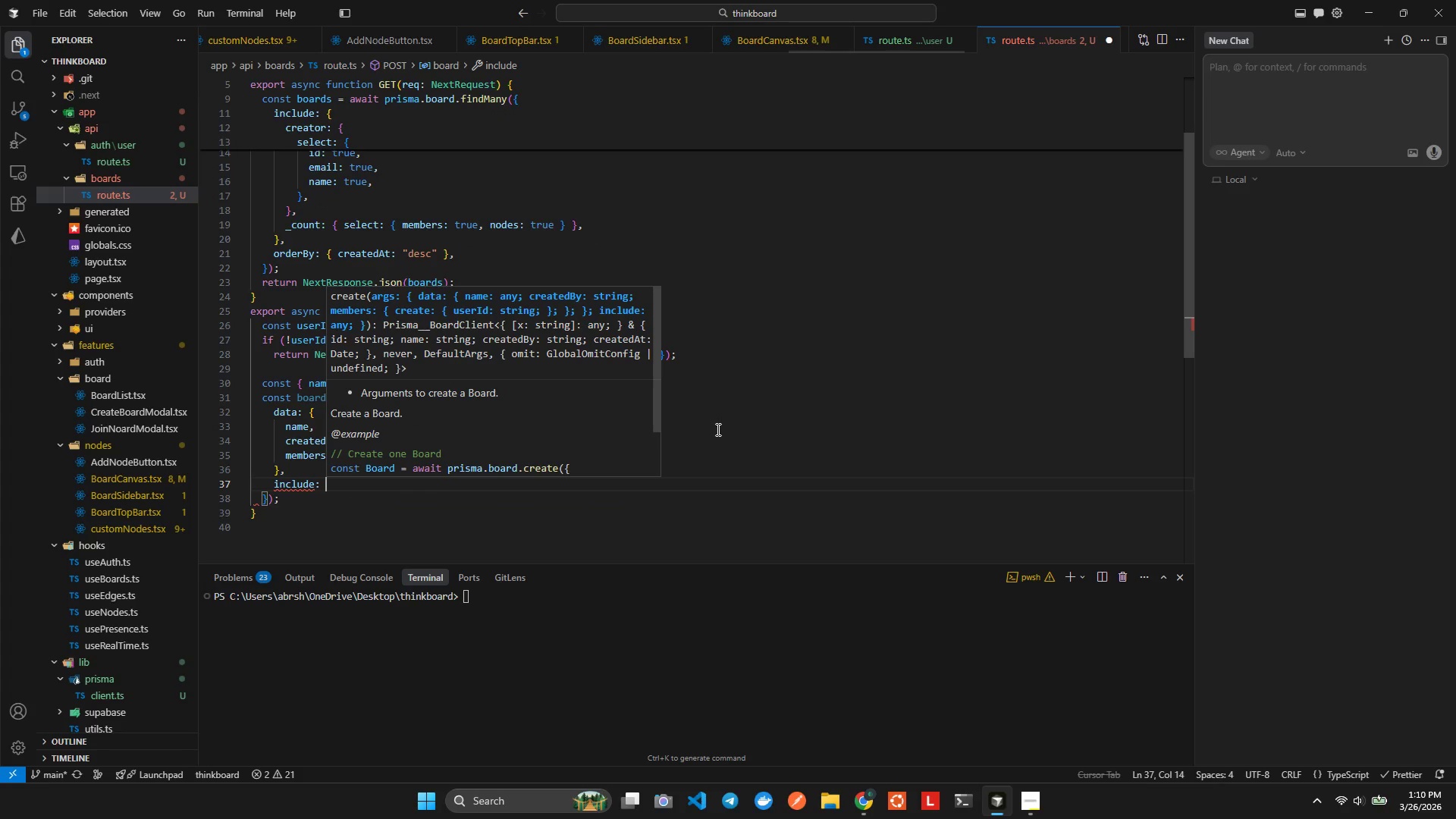 
key(Shift+ShiftLeft)
 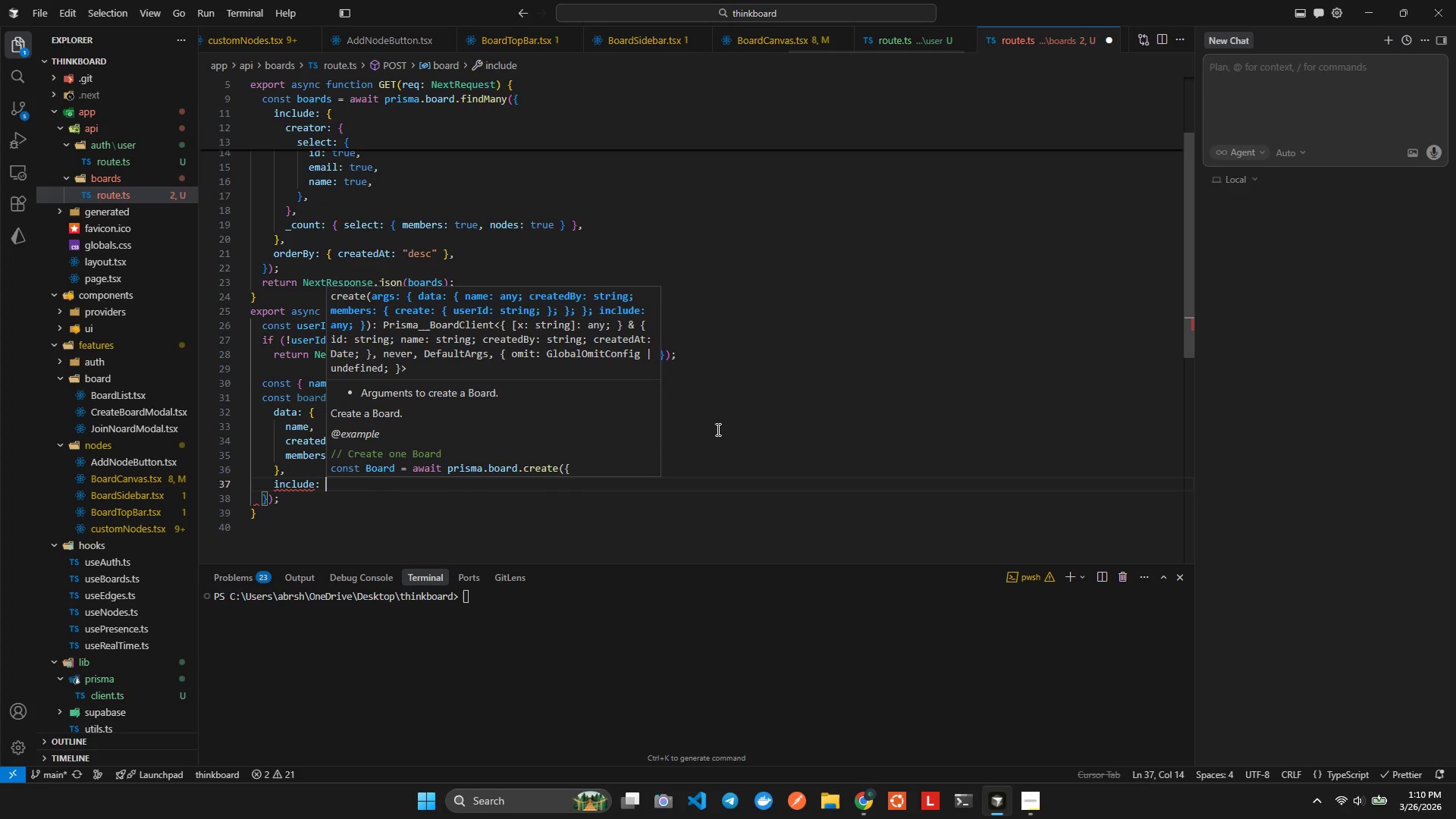 
key(Shift+BracketLeft)
 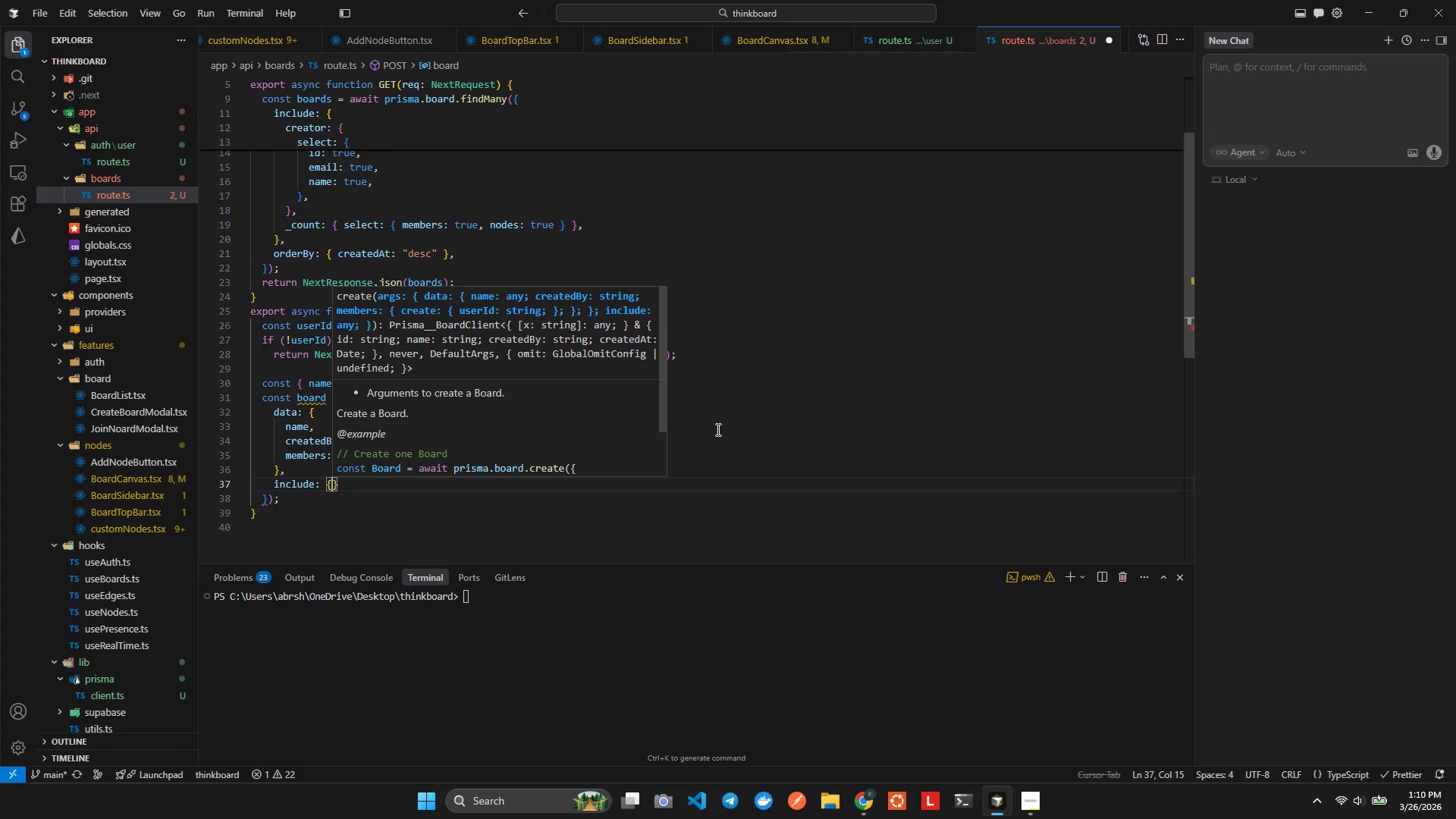 
key(Enter)
 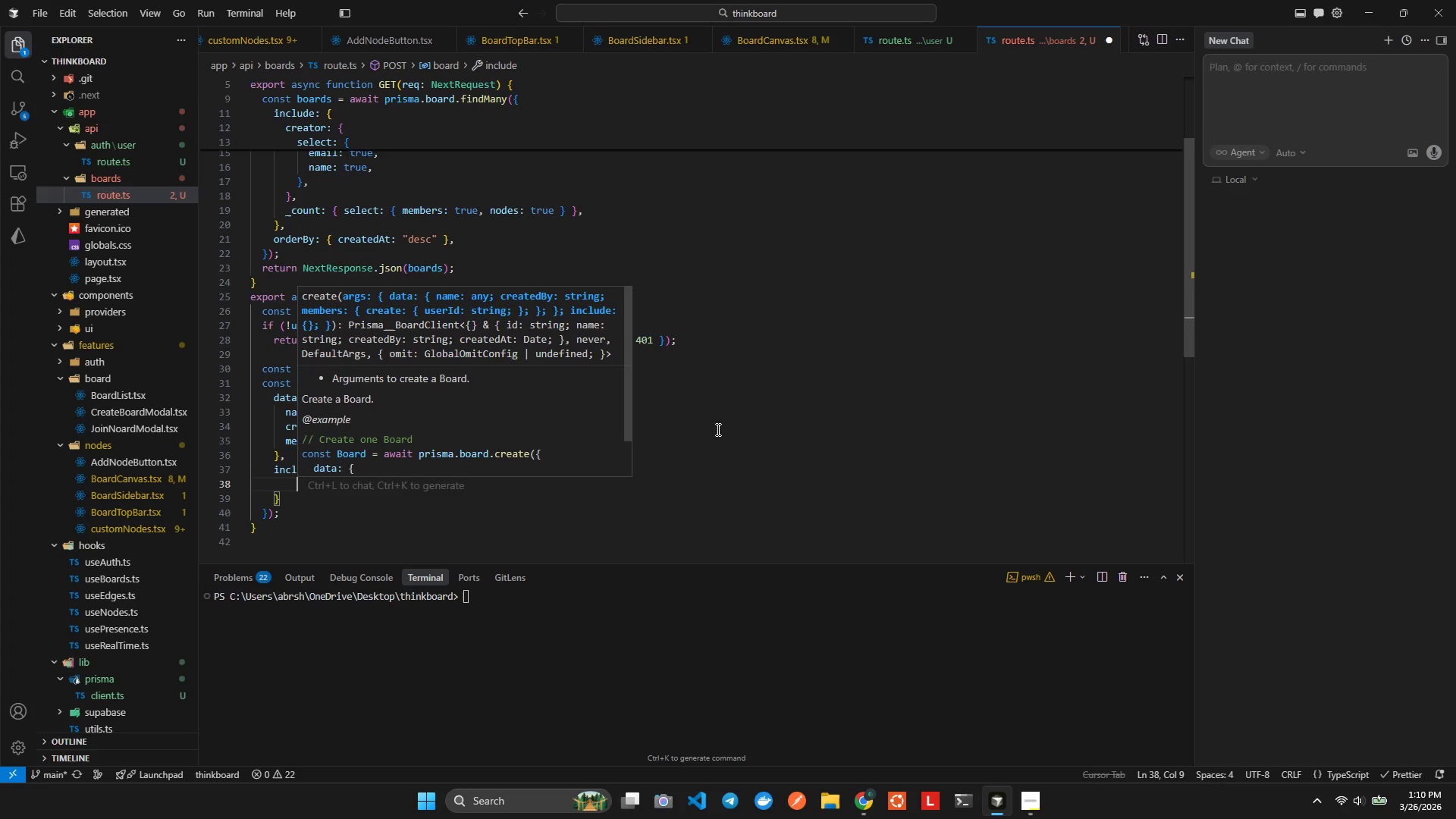 
type(crea)
 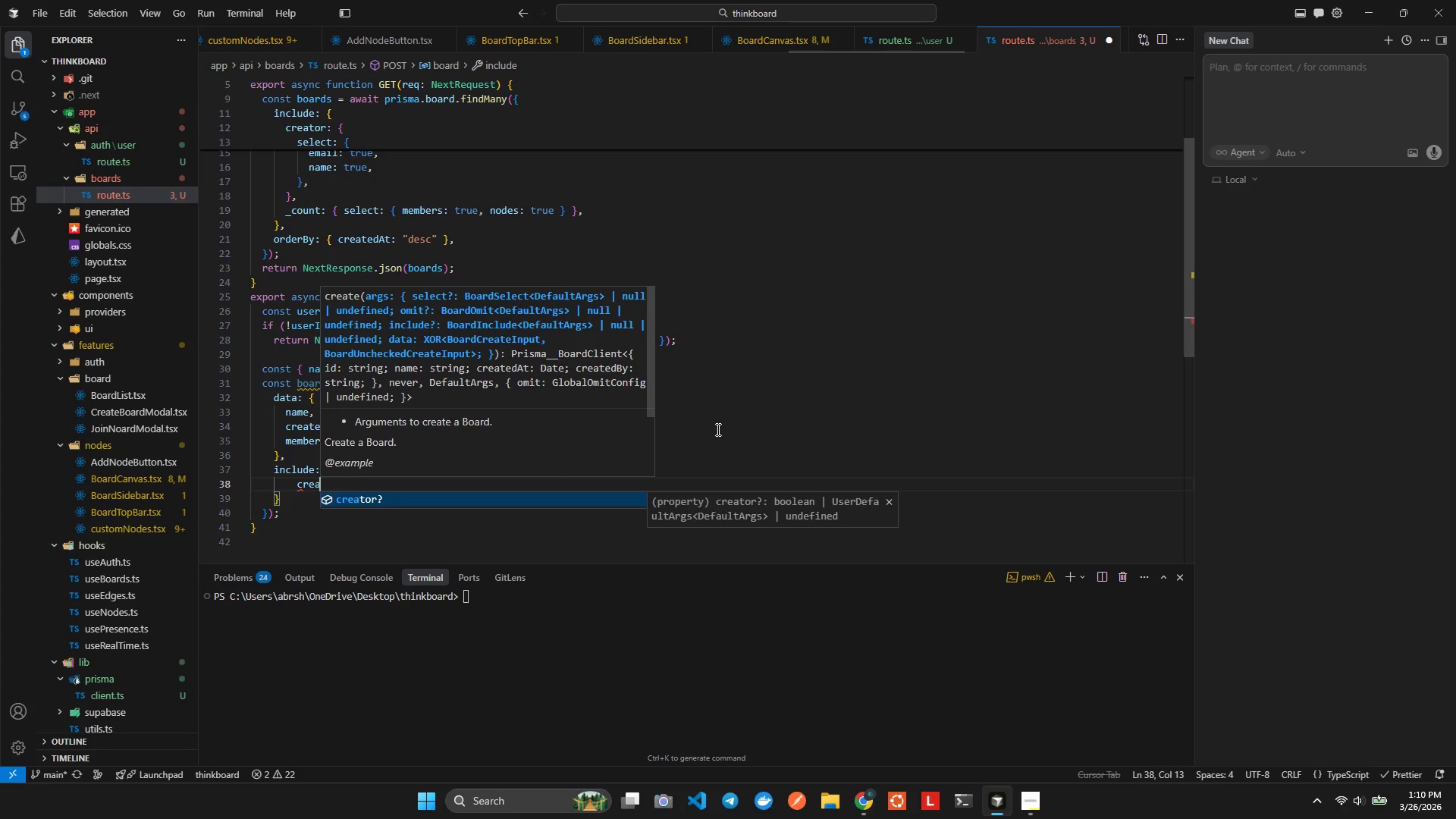 
key(Enter)
 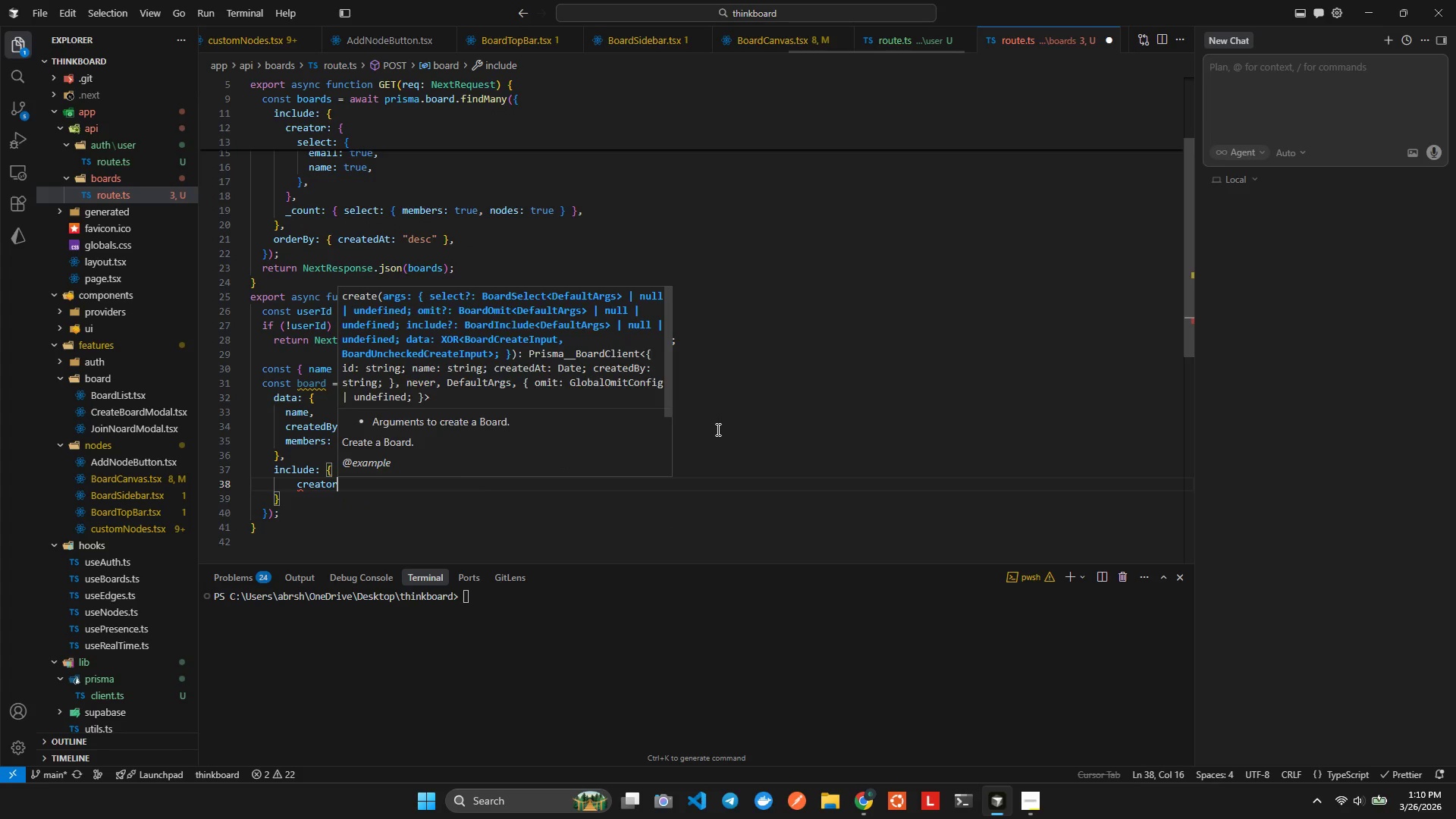 
type(: {se)
 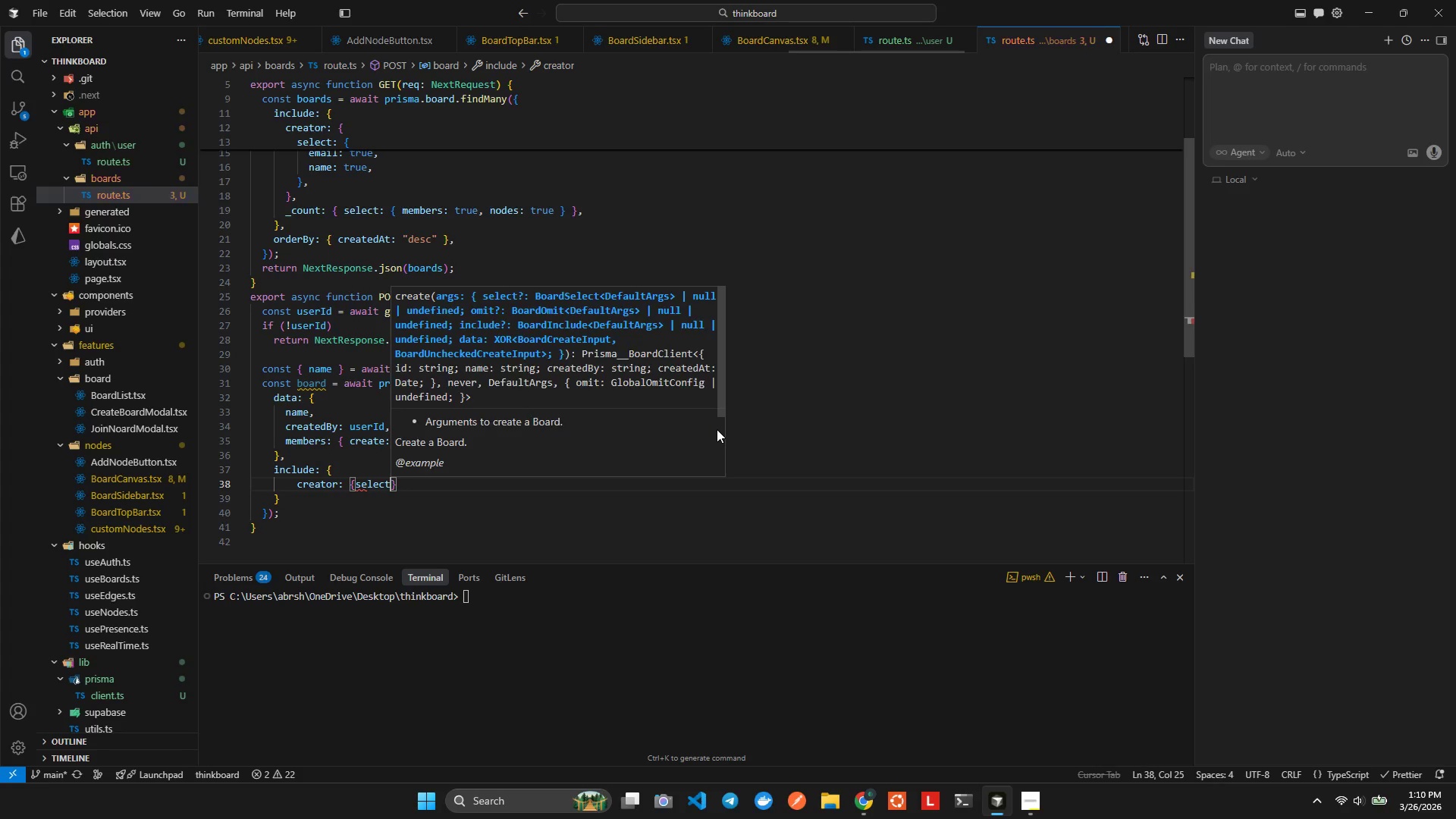 
 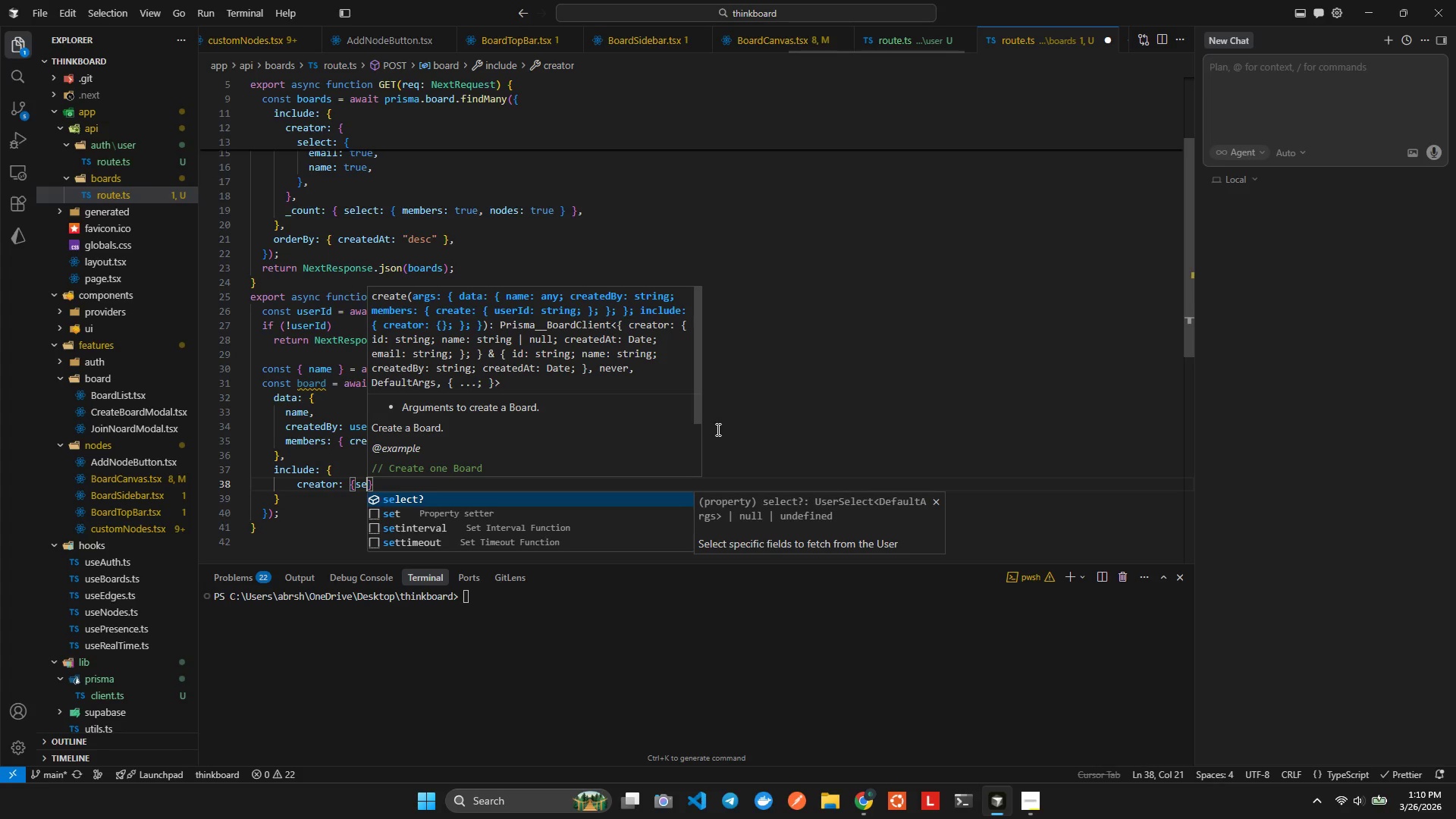 
key(Enter)
 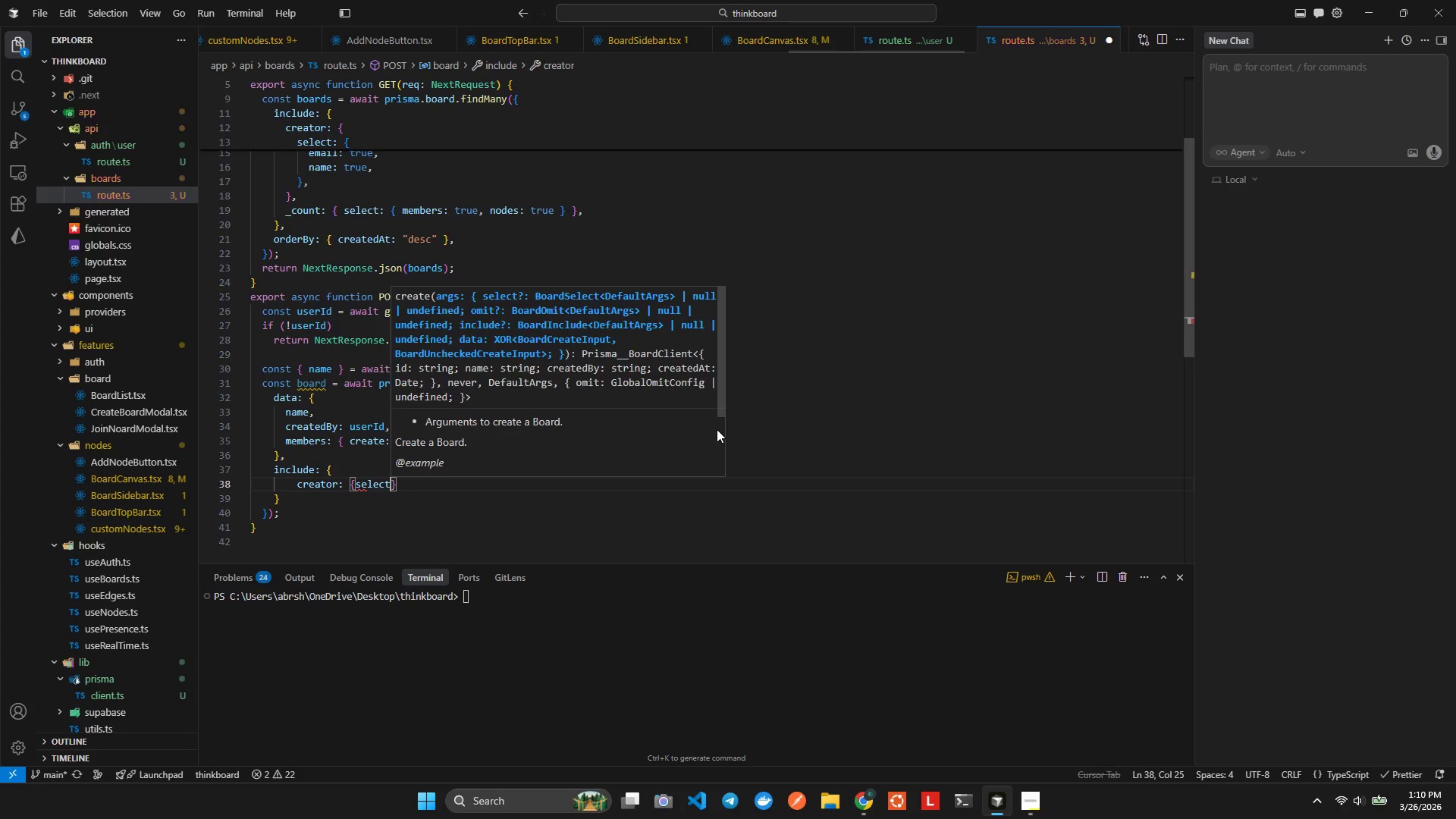 
key(Shift+ShiftLeft)
 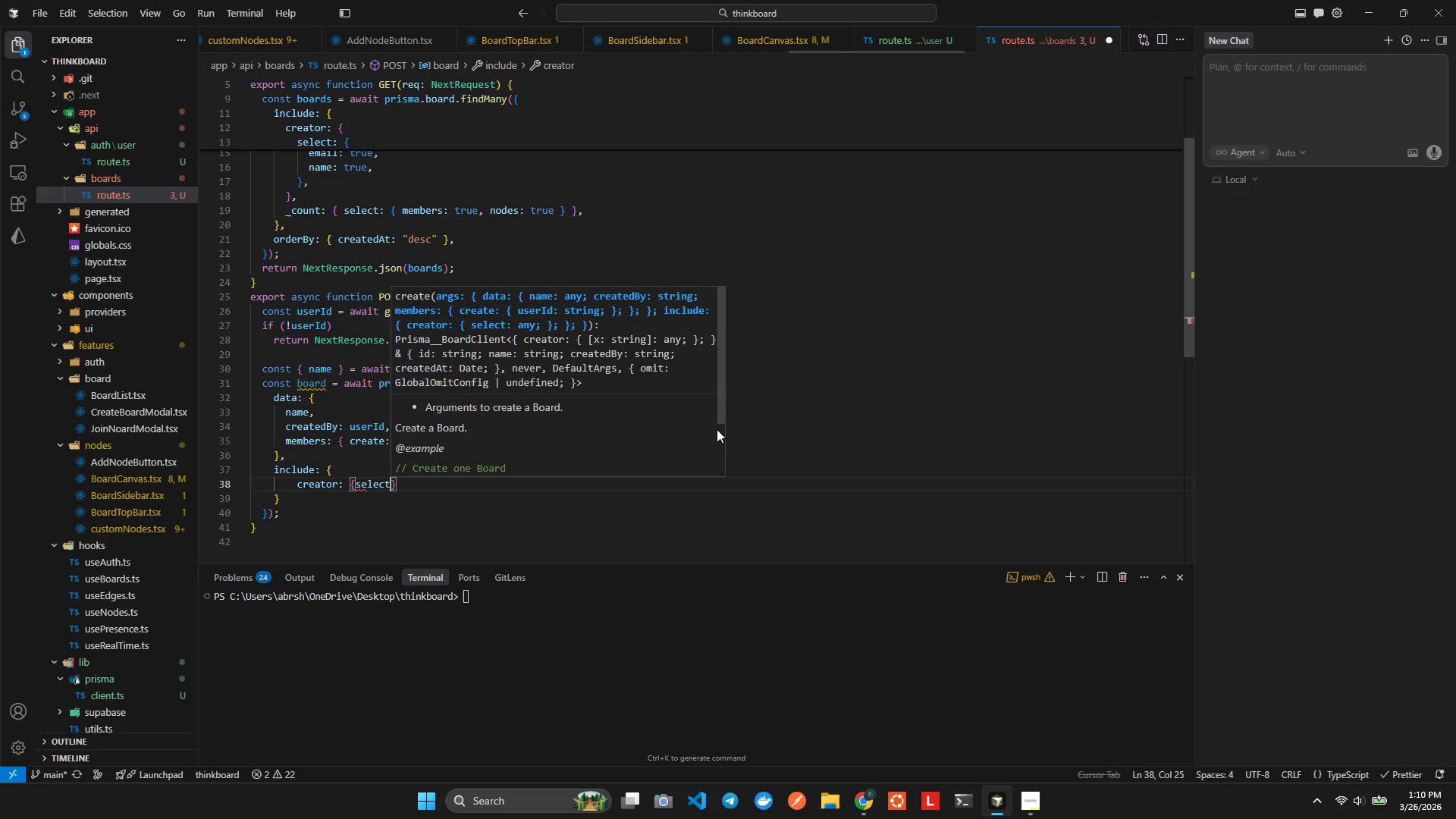 
key(Shift+Semicolon)
 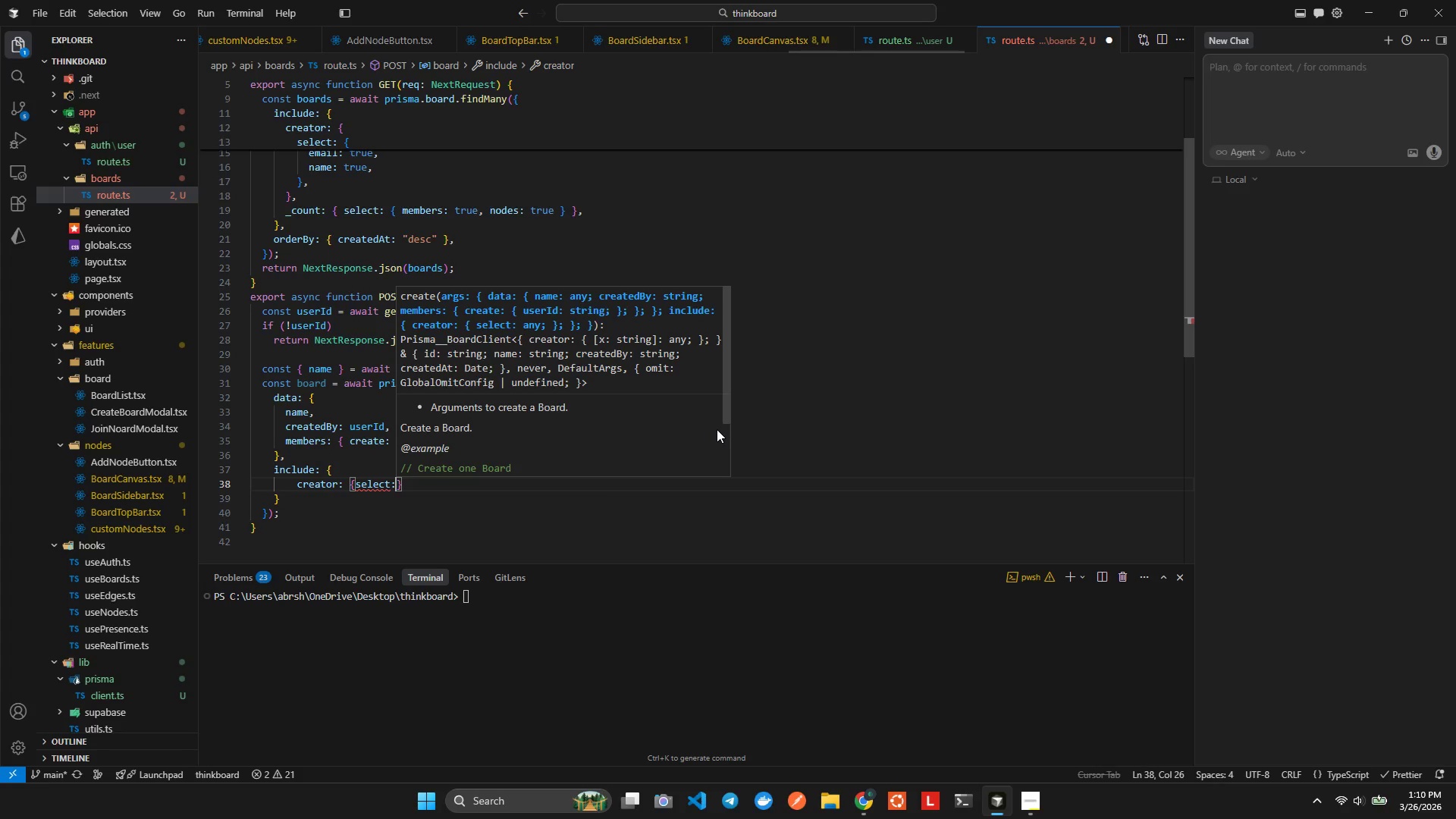 
key(Space)
 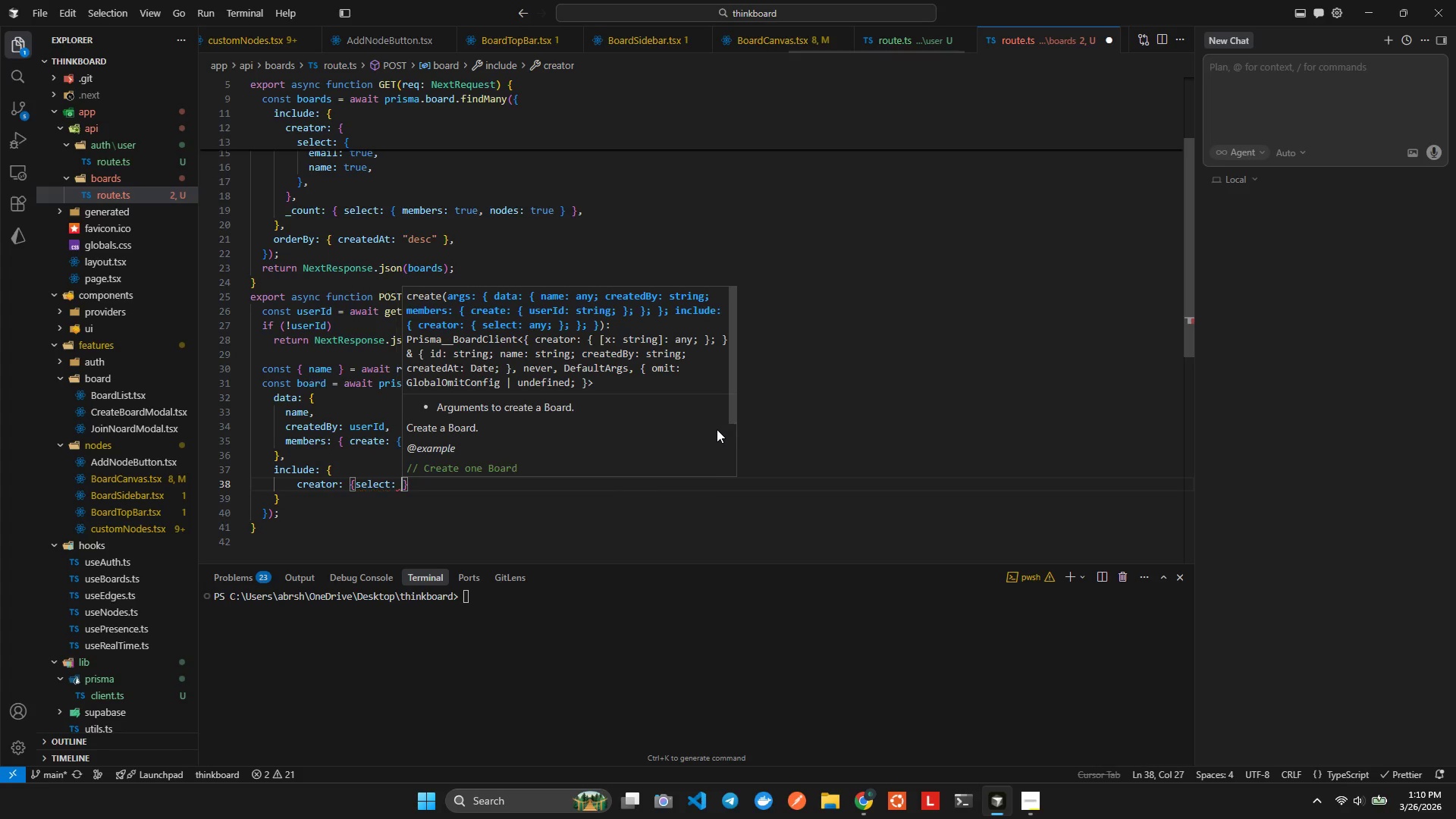 
key(Shift+ShiftLeft)
 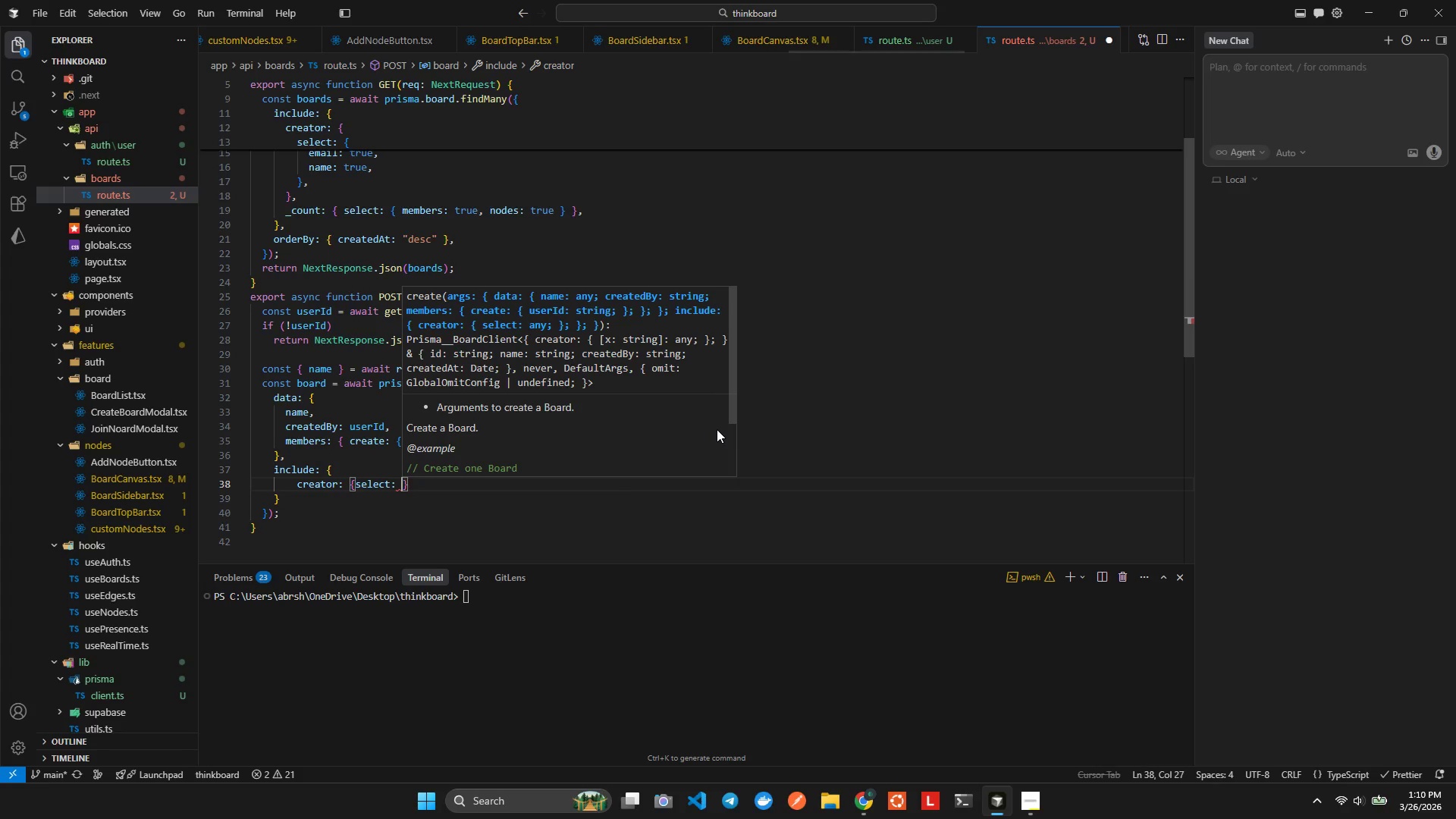 
key(Shift+BracketLeft)
 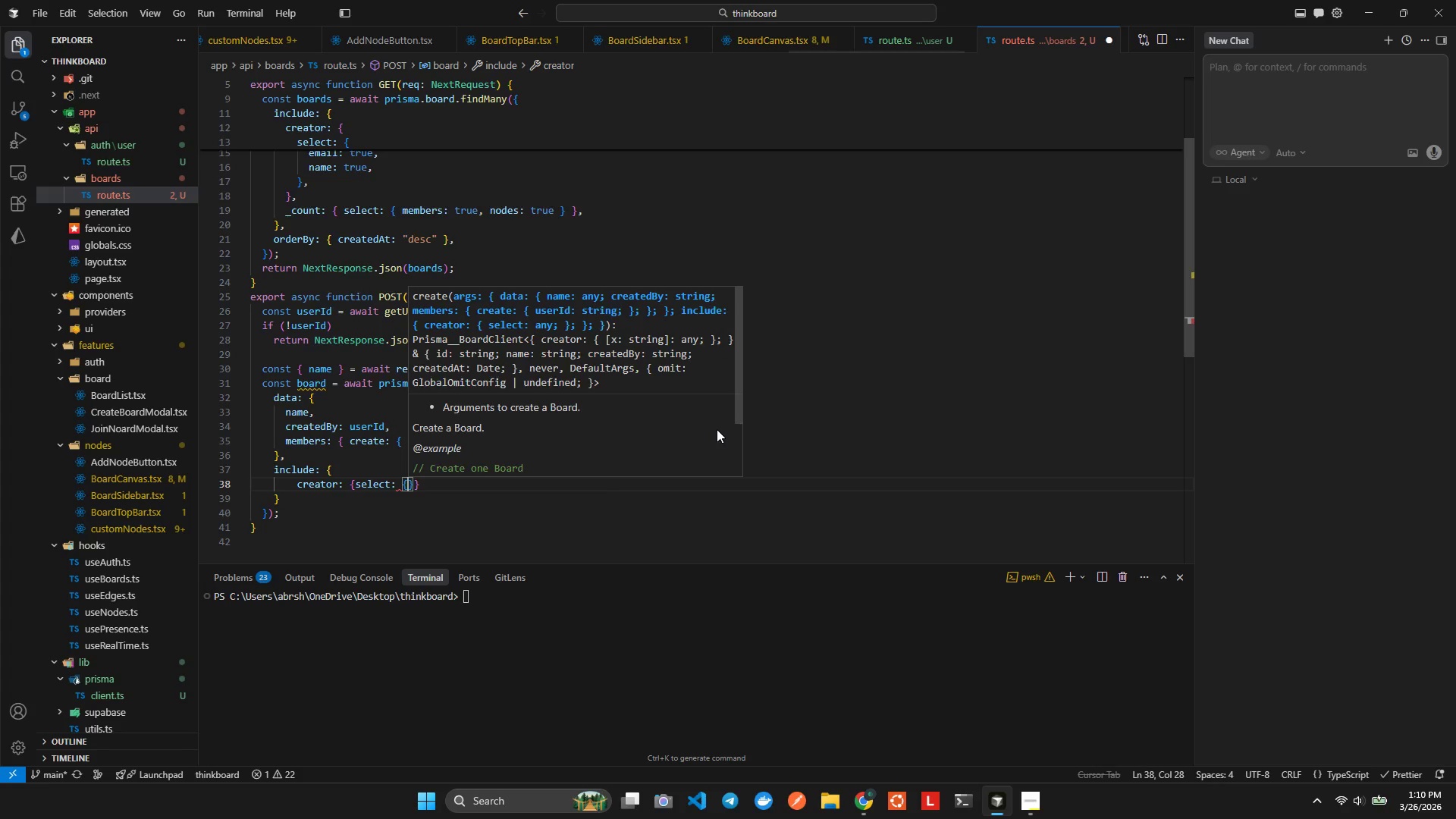 
key(Enter)
 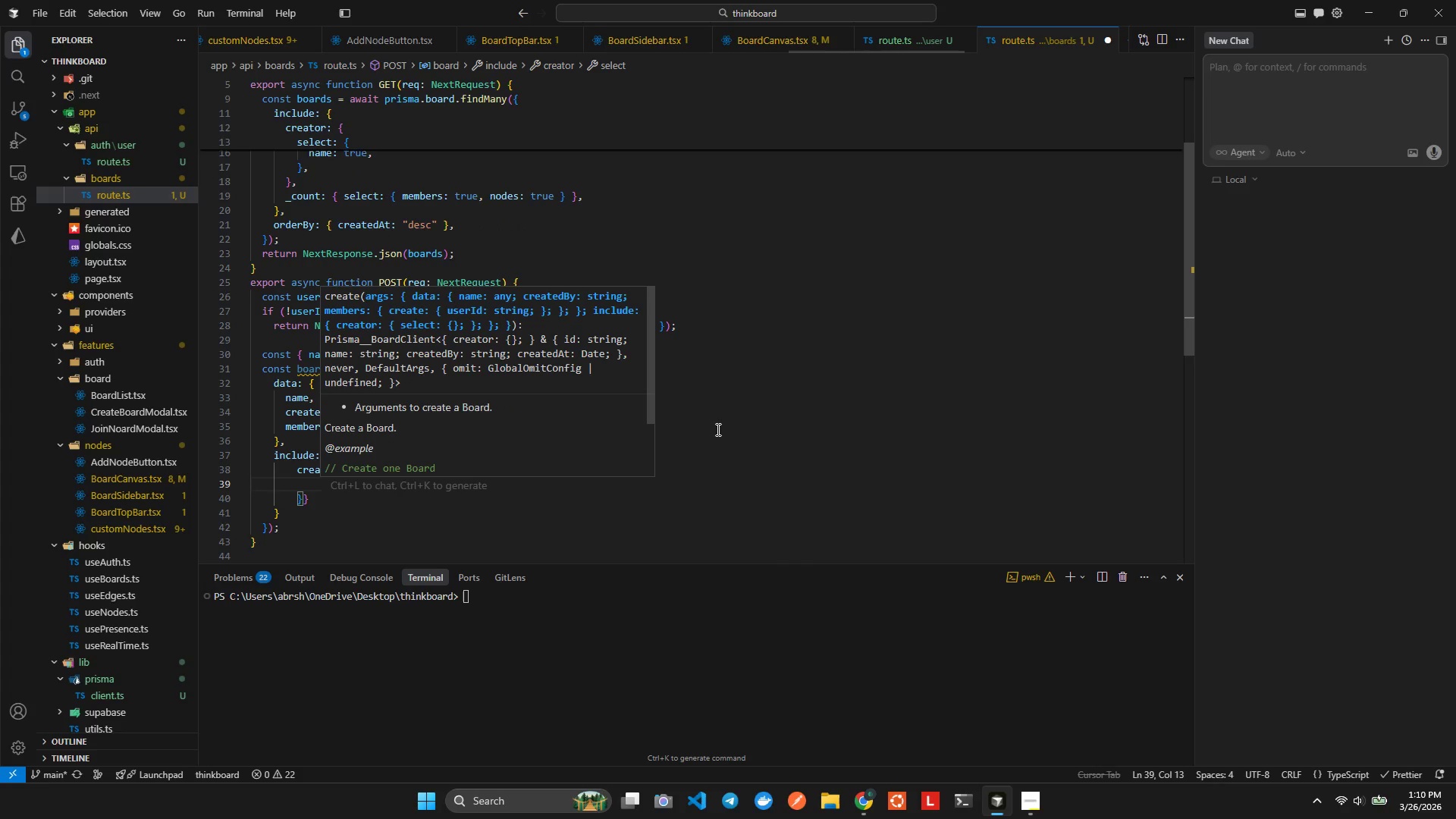 
key(Control+ControlLeft)
 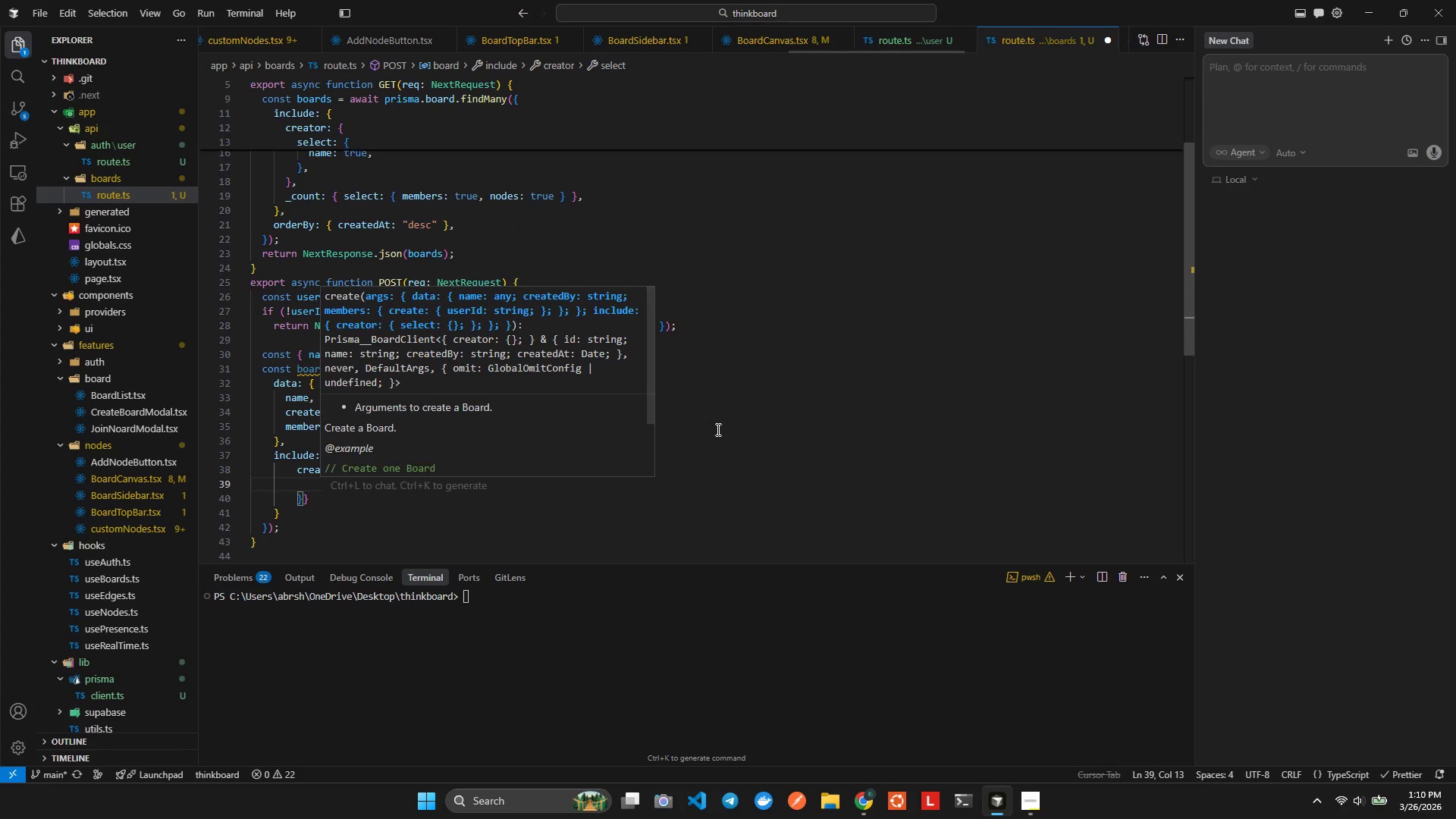 
key(Control+Z)
 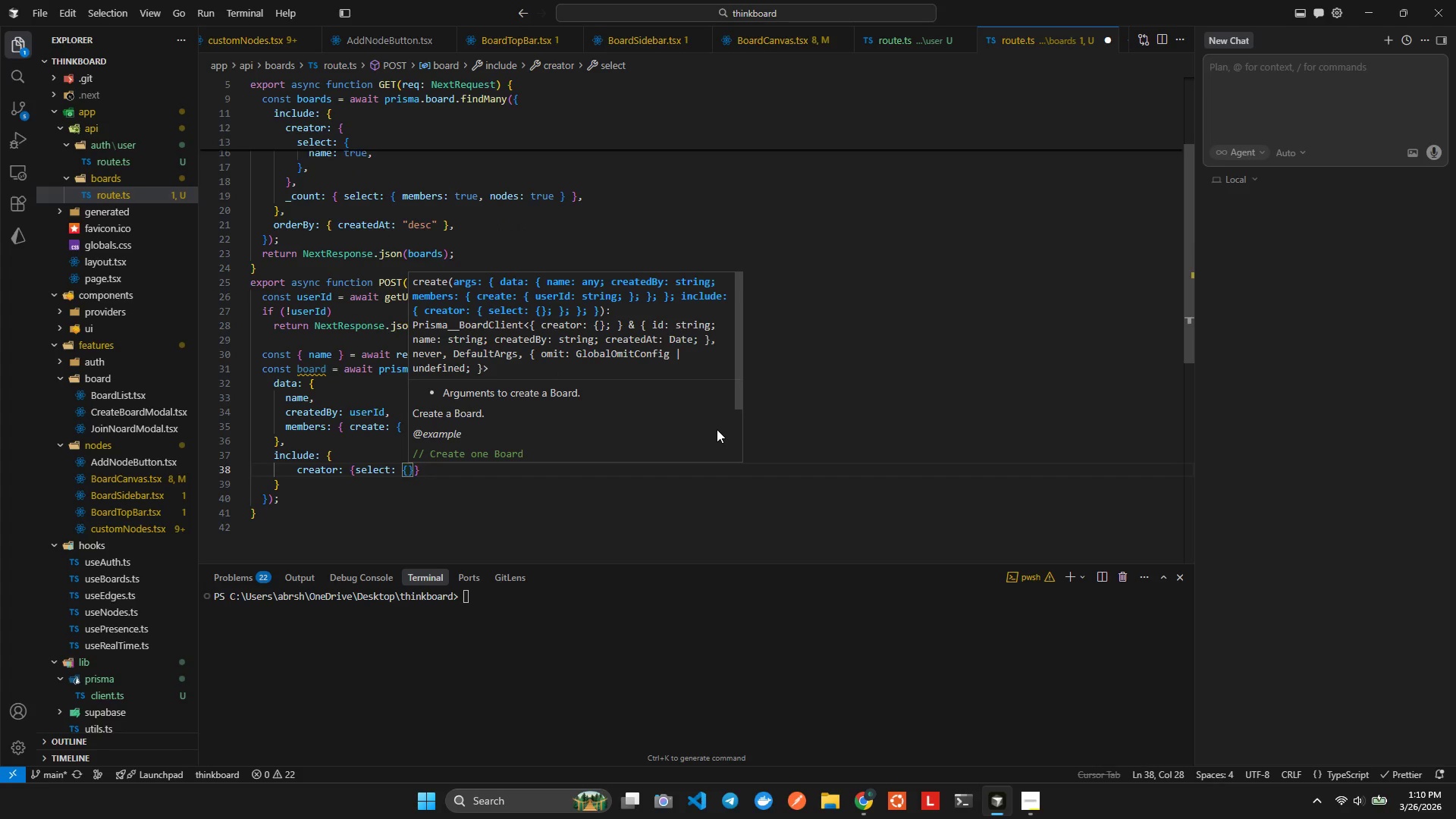 
type( idL )
key(Backspace)
key(Backspace)
type(: trye)
 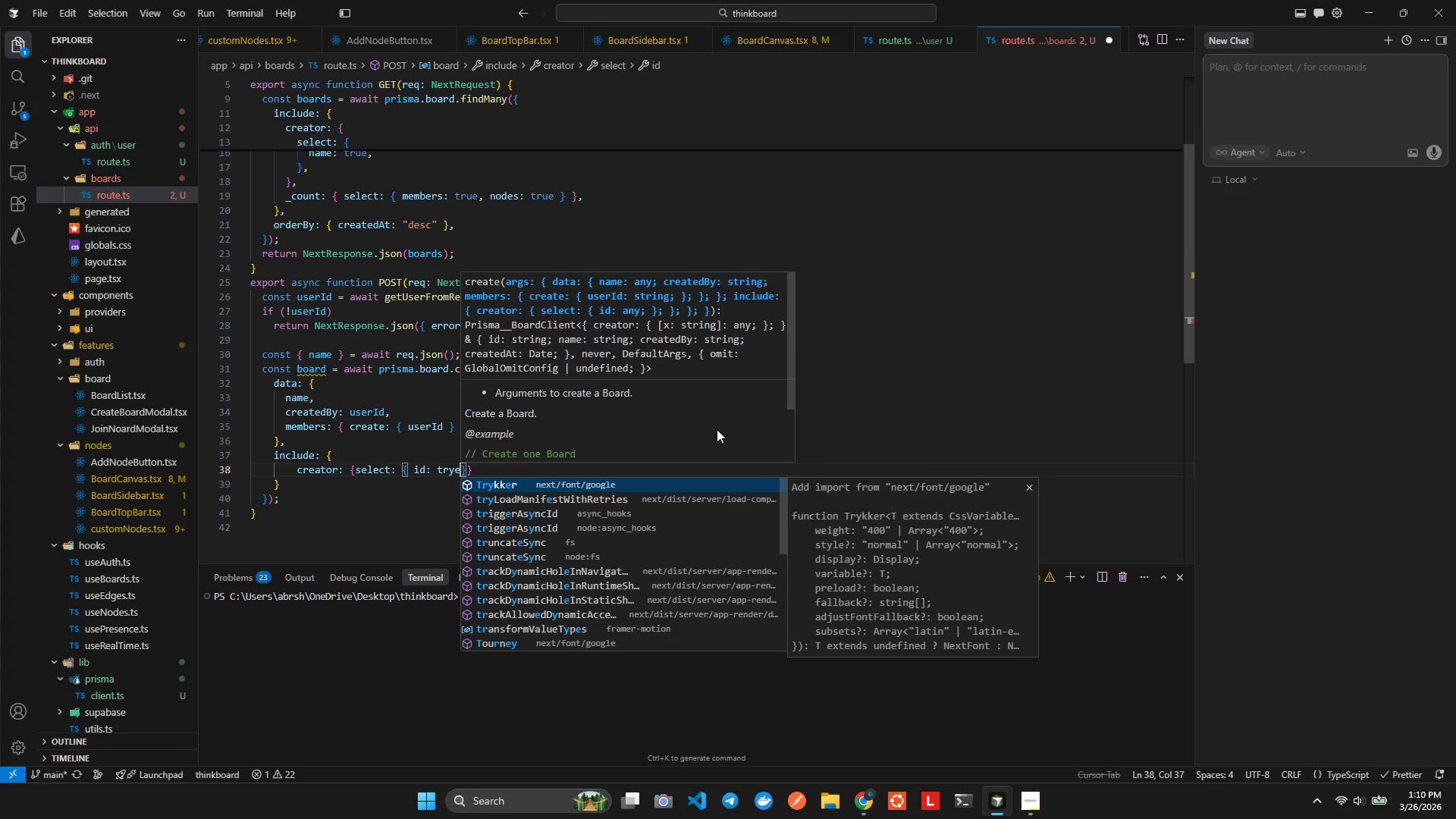 
key(Enter)
 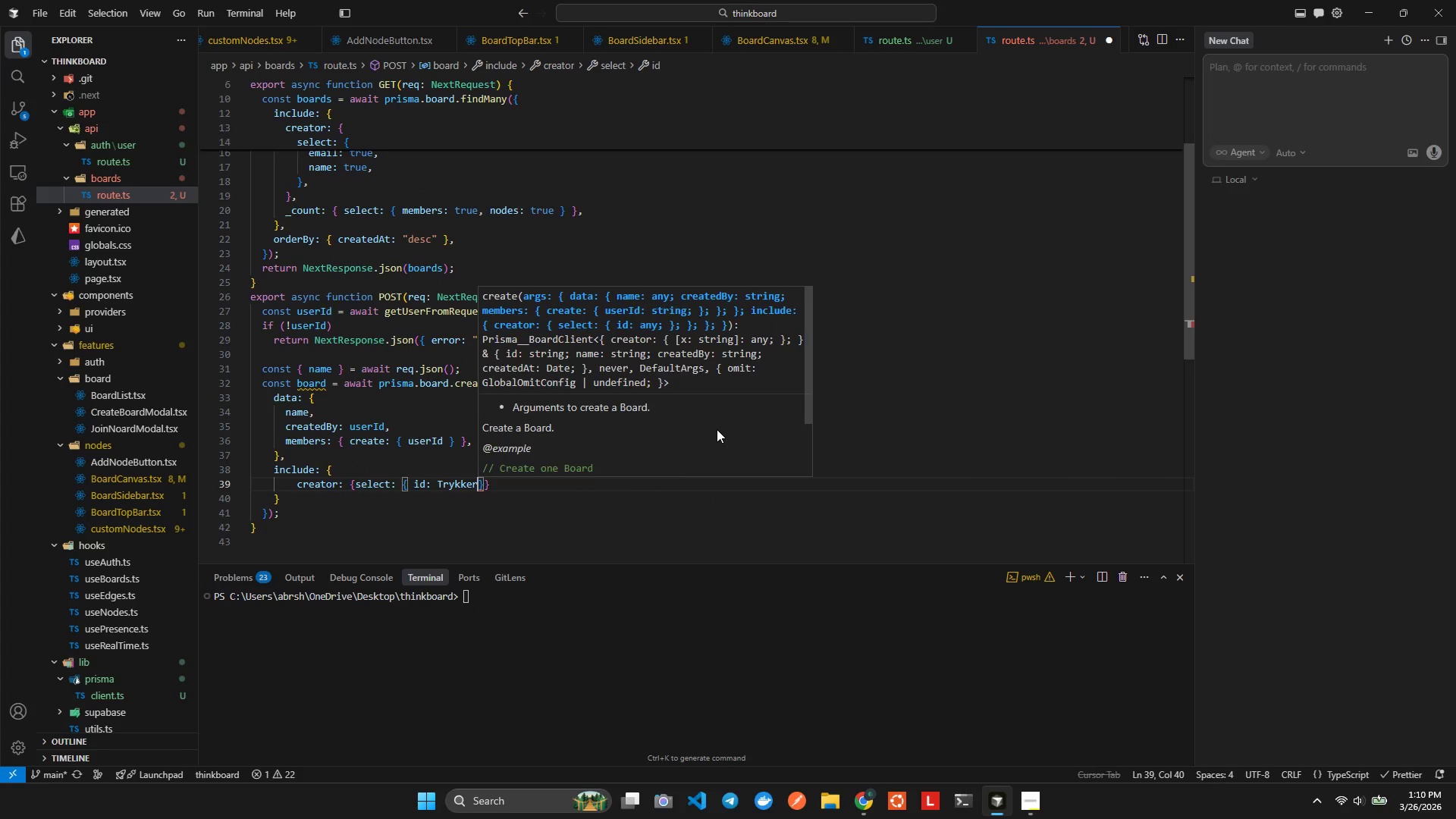 
key(Control+ControlLeft)
 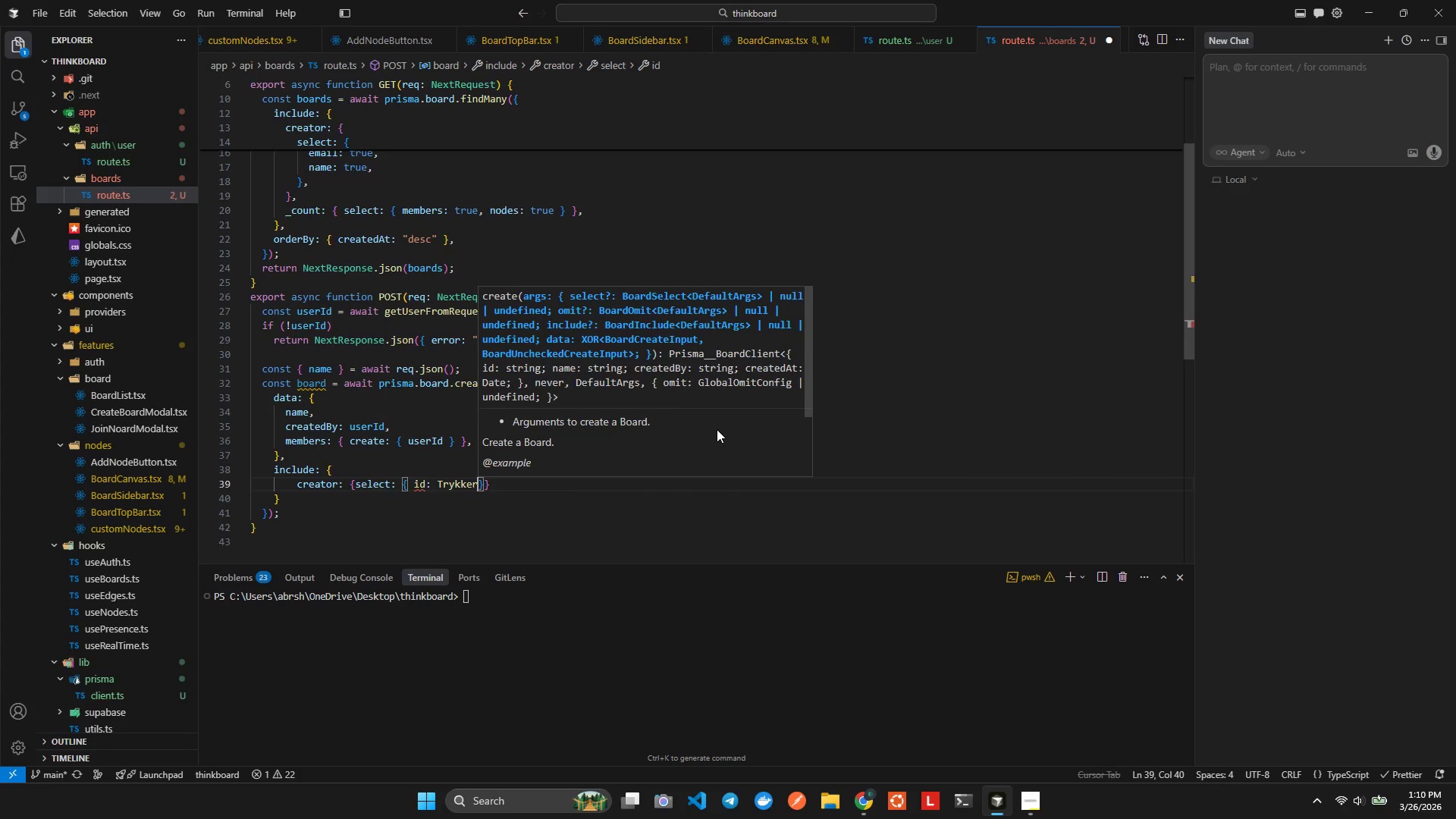 
key(Control+Z)
 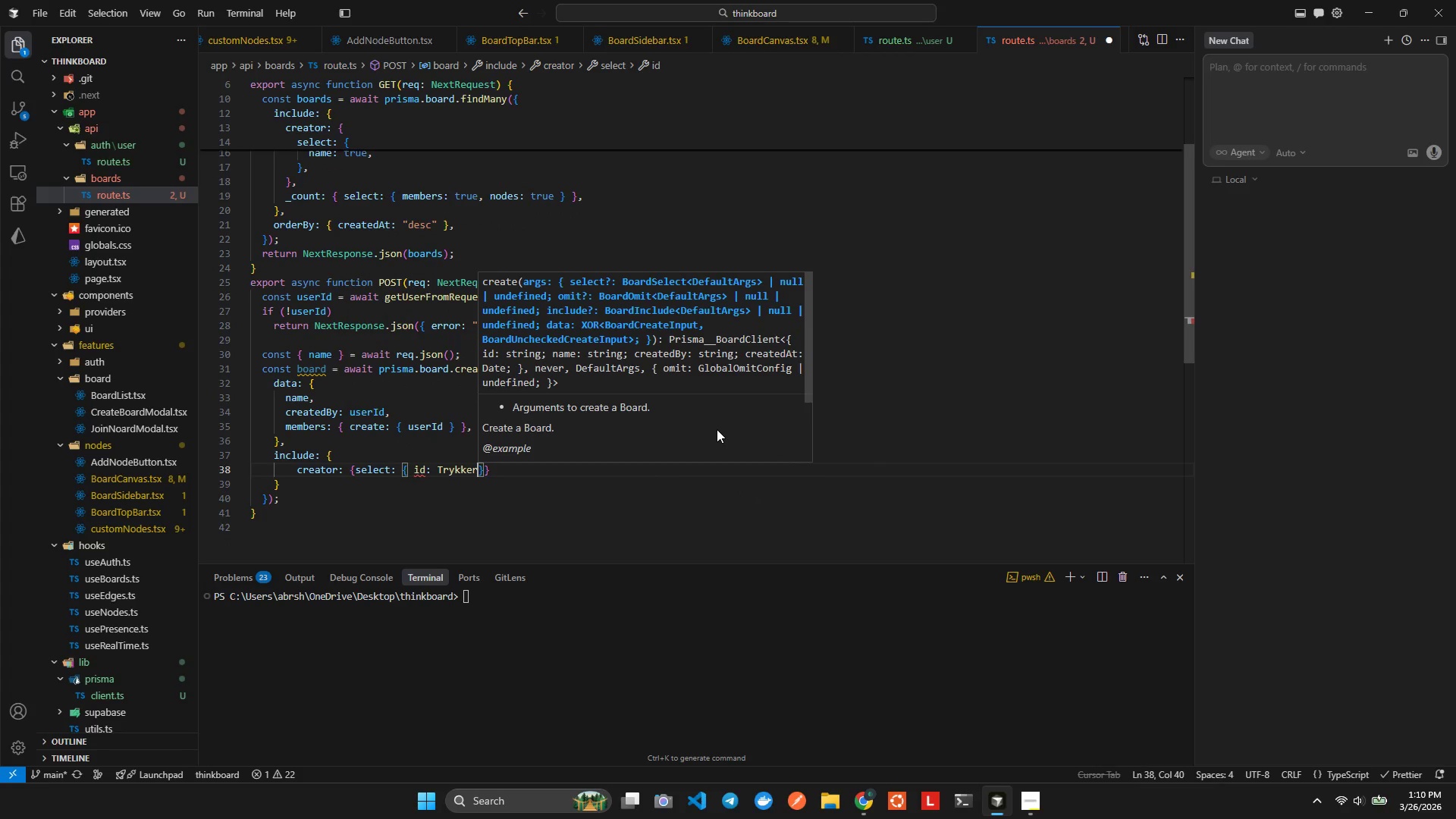 
key(Control+ControlLeft)
 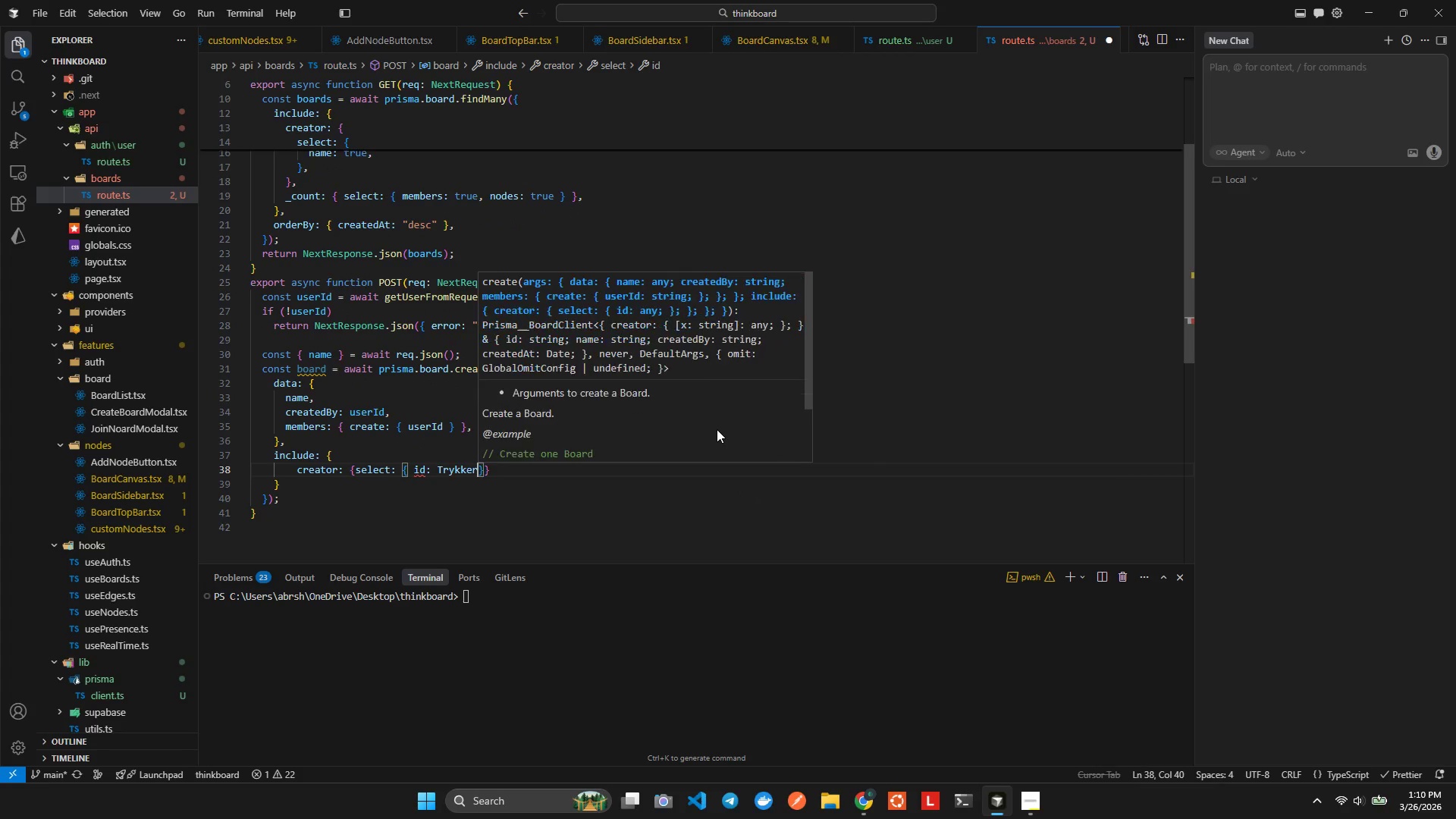 
key(Control+Z)
 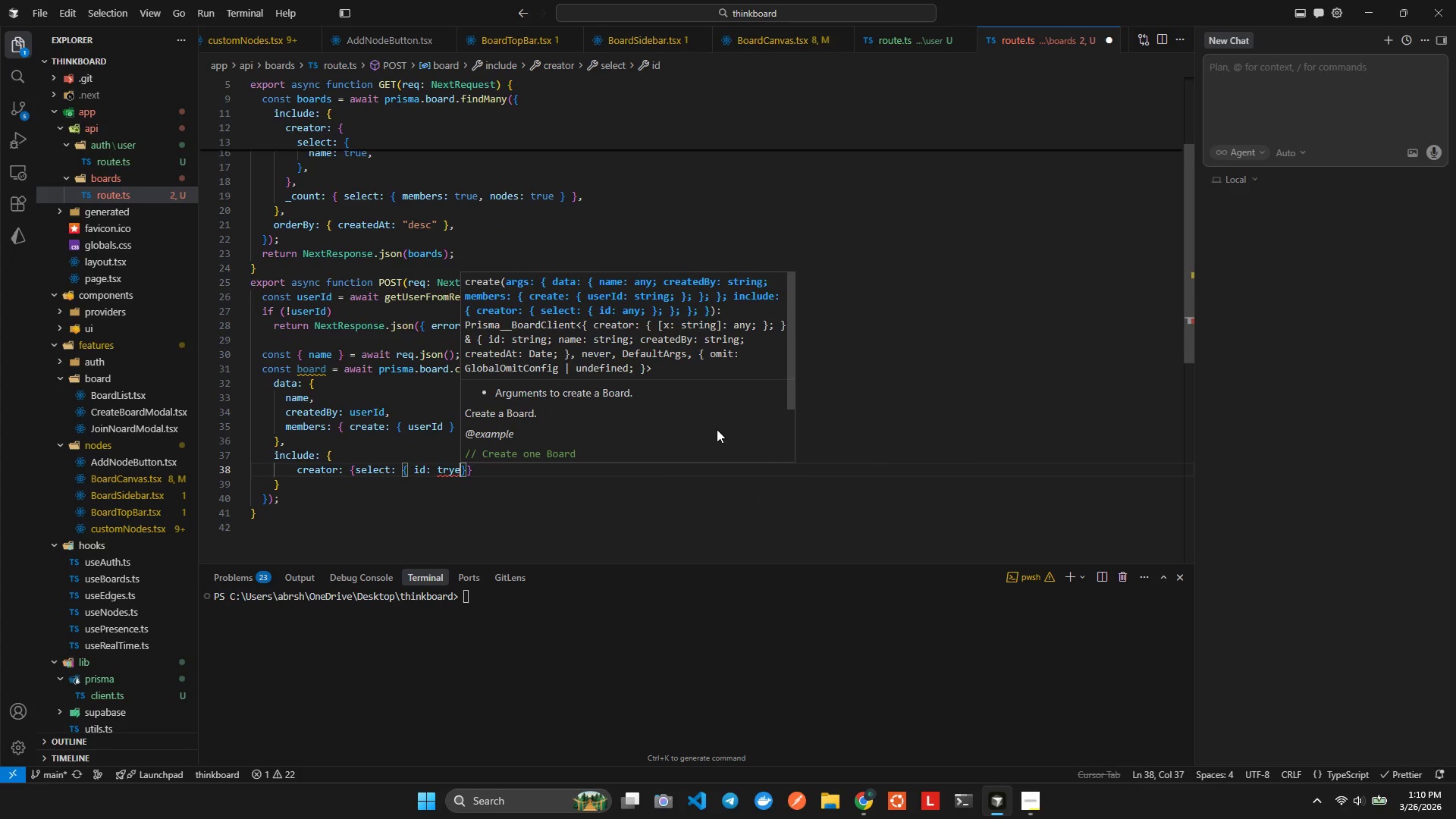 
key(Control+ControlLeft)
 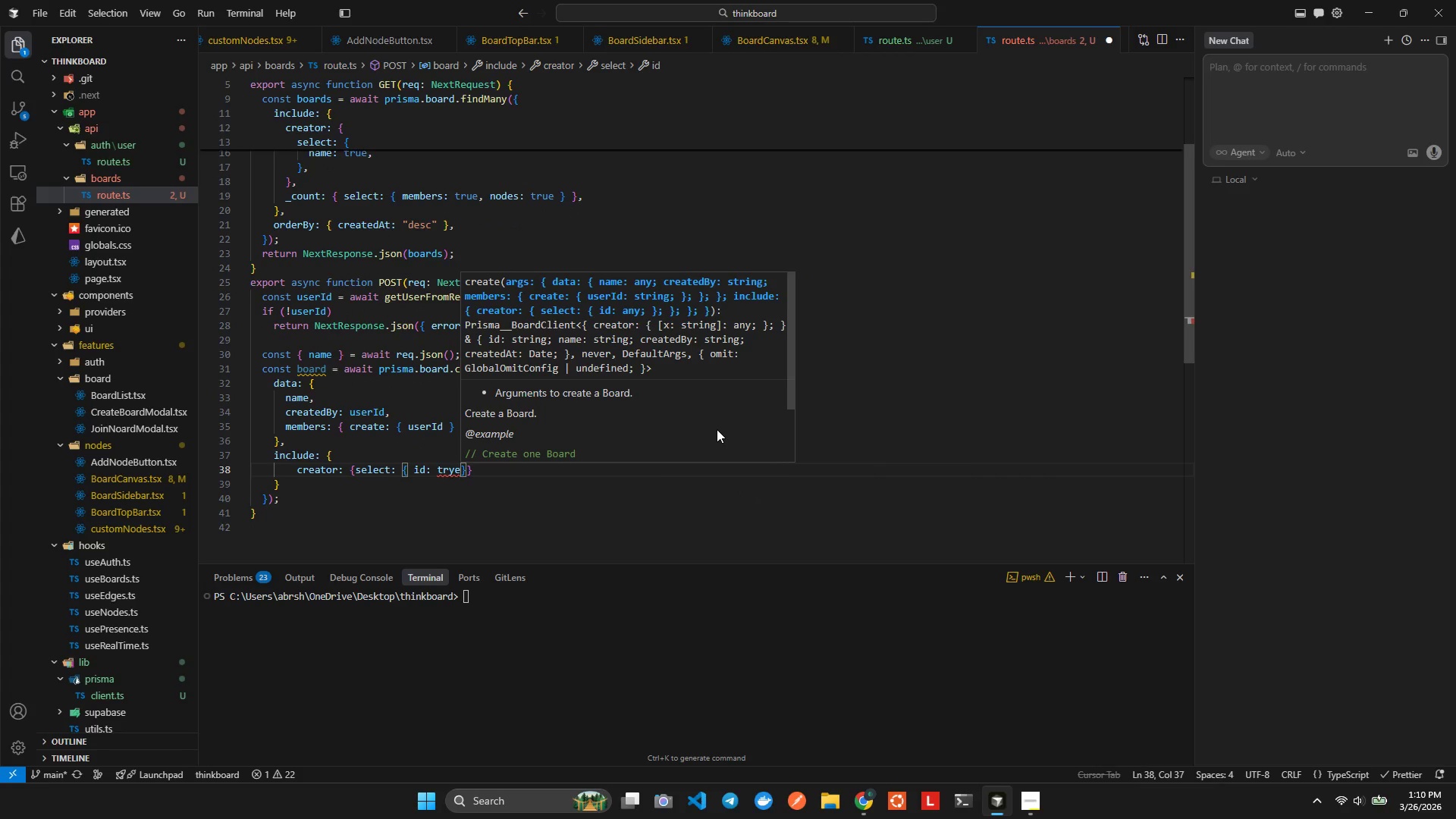 
key(Control+Z)
 